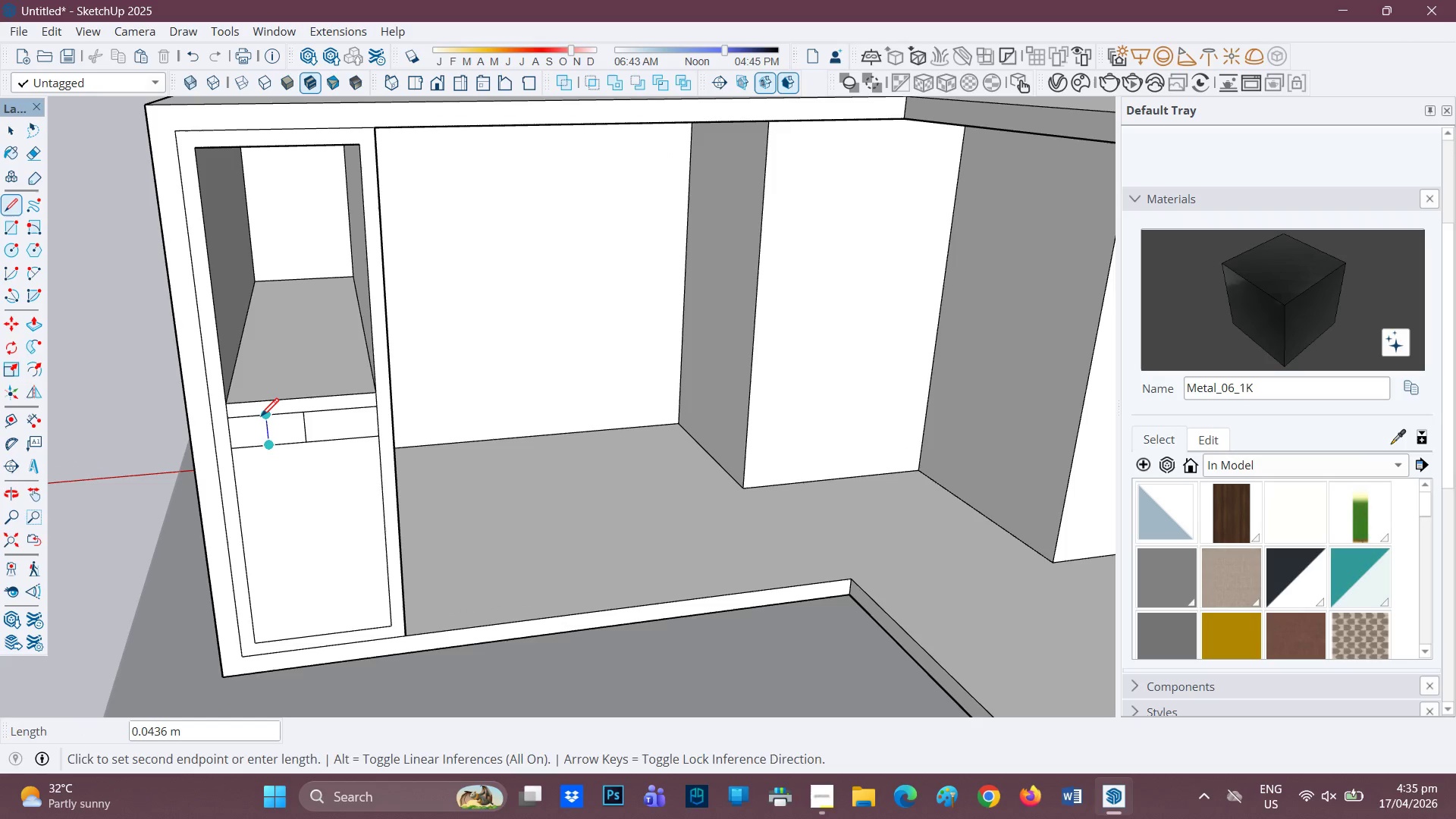 
left_click([261, 418])
 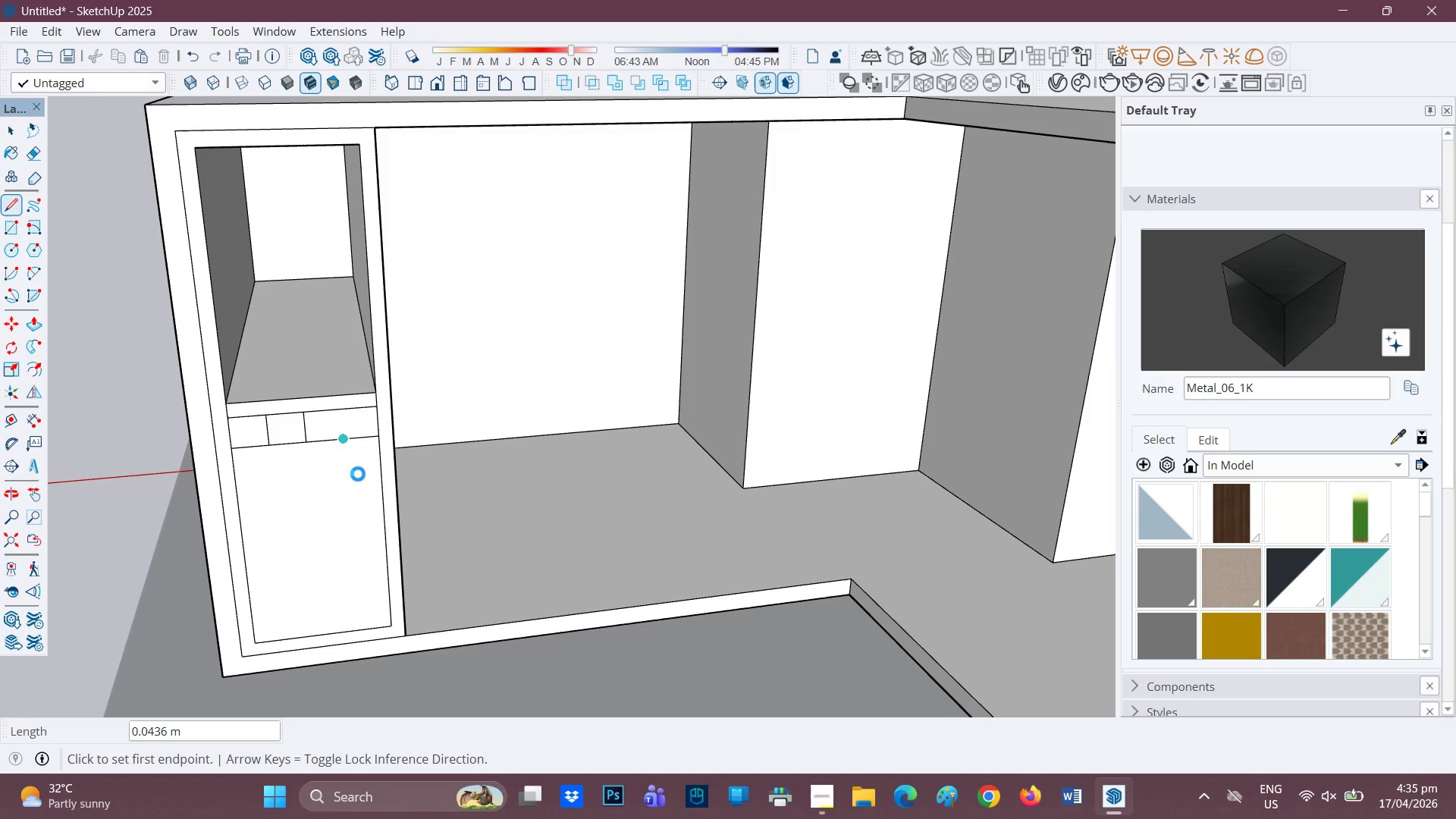 
wait(7.5)
 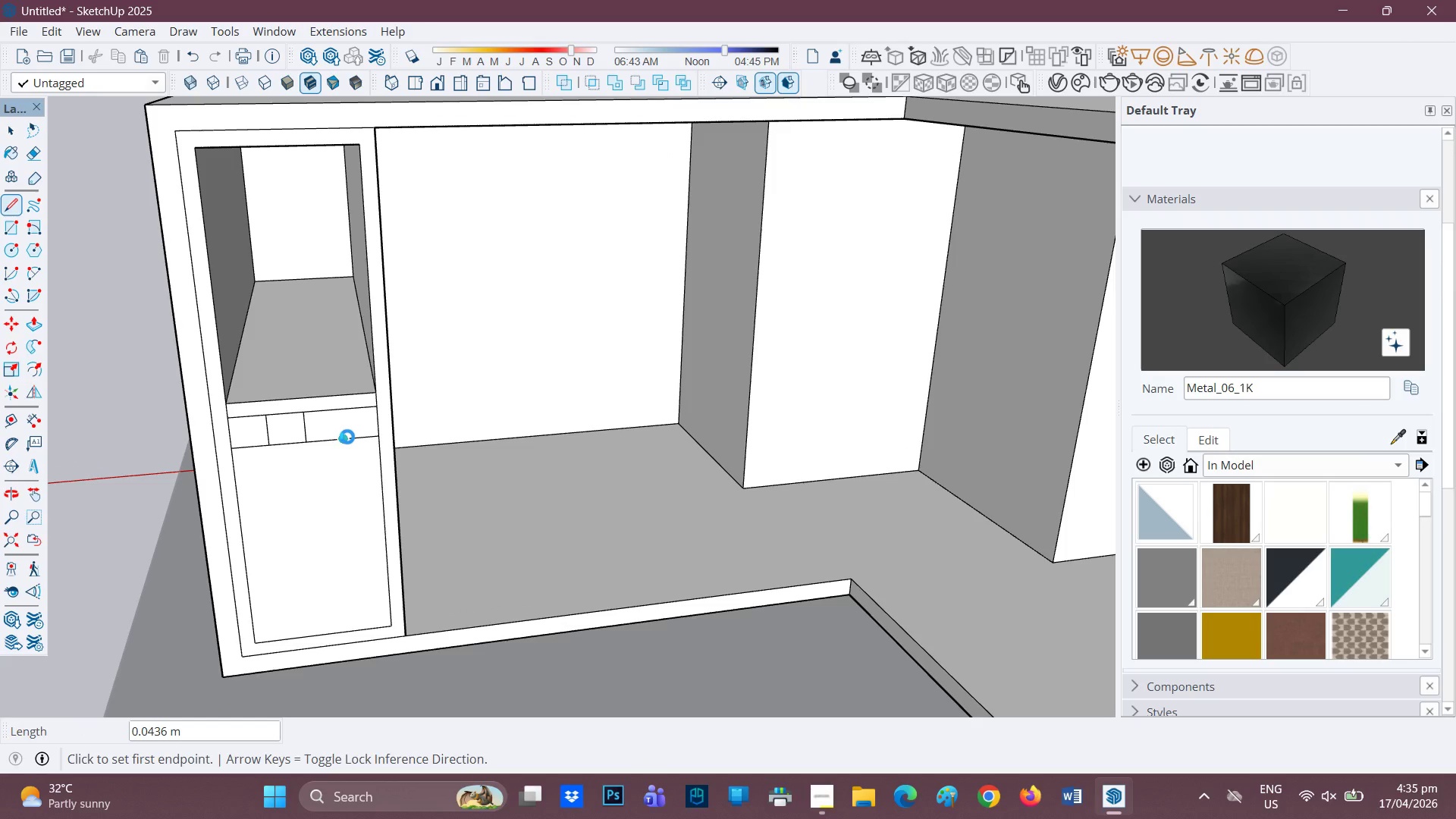 
left_click_drag(start_coordinate=[344, 441], to_coordinate=[344, 435])
 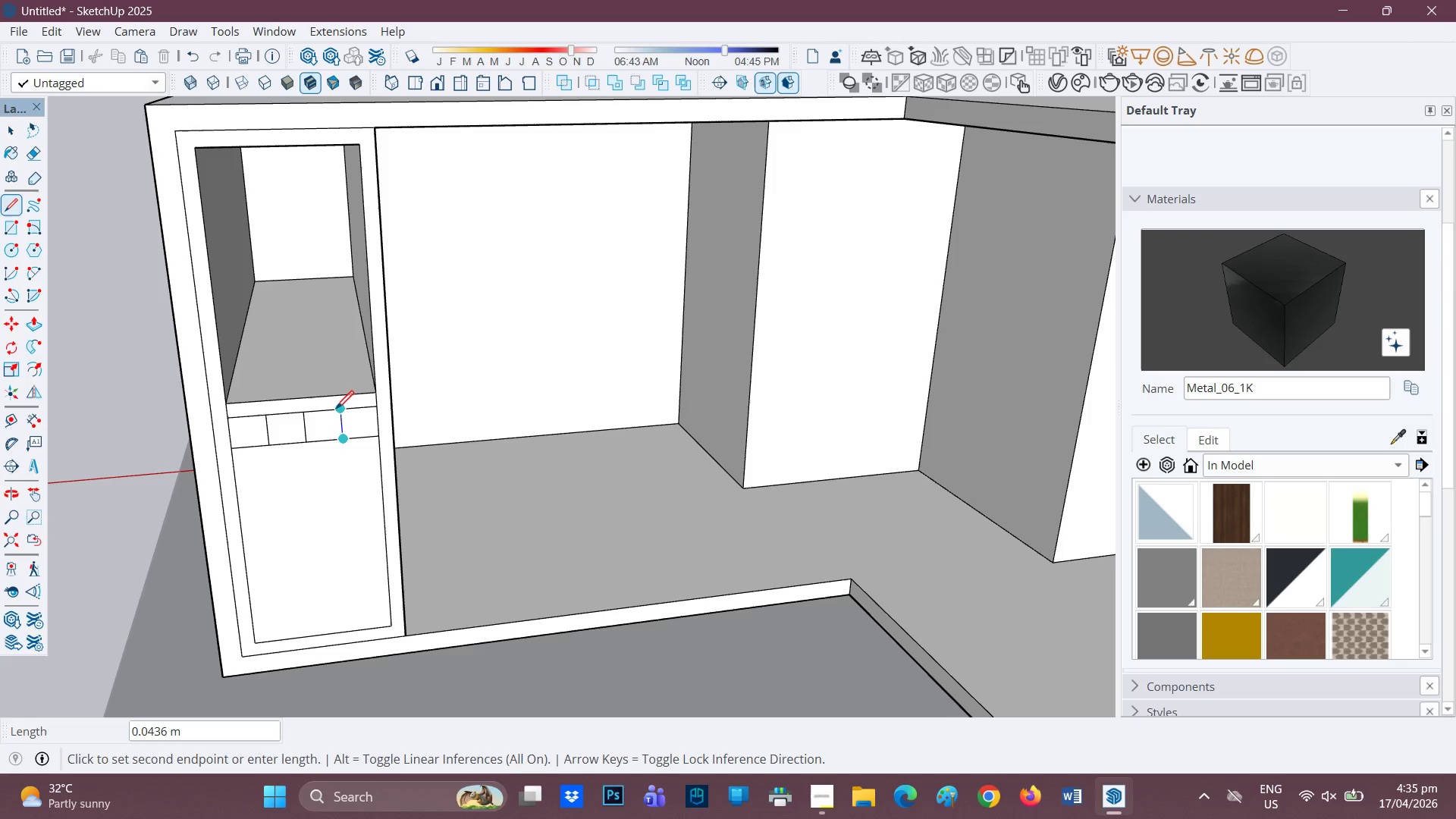 
left_click([336, 410])
 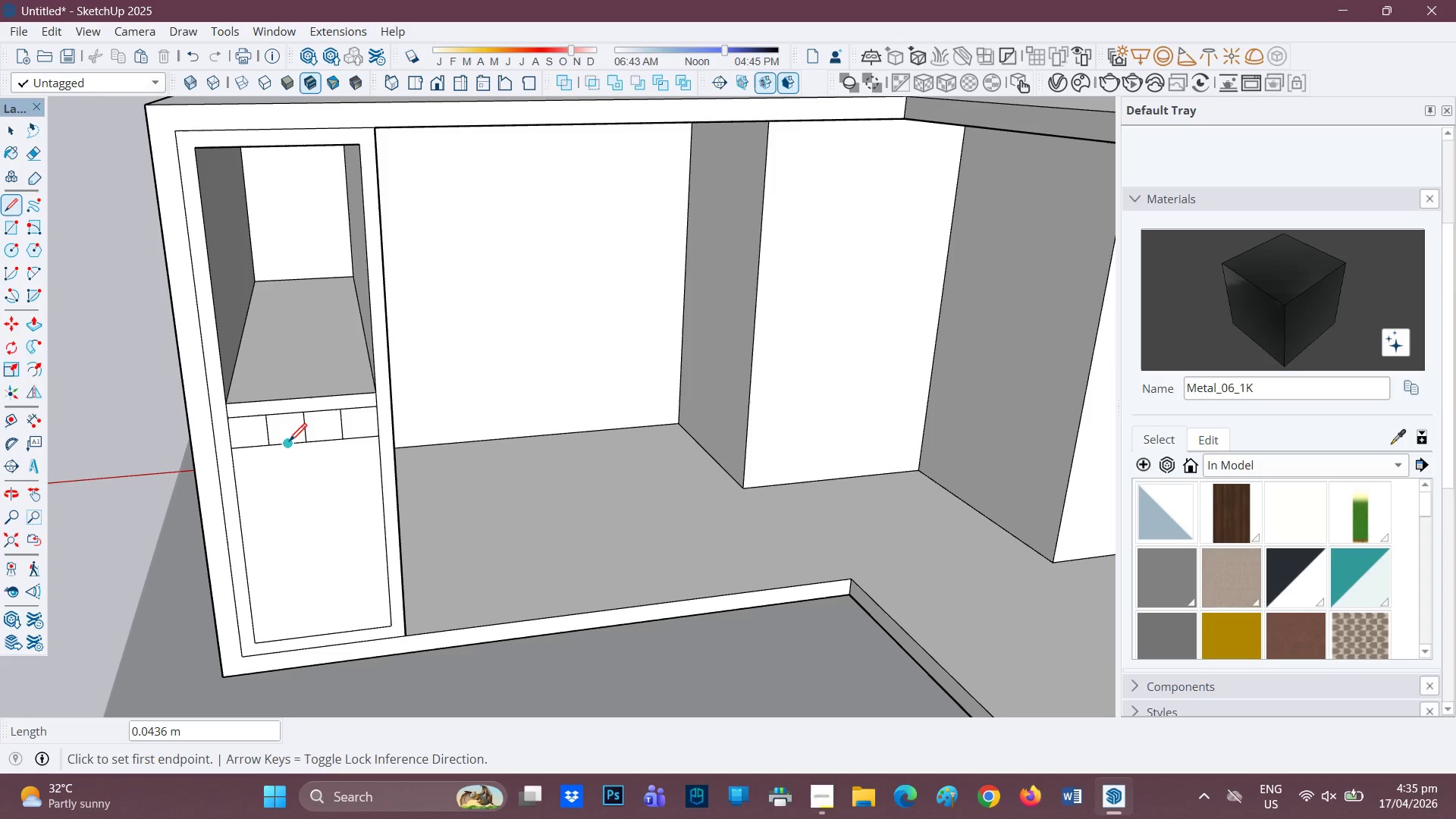 
scroll: coordinate [290, 438], scroll_direction: up, amount: 1.0
 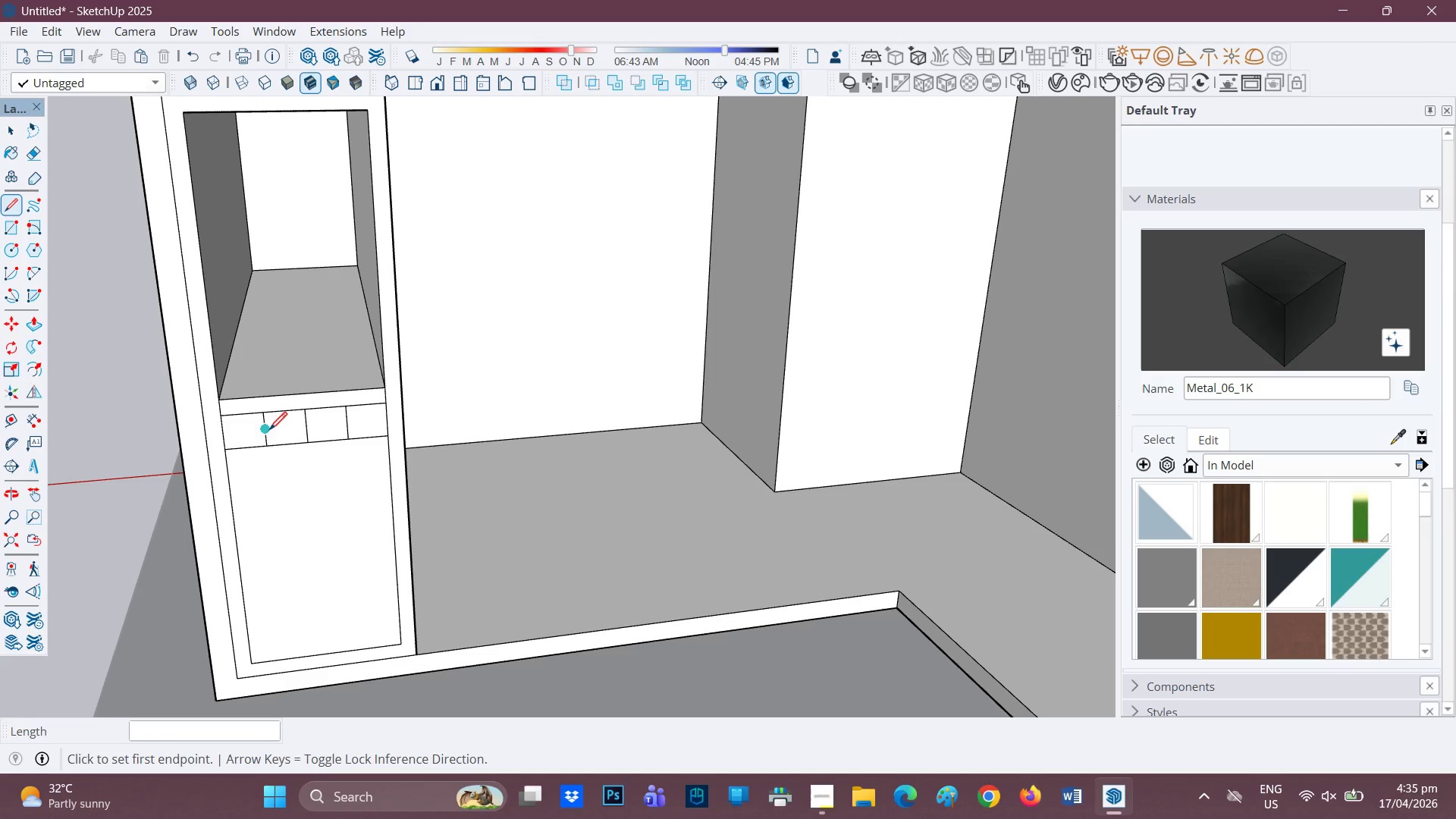 
left_click([268, 432])
 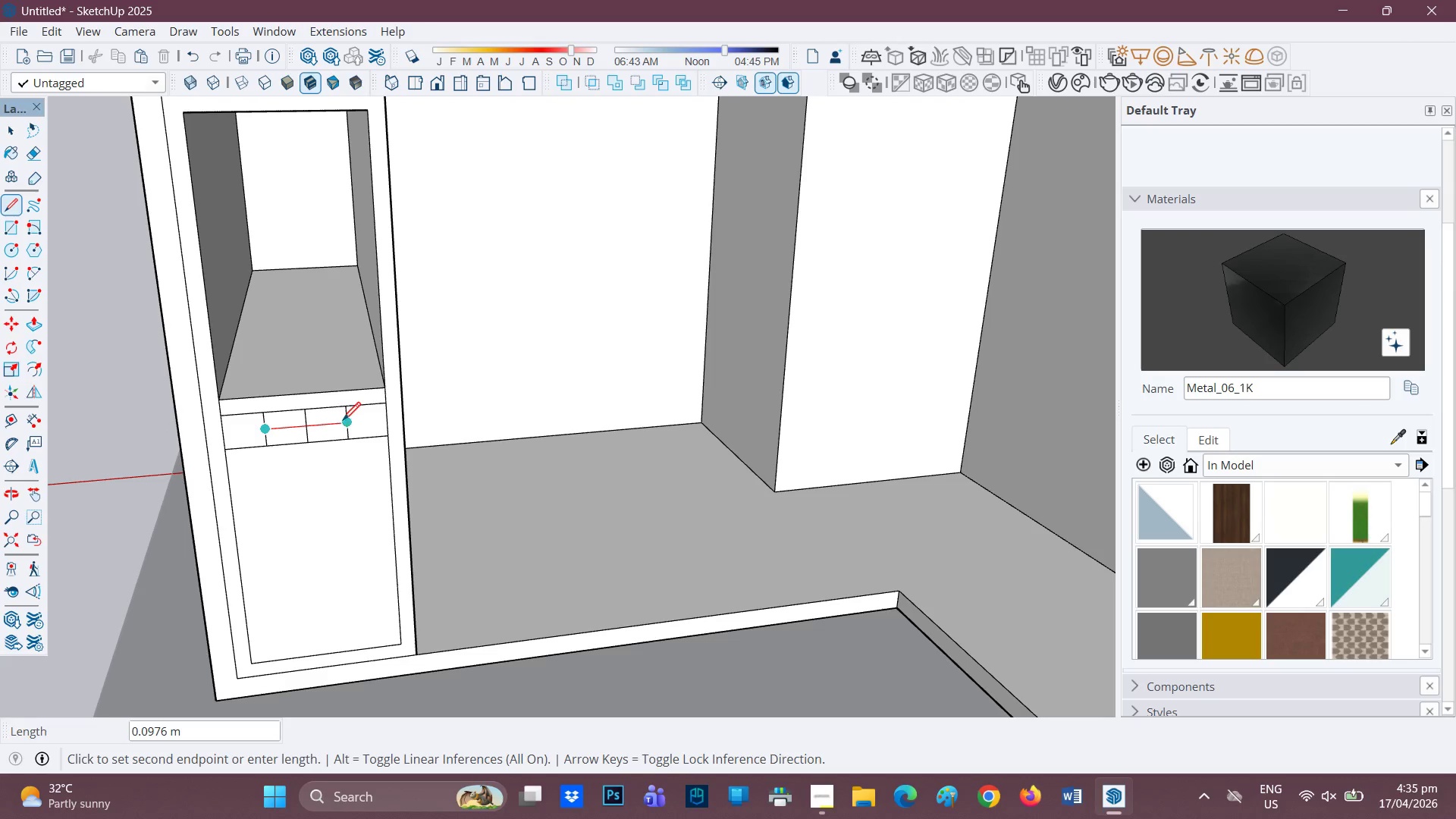 
left_click([343, 422])
 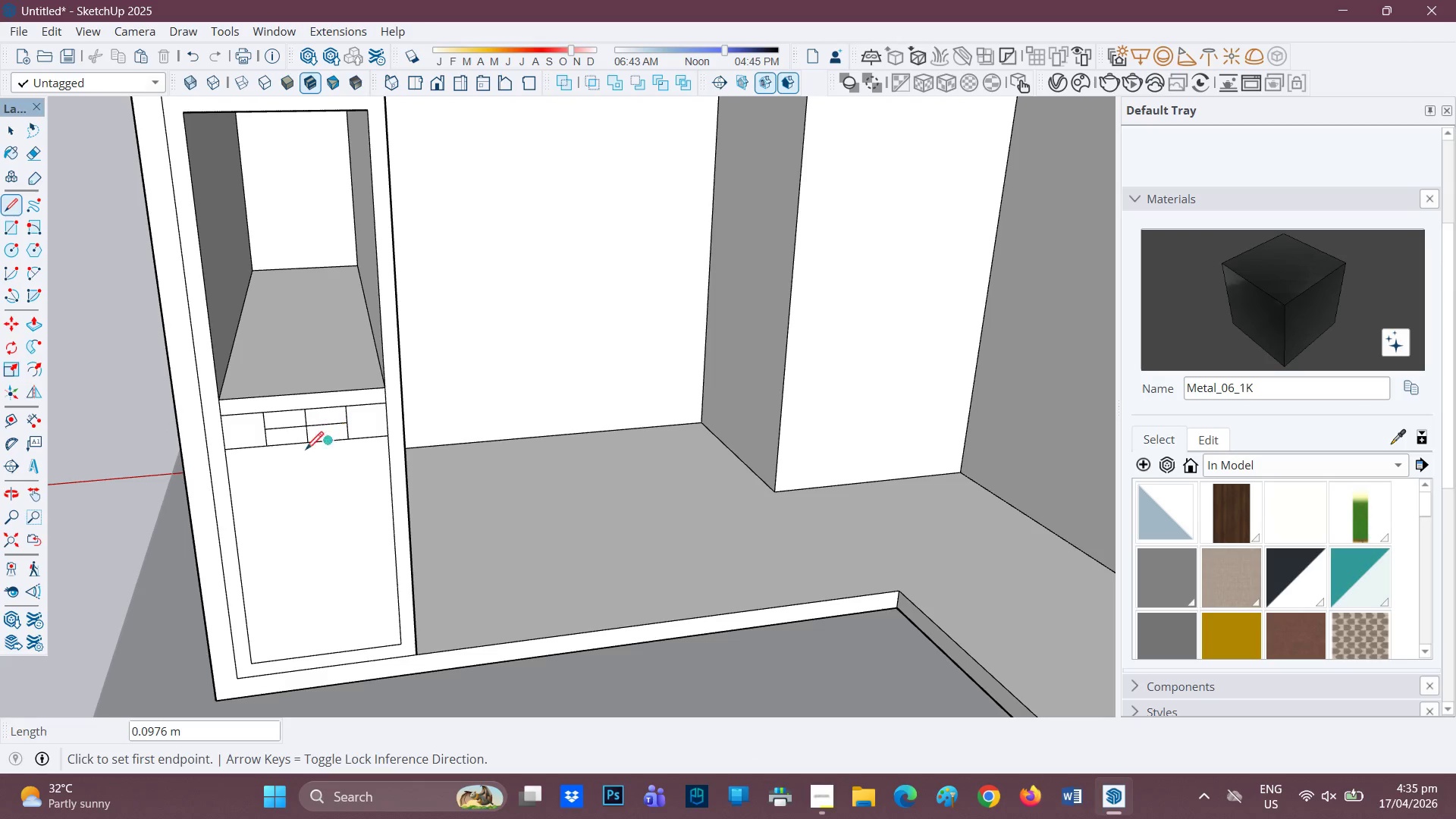 
key(E)
 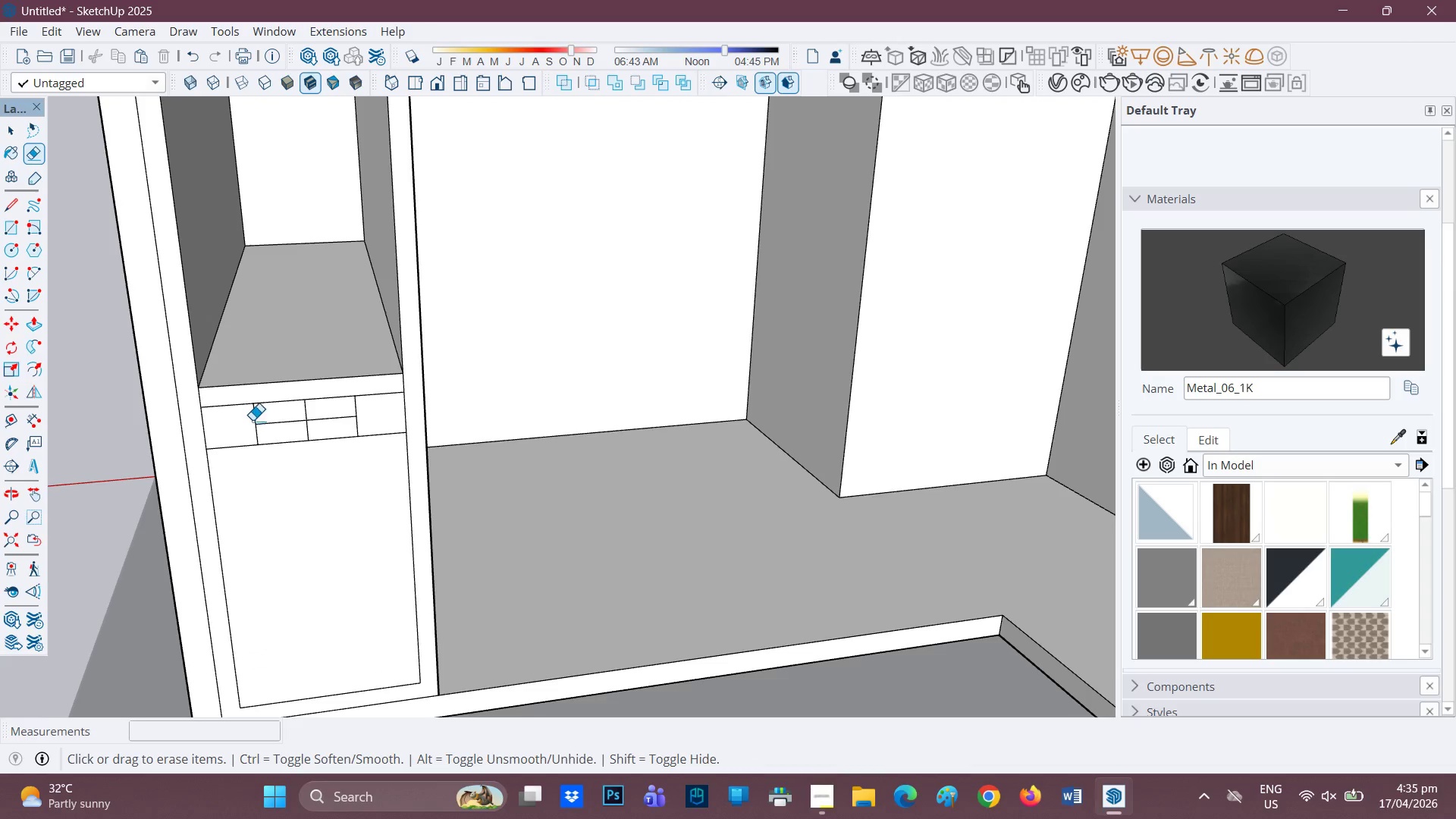 
scroll: coordinate [305, 451], scroll_direction: up, amount: 2.0
 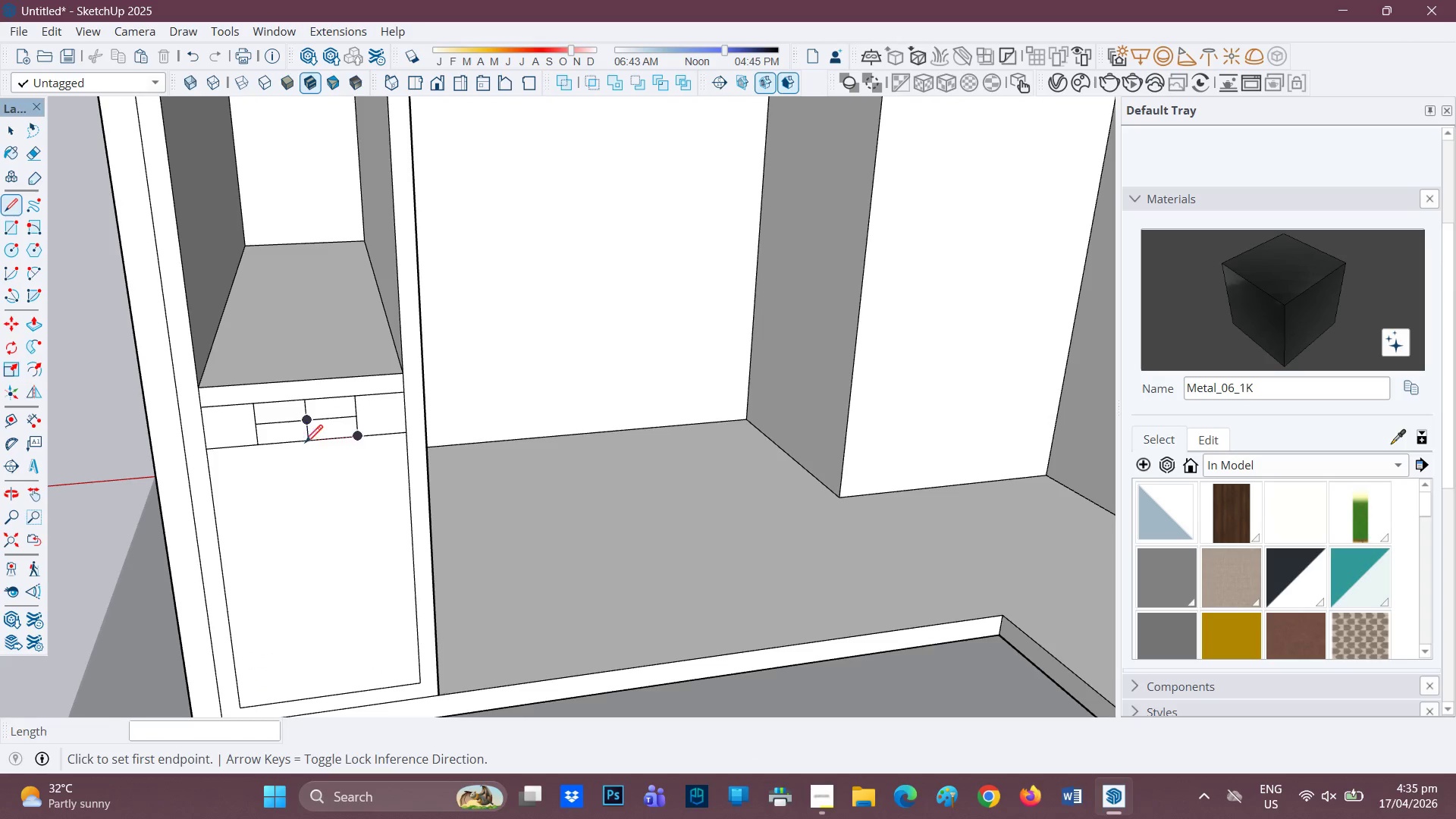 
left_click_drag(start_coordinate=[254, 419], to_coordinate=[275, 416])
 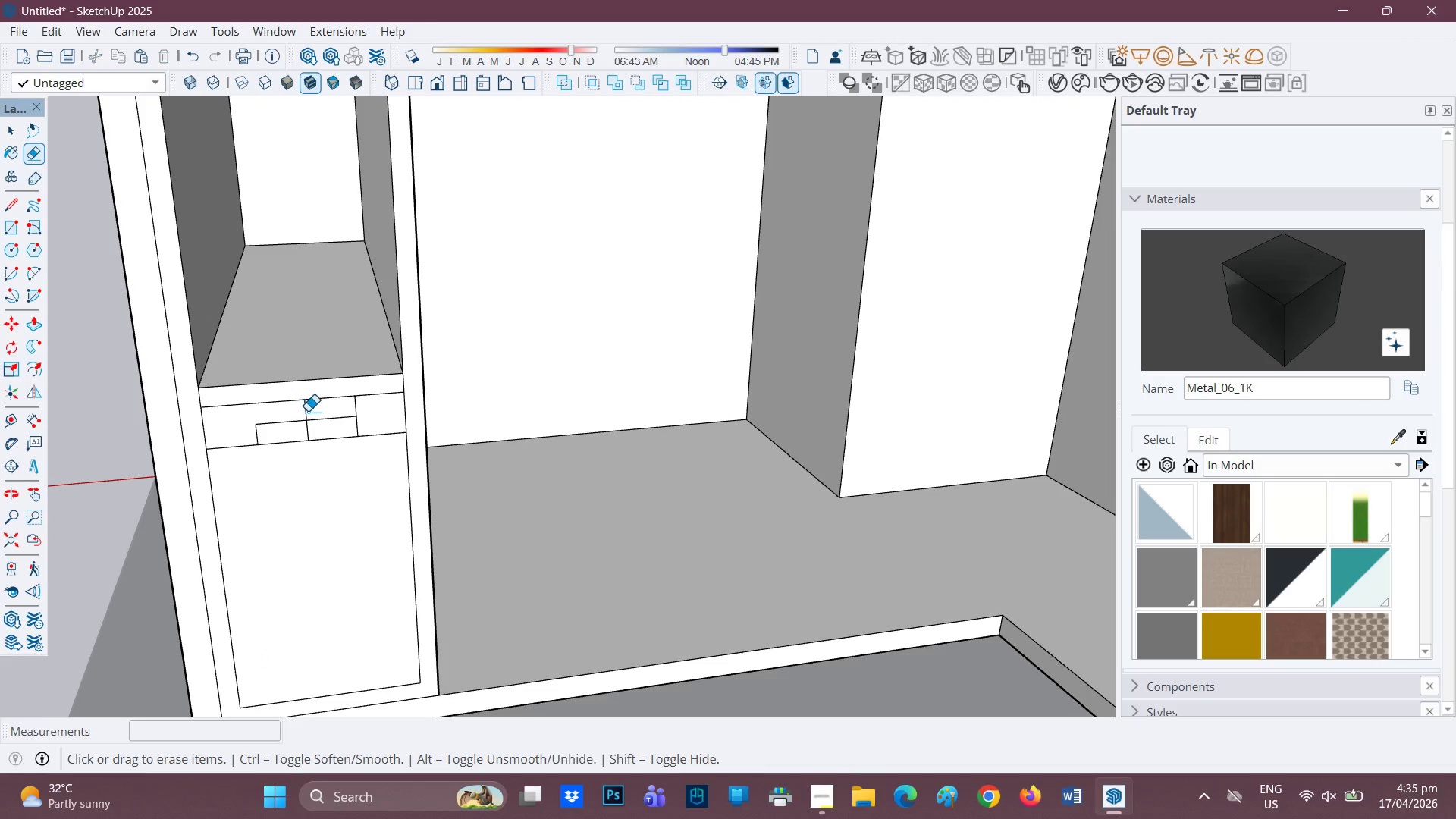 
left_click_drag(start_coordinate=[308, 411], to_coordinate=[322, 412])
 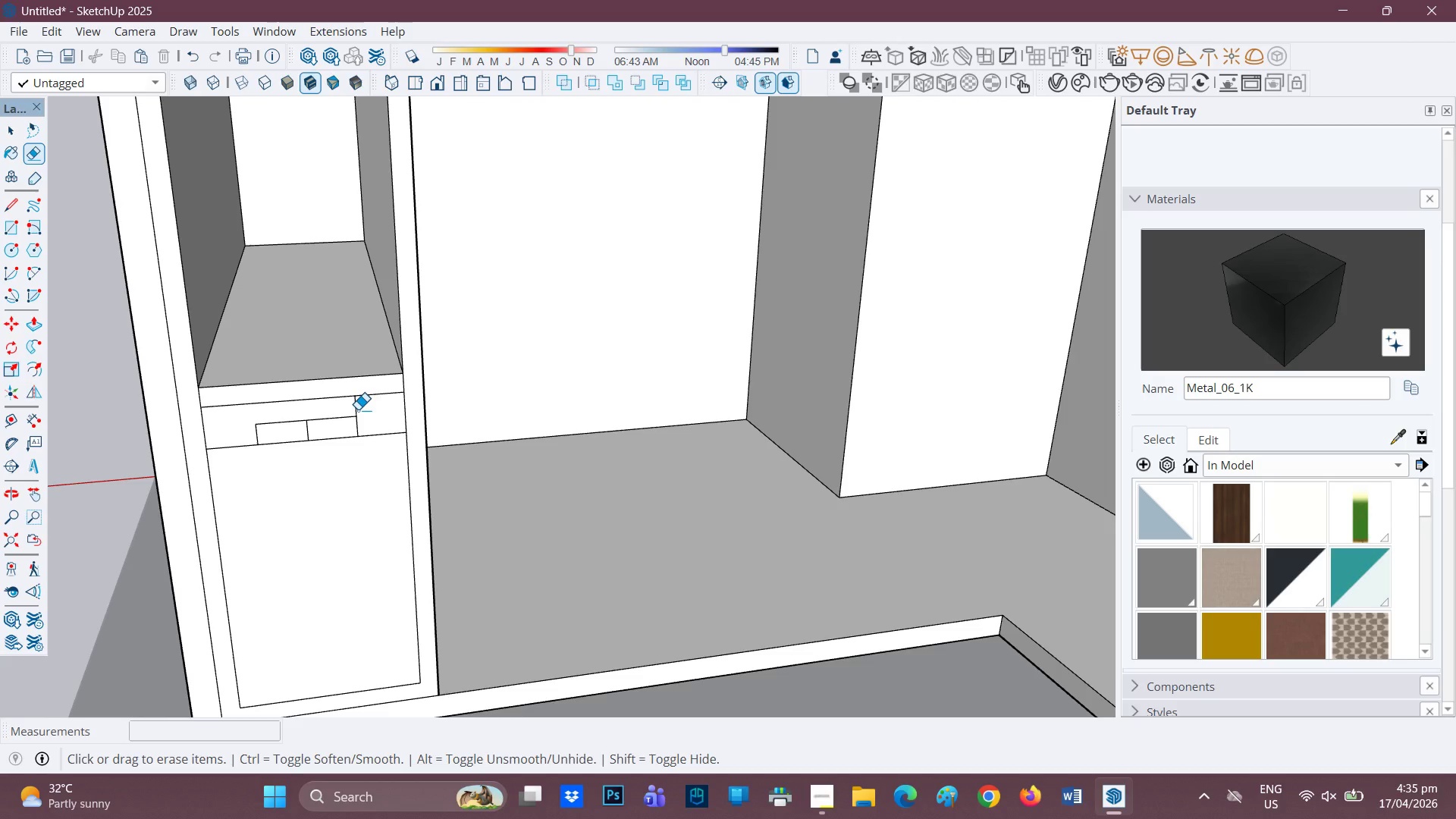 
left_click_drag(start_coordinate=[357, 410], to_coordinate=[350, 410])
 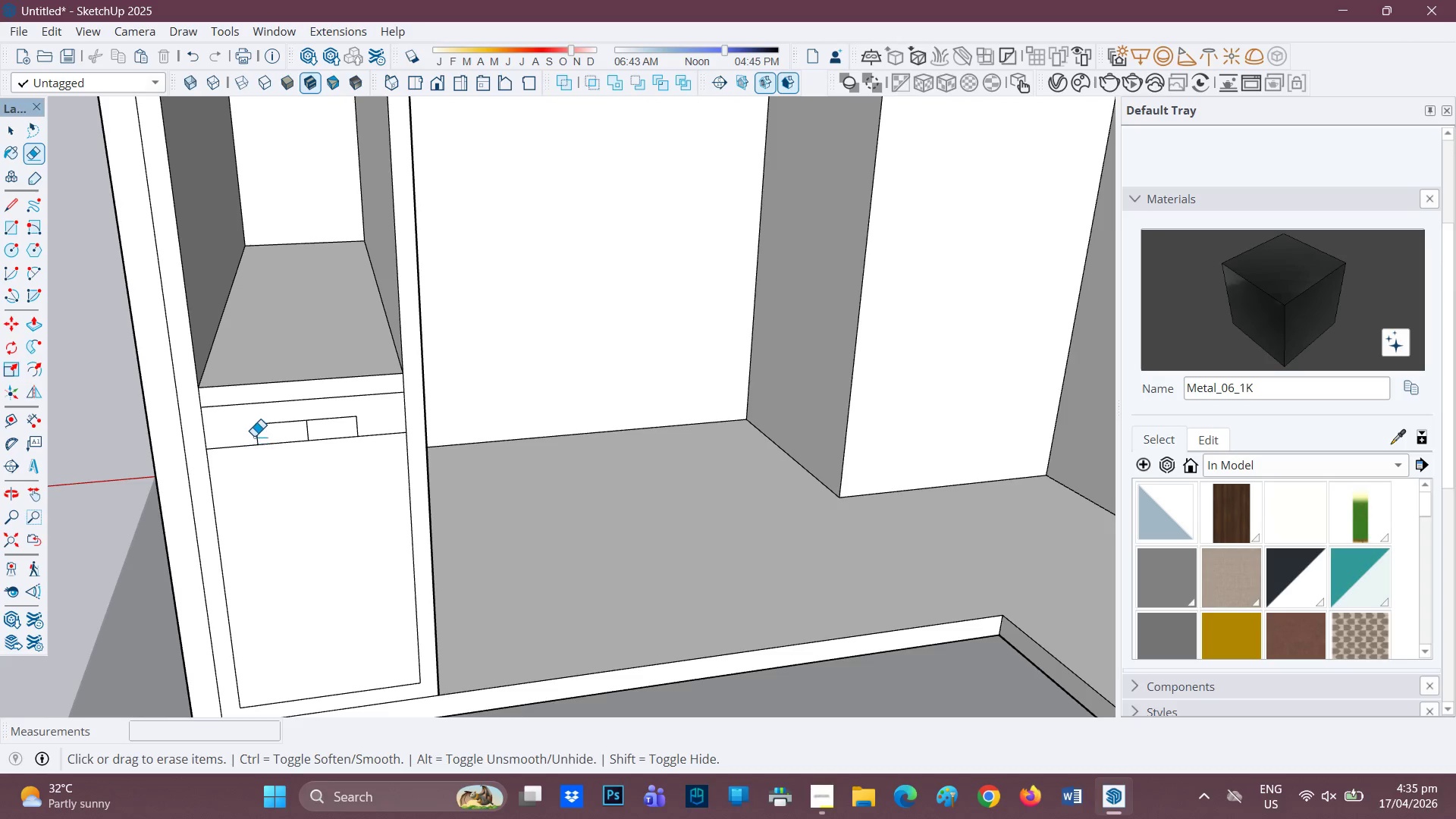 
left_click_drag(start_coordinate=[248, 435], to_coordinate=[242, 449])
 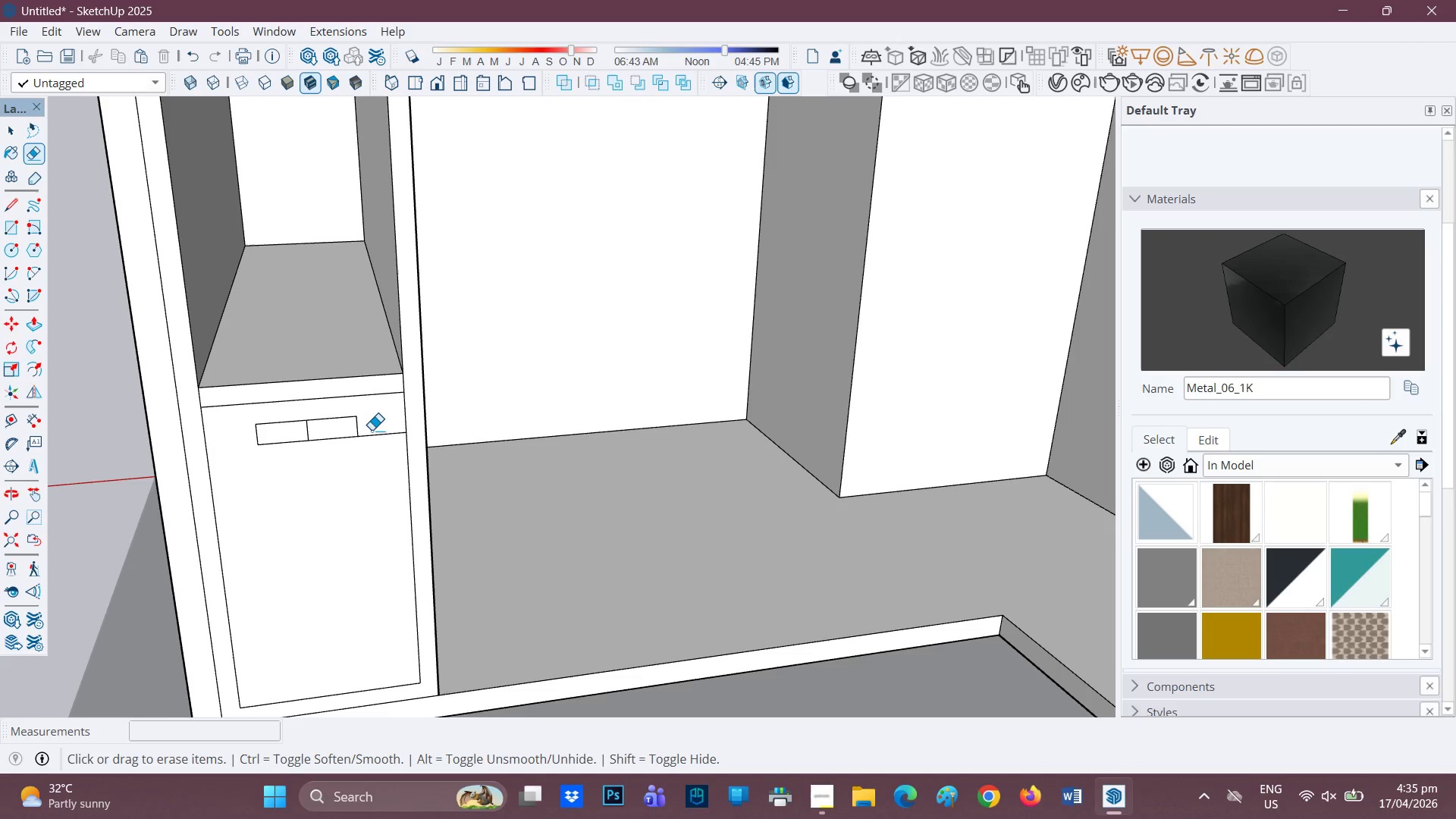 
left_click_drag(start_coordinate=[372, 430], to_coordinate=[368, 440])
 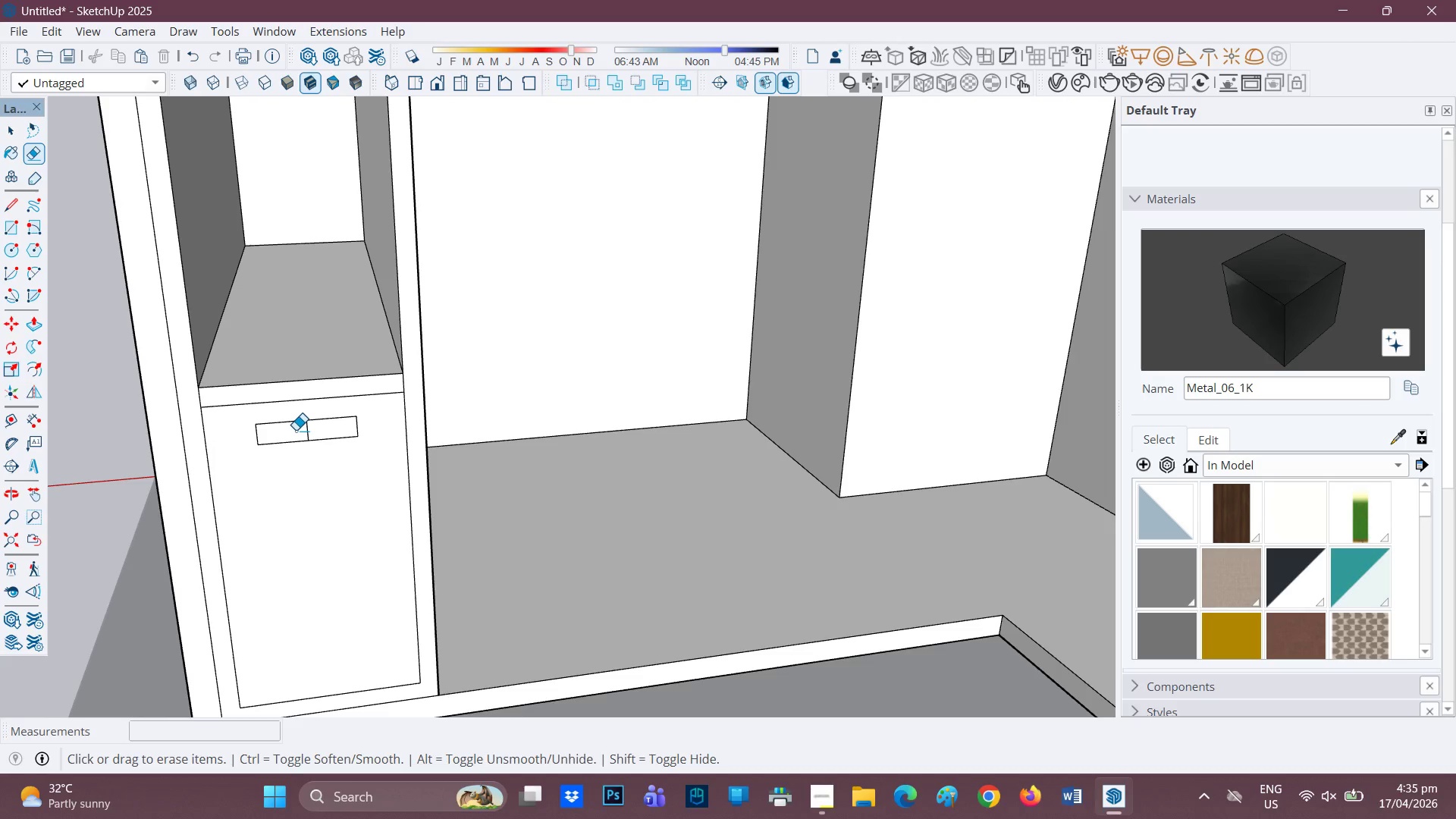 
left_click_drag(start_coordinate=[296, 430], to_coordinate=[312, 432])
 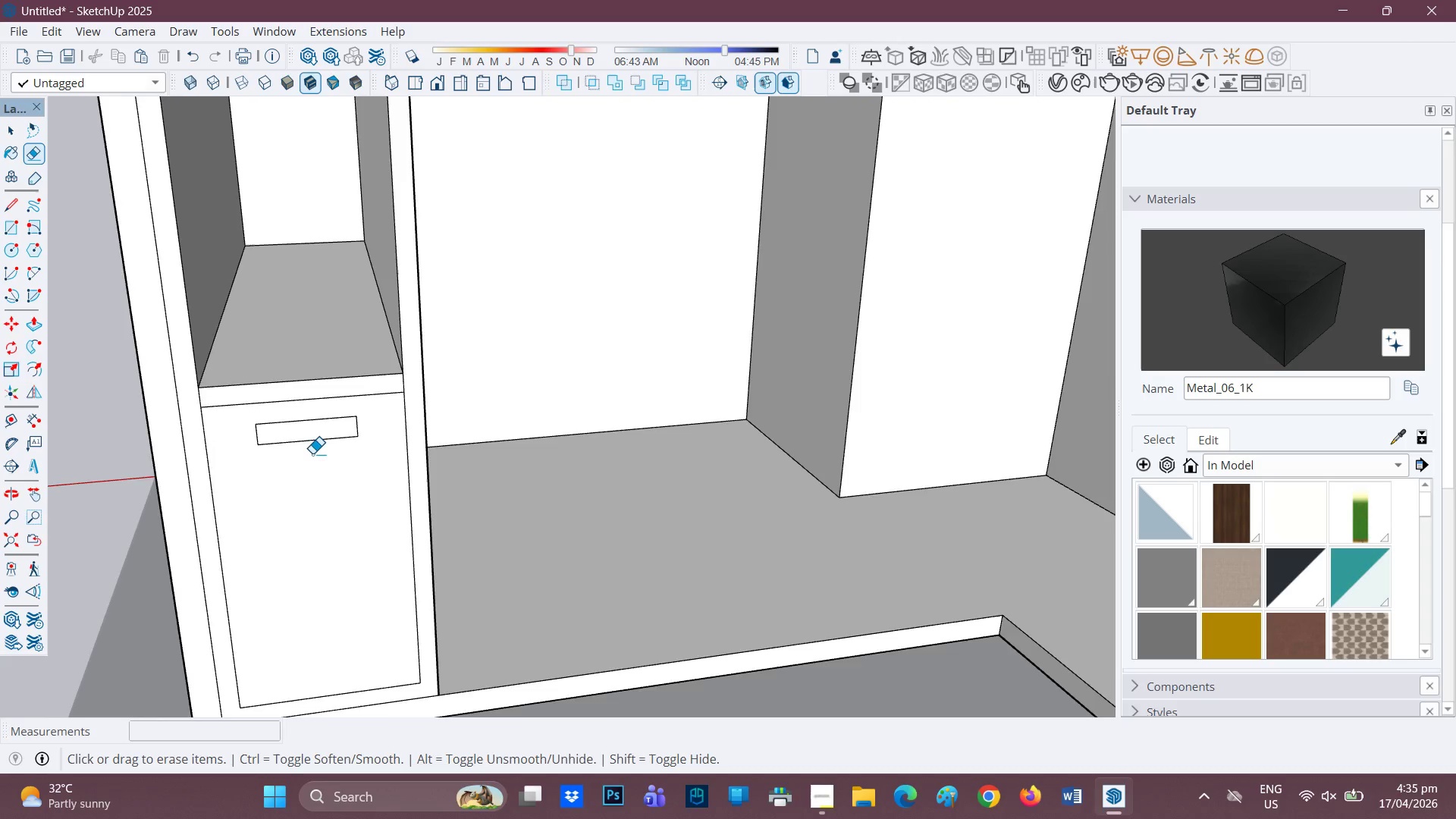 
scroll: coordinate [312, 451], scroll_direction: up, amount: 2.0
 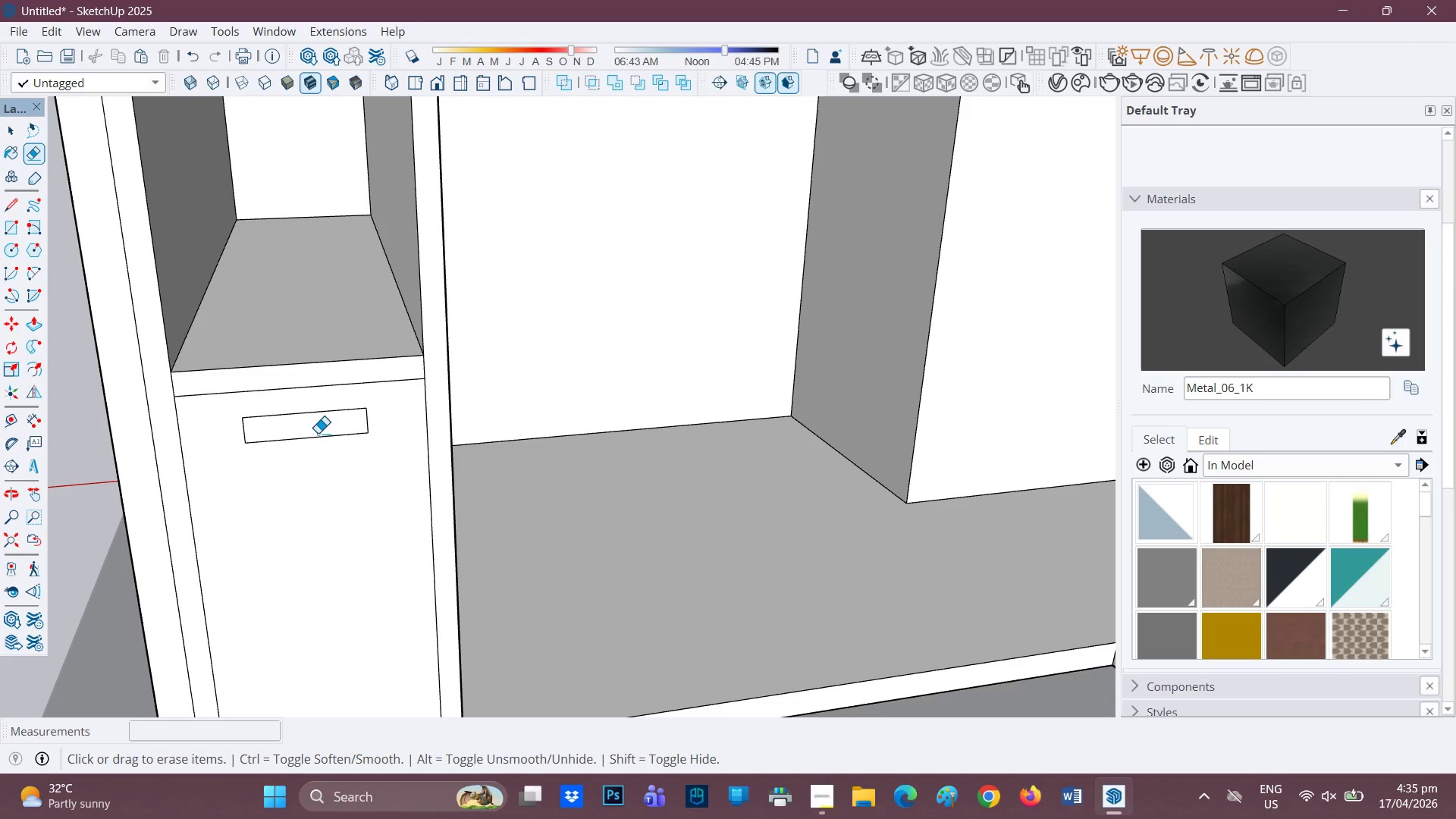 
key(P)
 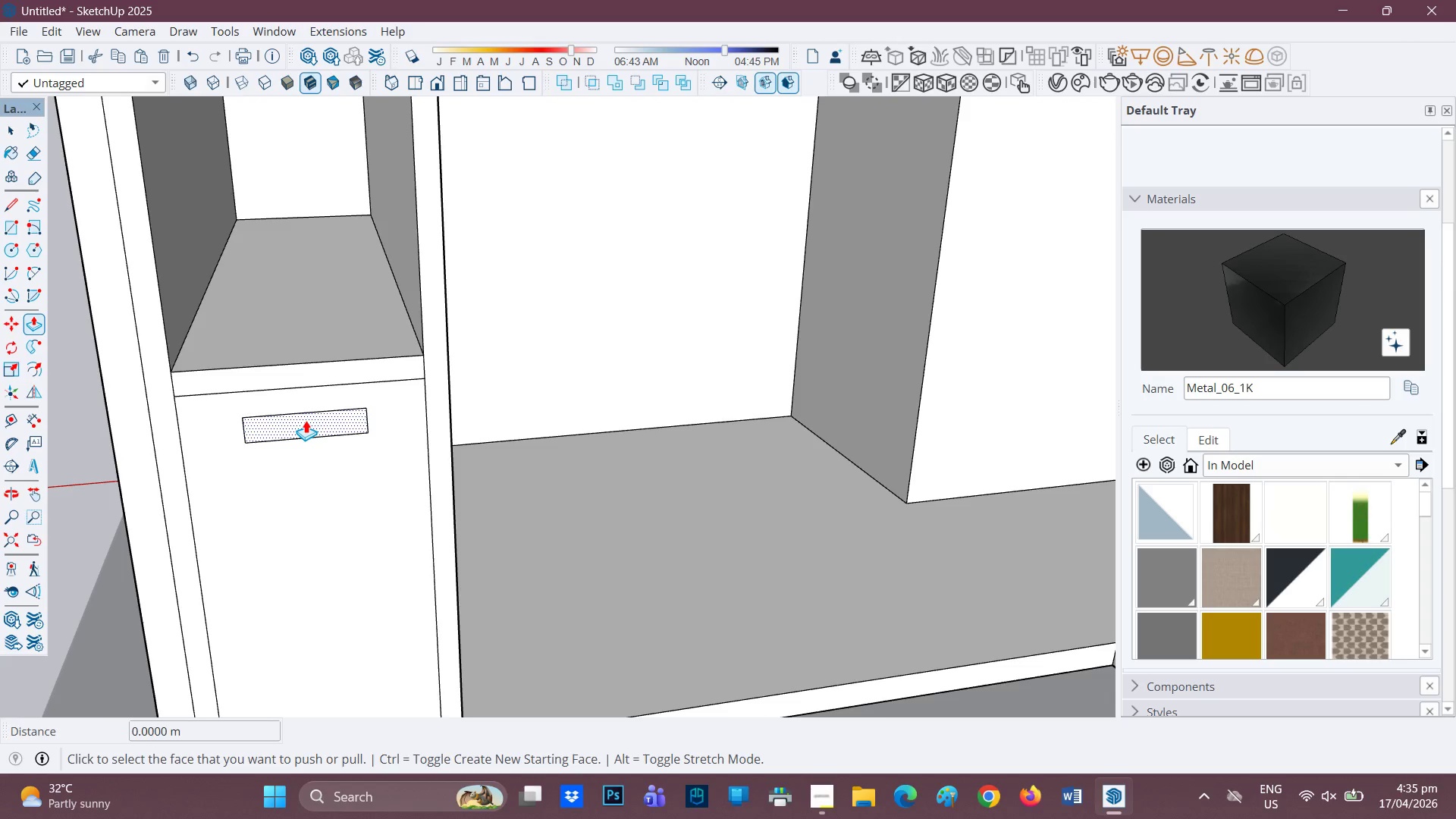 
left_click([306, 420])
 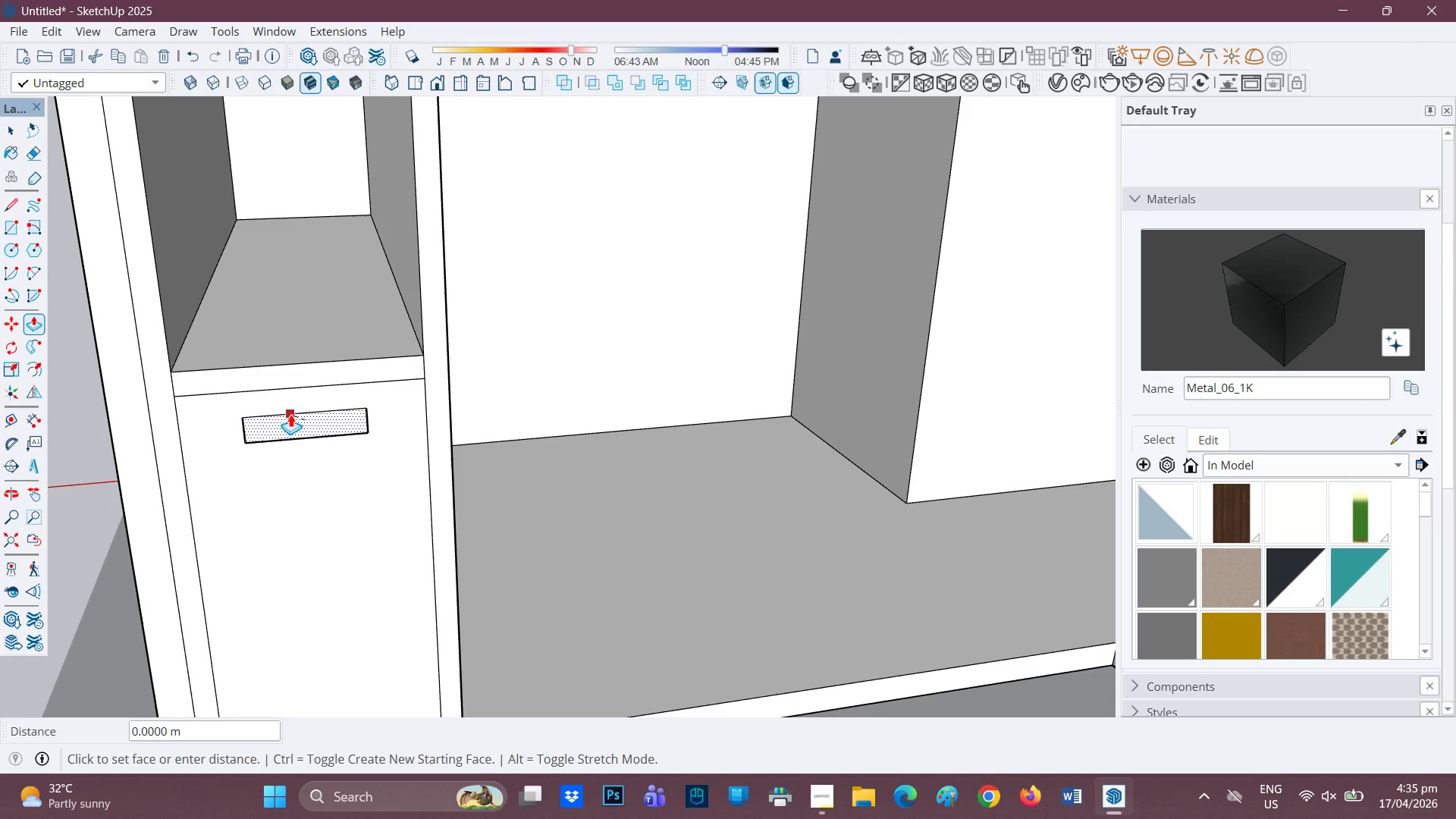 
left_click([301, 406])
 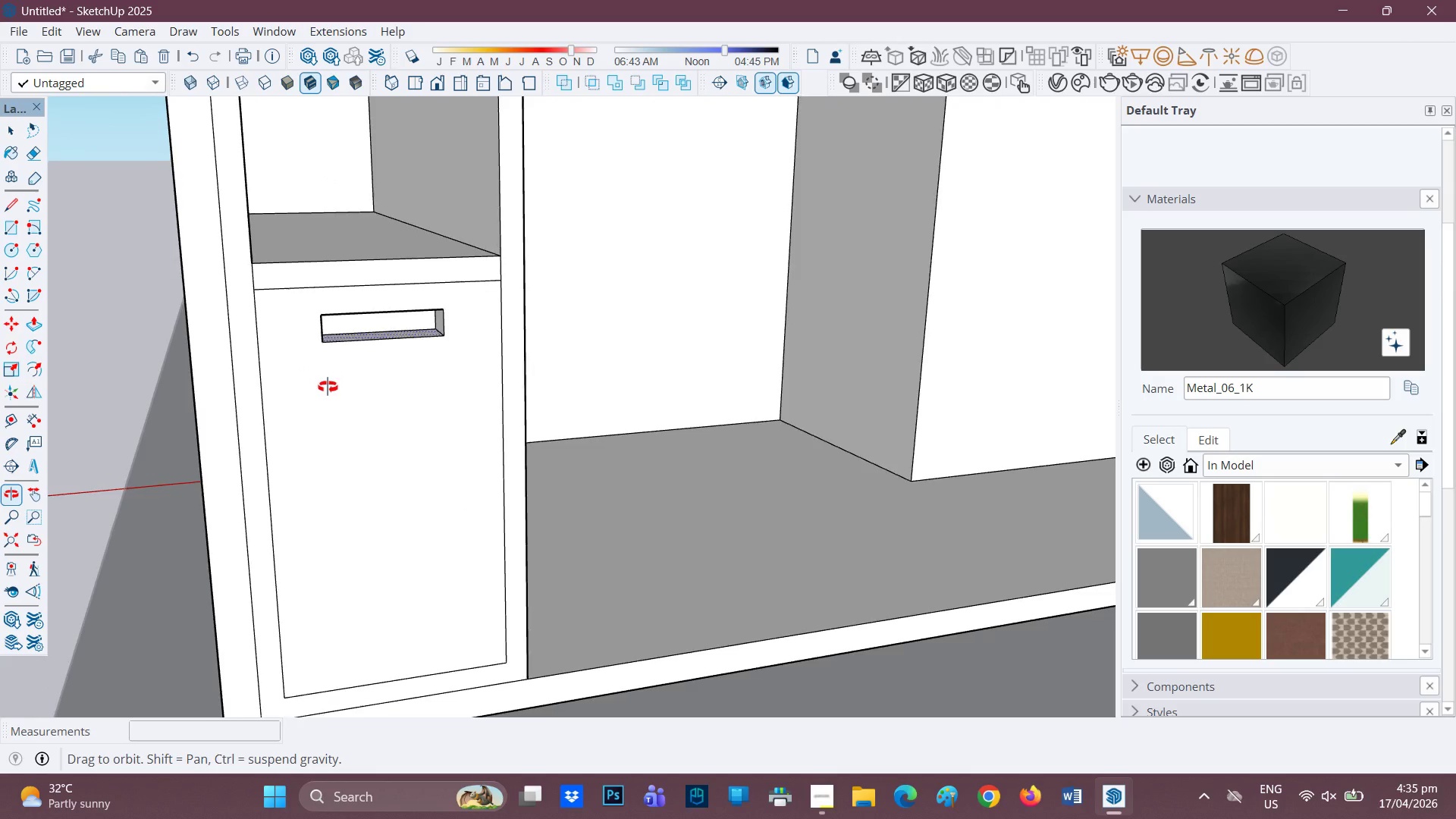 
scroll: coordinate [367, 481], scroll_direction: down, amount: 4.0
 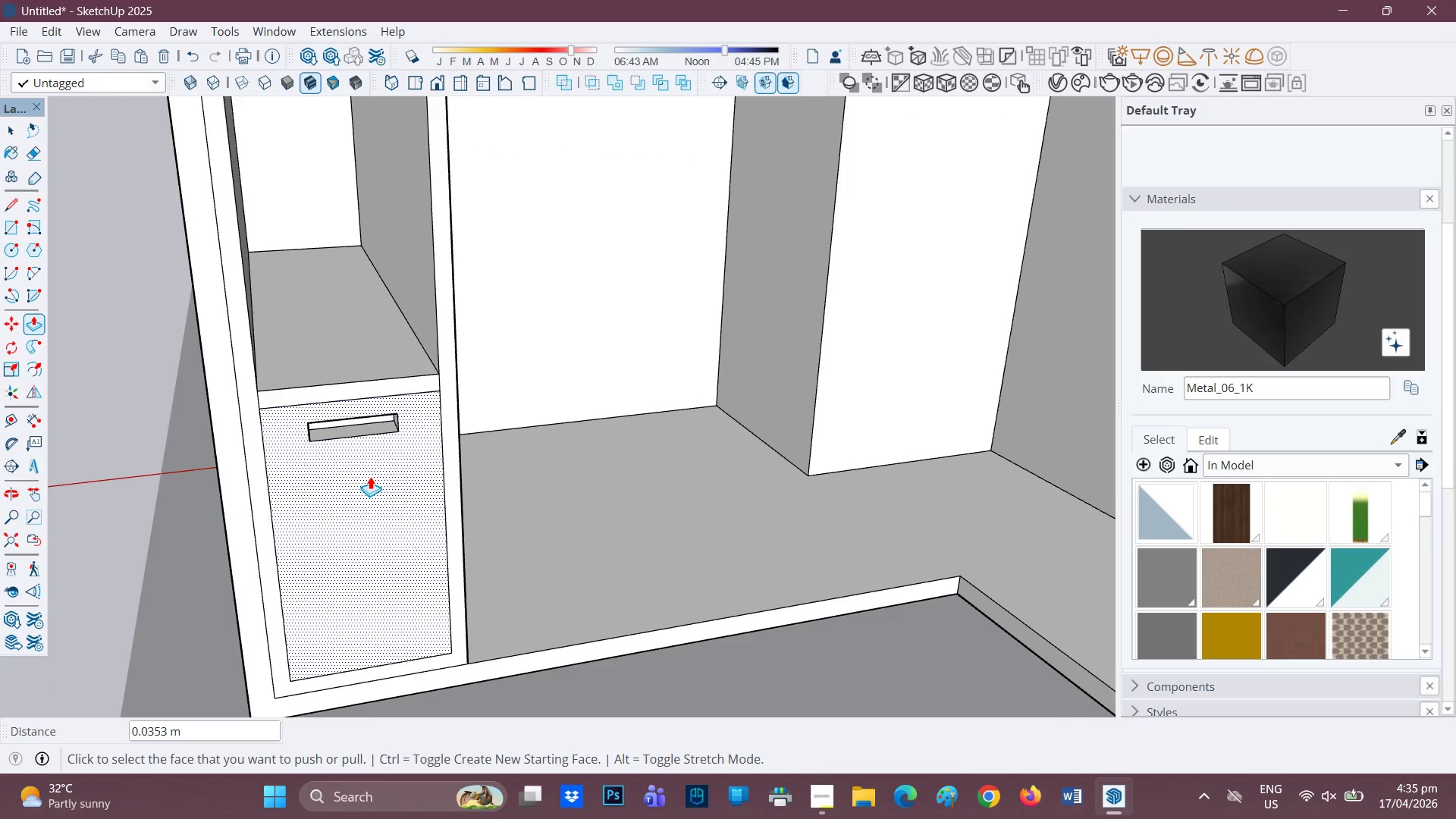 
key(F)
 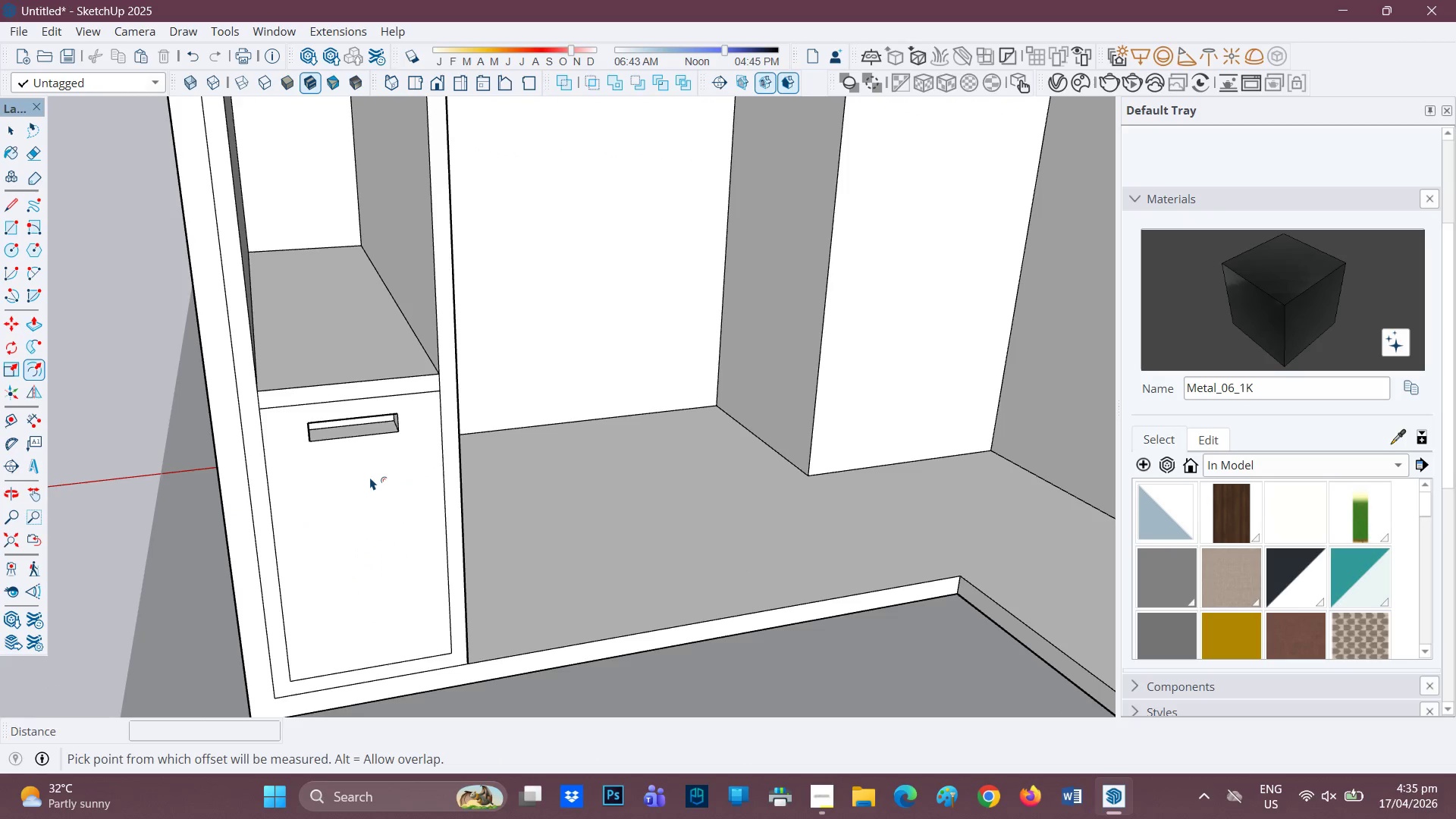 
left_click([370, 477])
 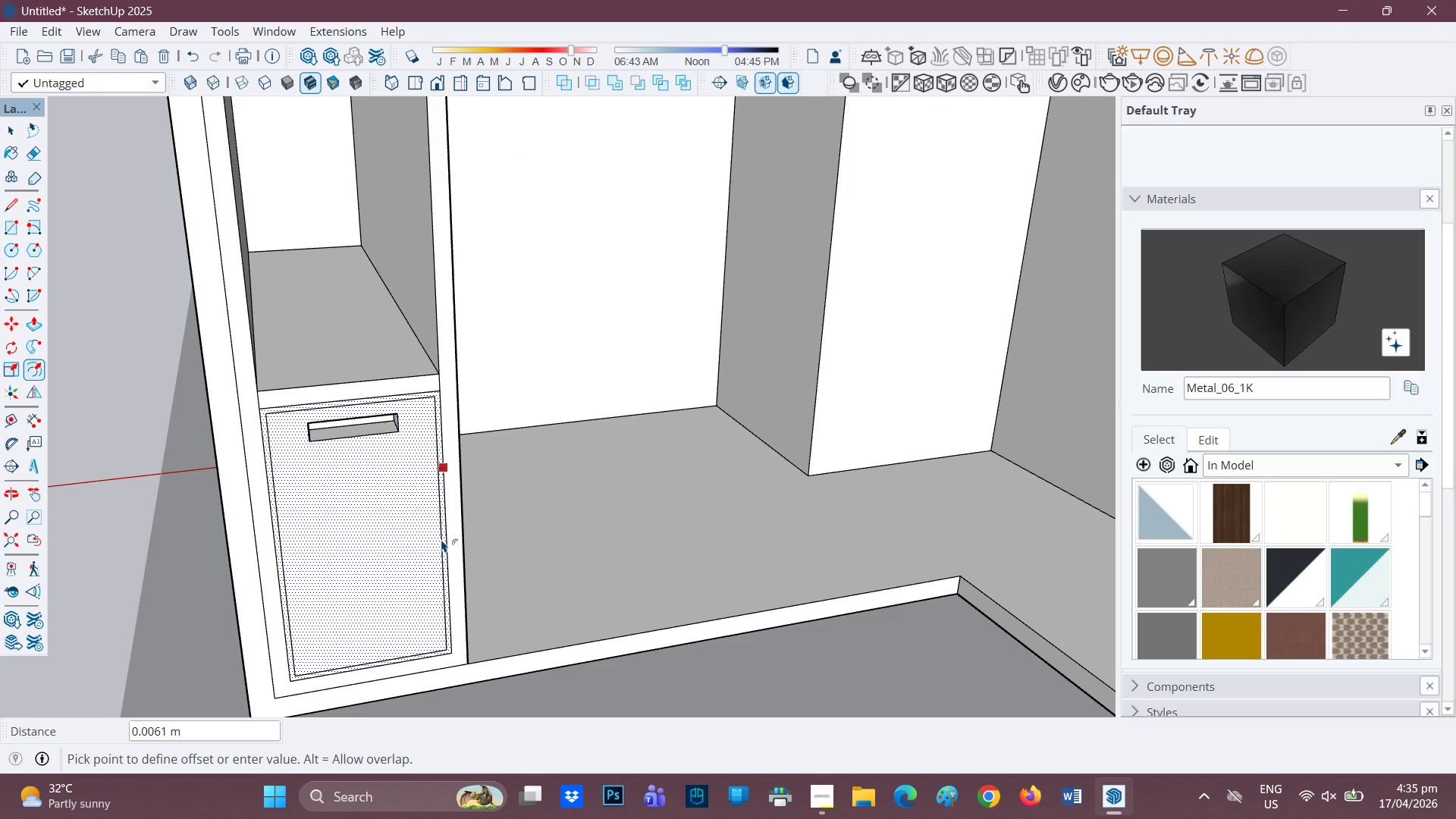 
type(0.01)
 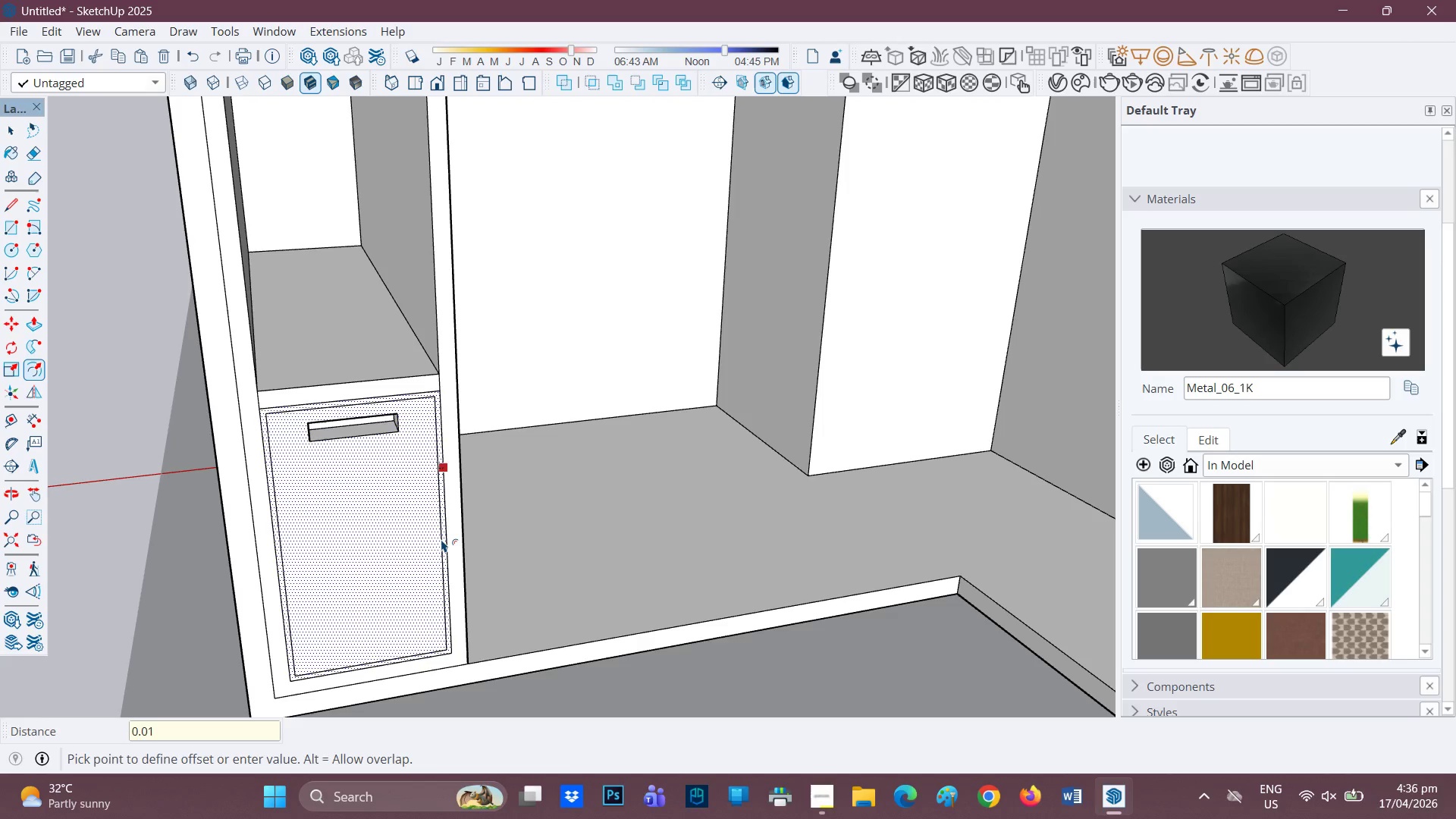 
key(Enter)
 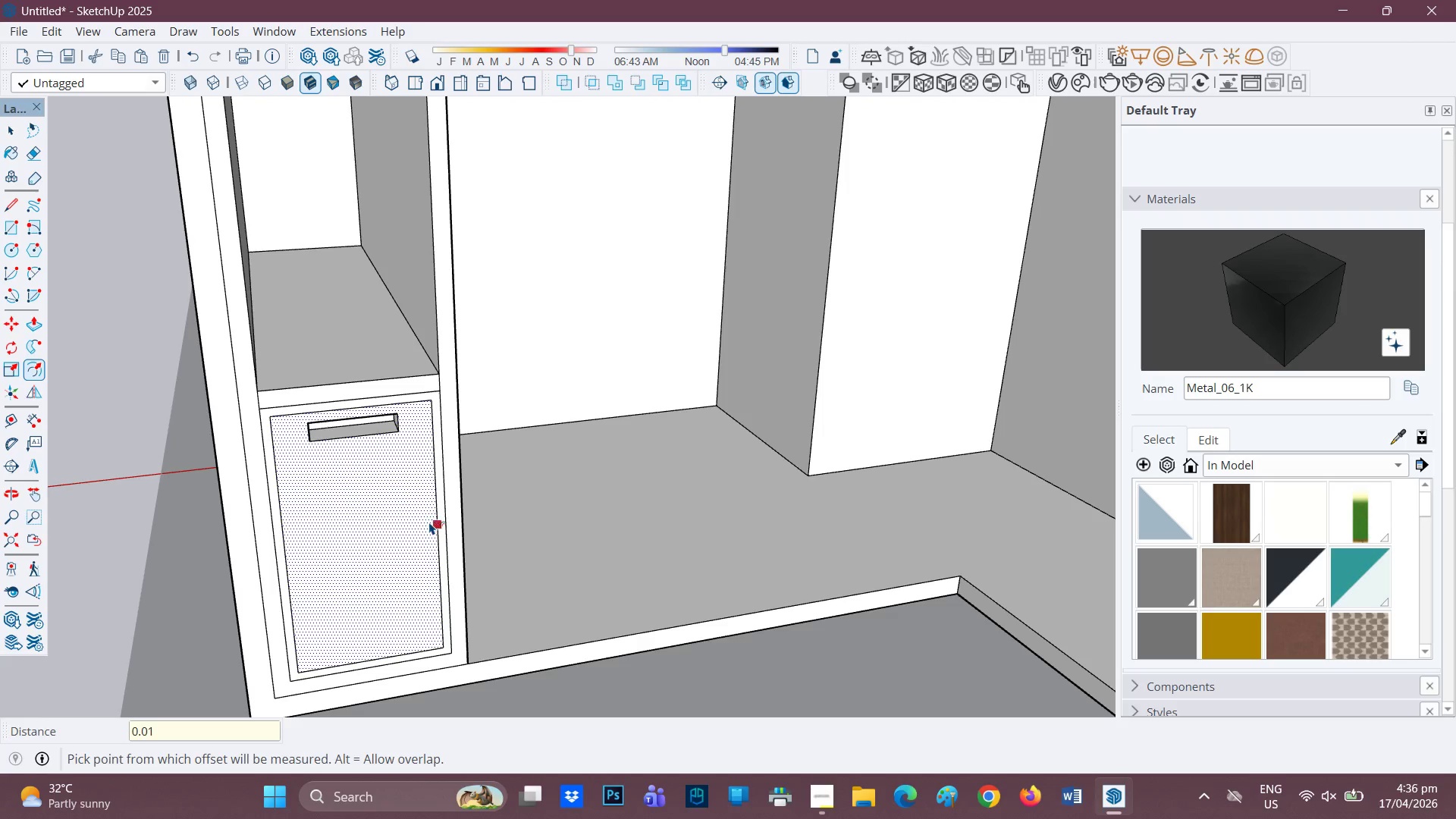 
scroll: coordinate [432, 475], scroll_direction: down, amount: 10.0
 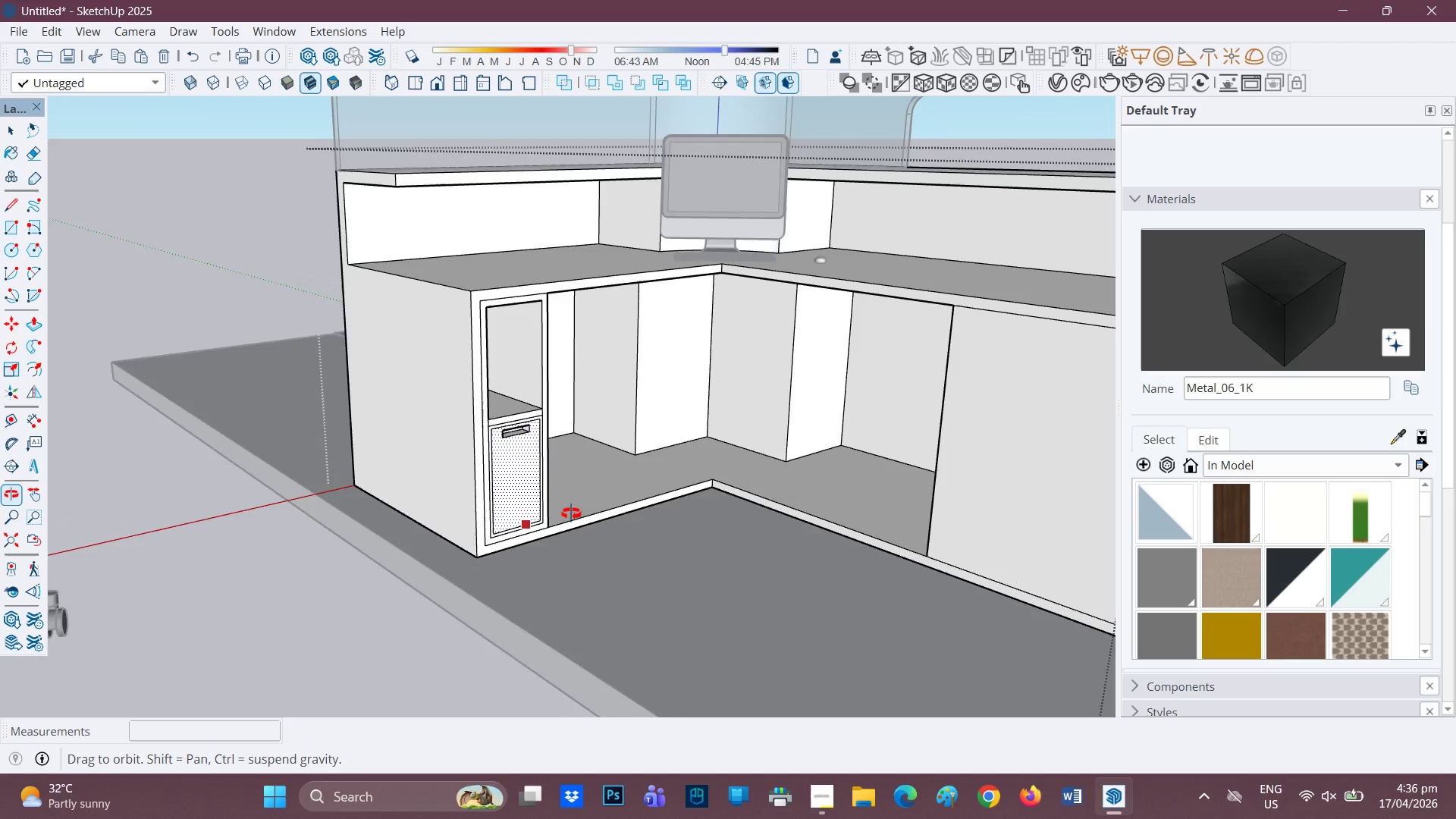 
key(H)
 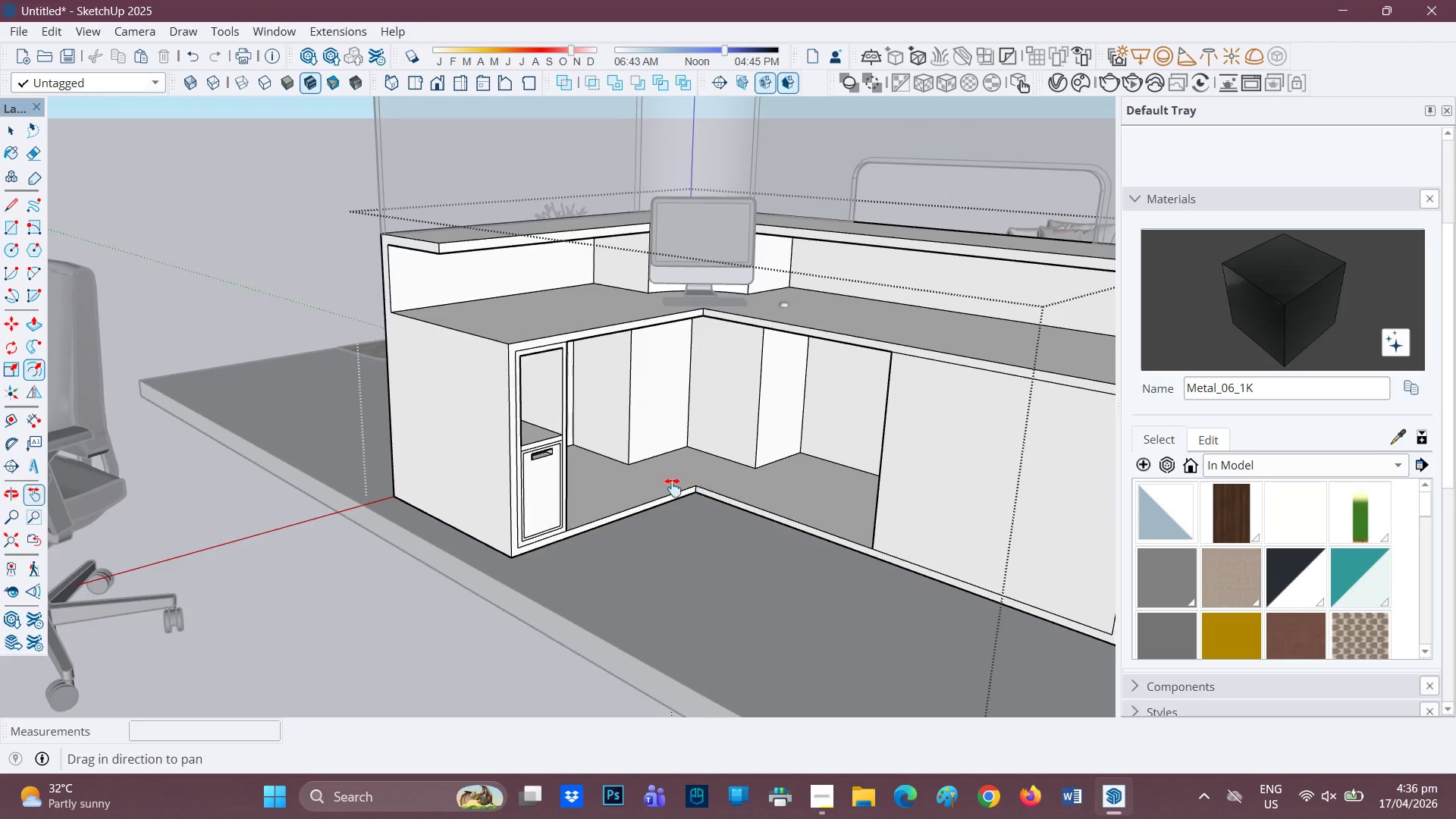 
scroll: coordinate [584, 529], scroll_direction: down, amount: 2.0
 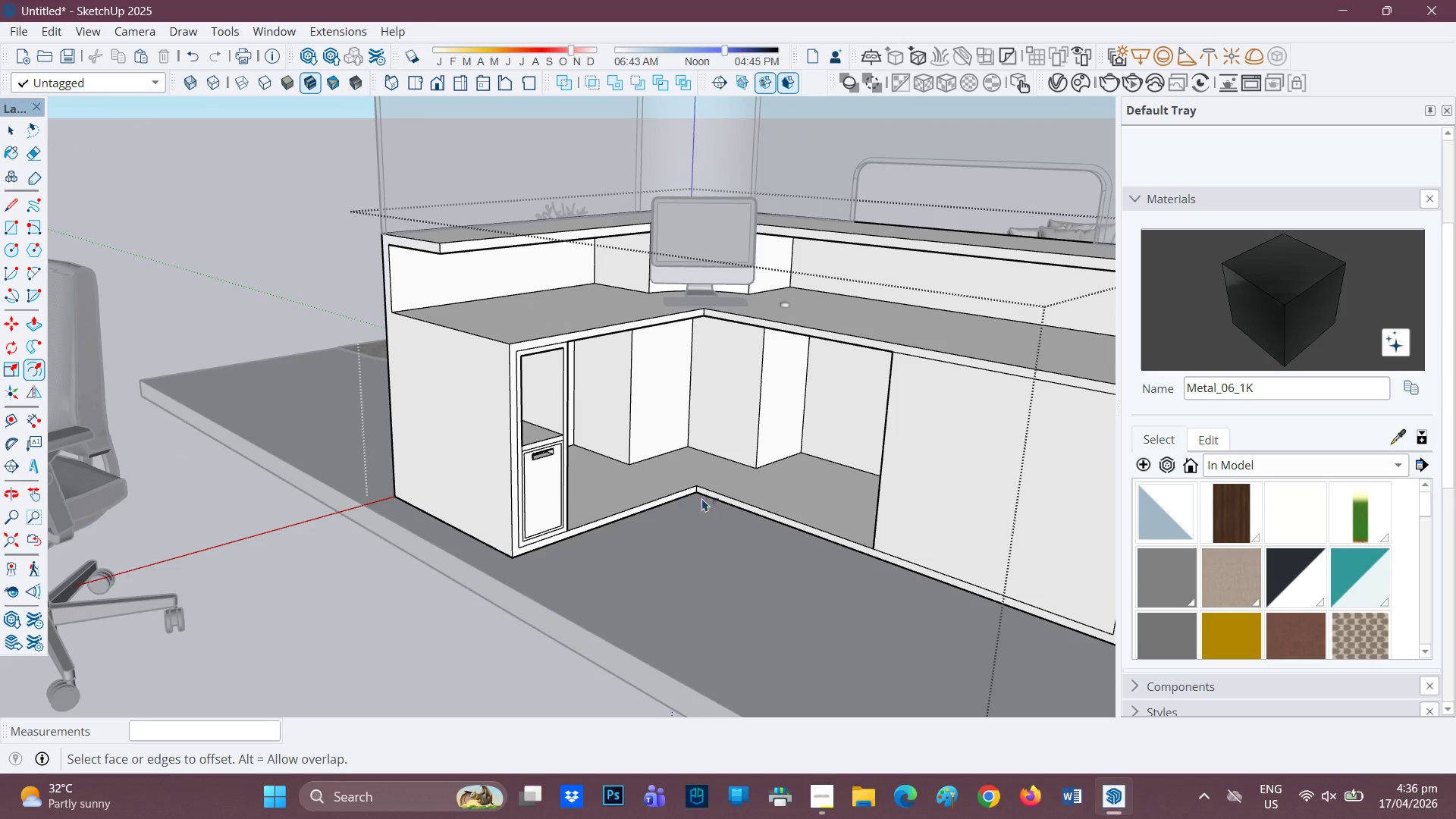 
left_click_drag(start_coordinate=[692, 488], to_coordinate=[299, 499])
 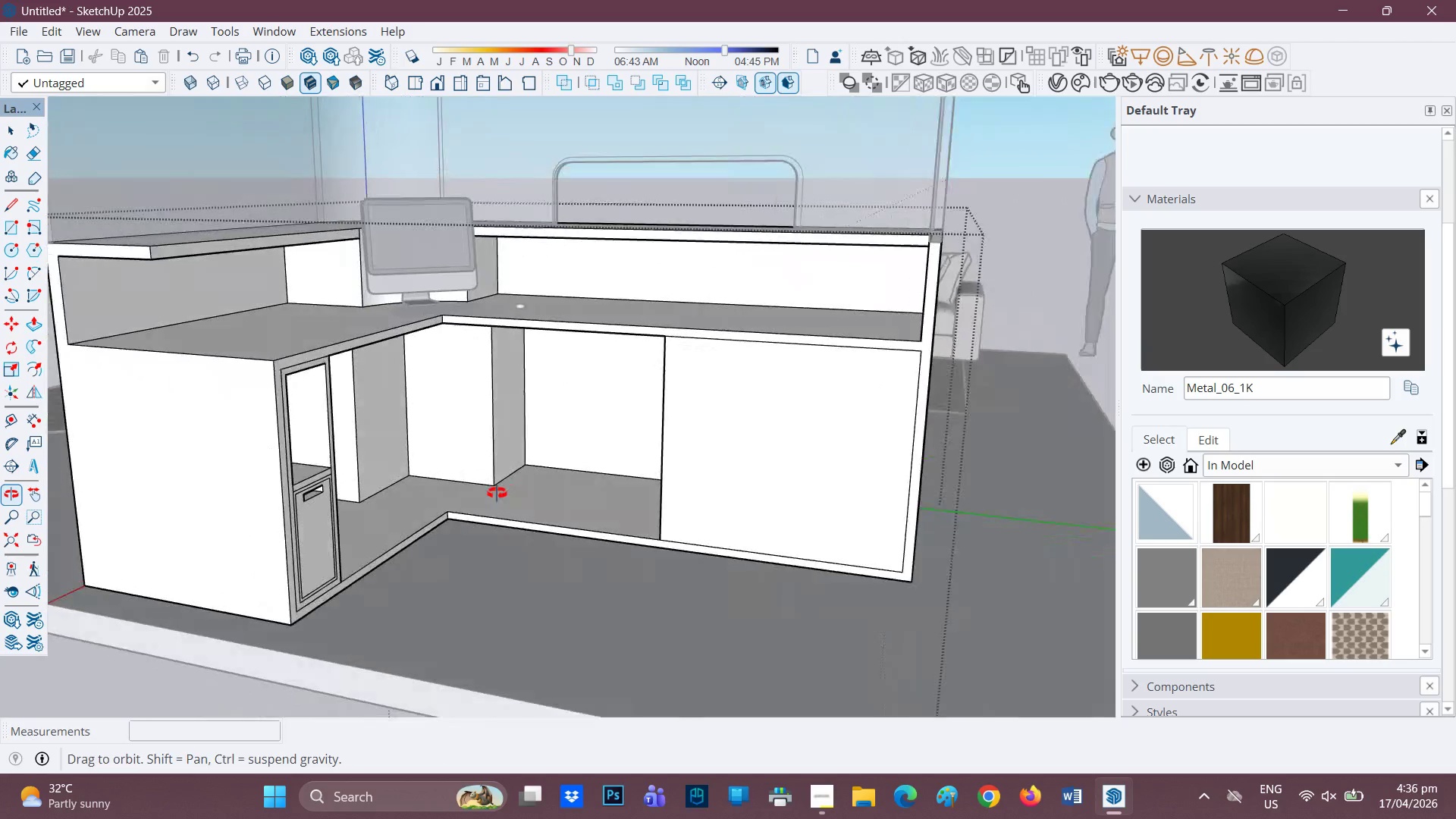 
scroll: coordinate [497, 493], scroll_direction: down, amount: 3.0
 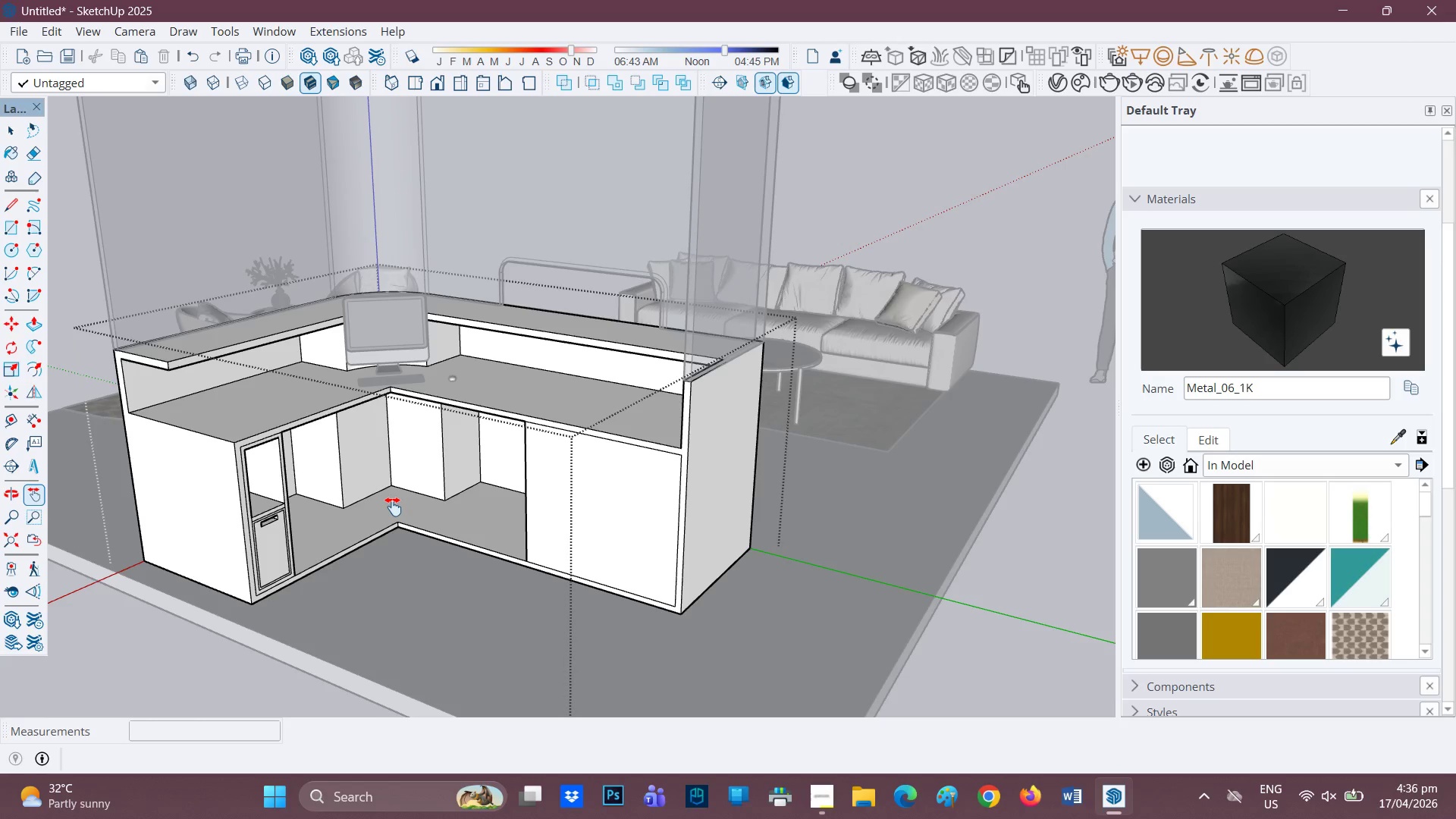 
wait(6.74)
 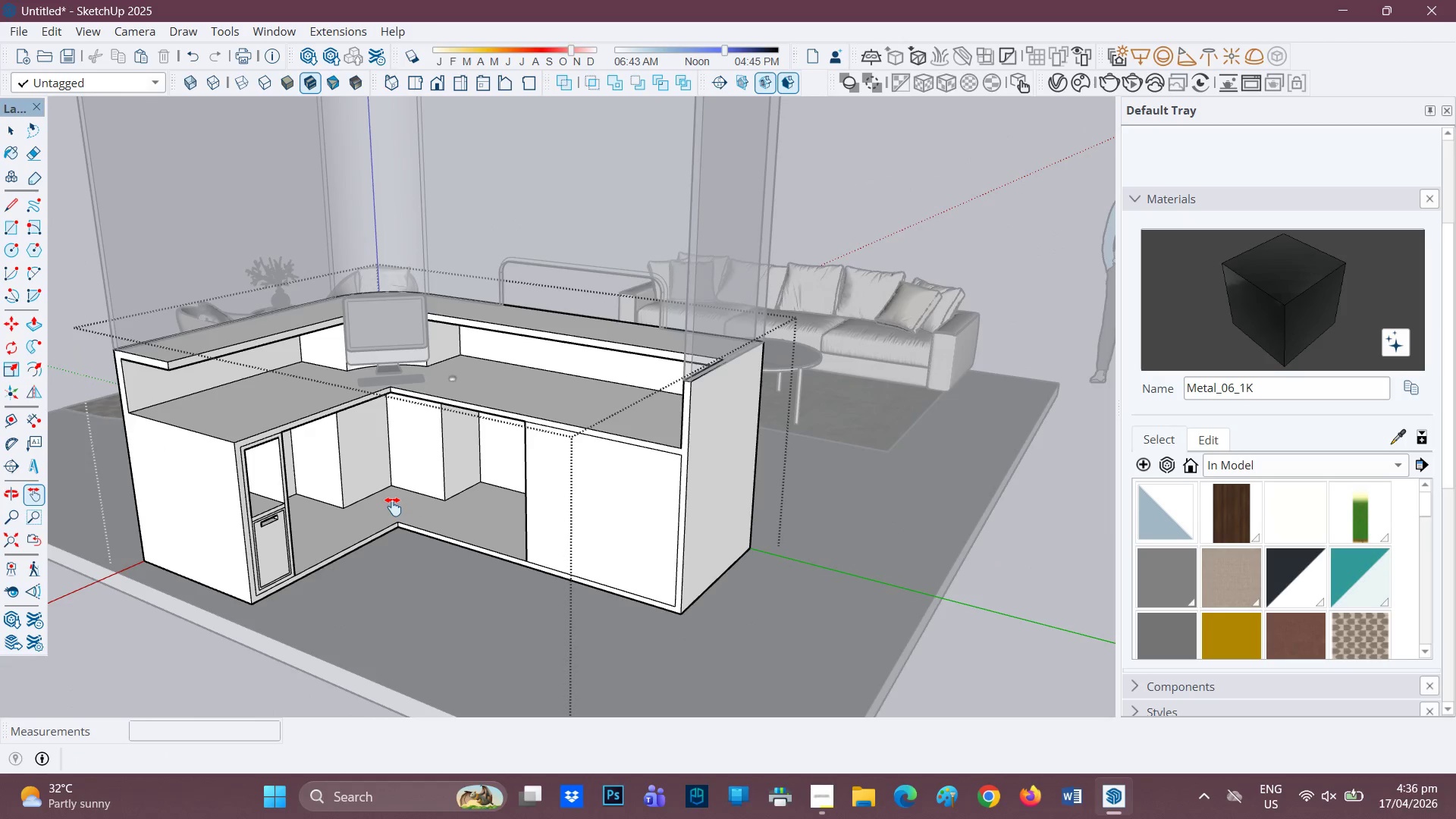 
key(H)
 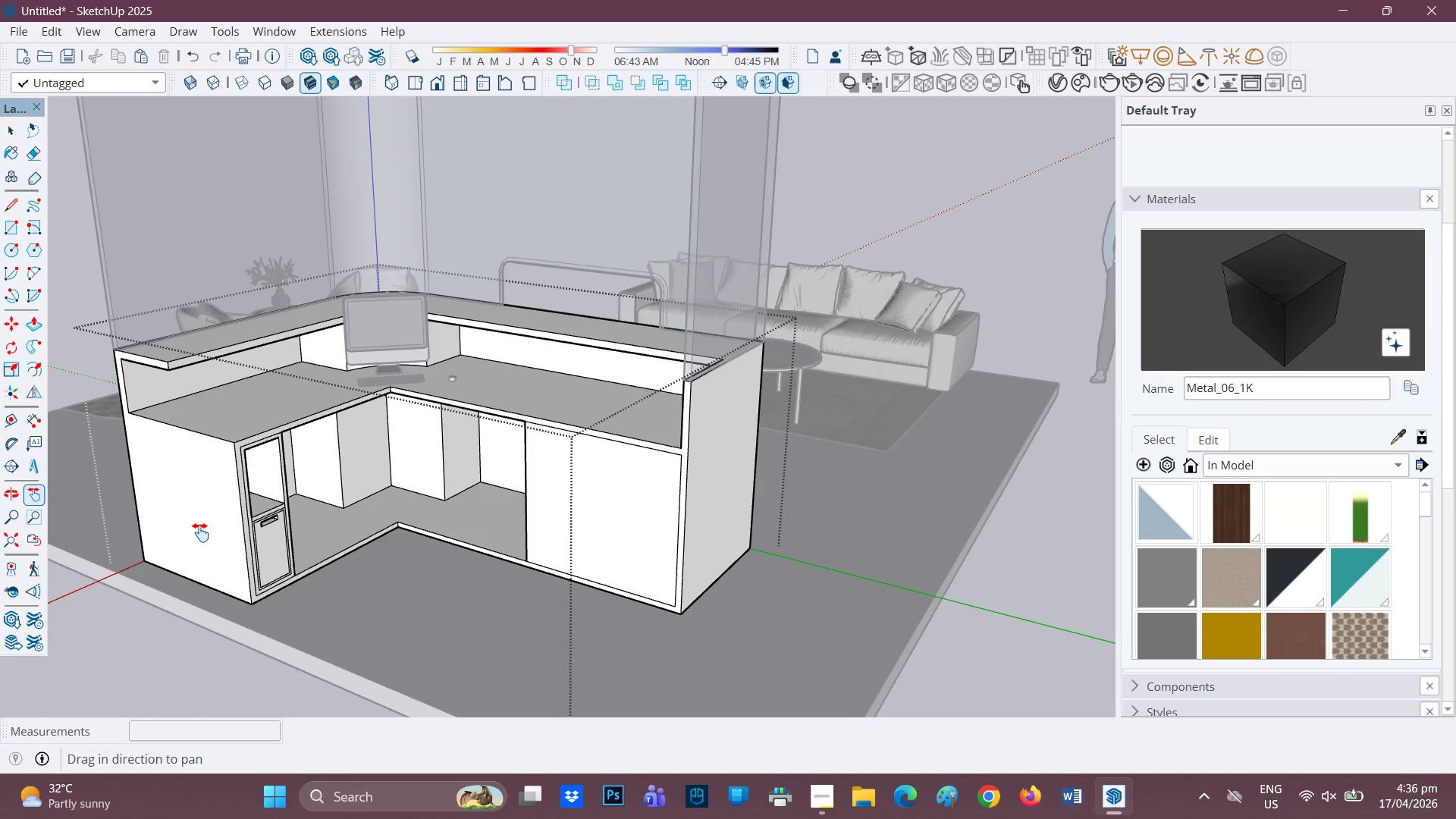 
left_click_drag(start_coordinate=[200, 532], to_coordinate=[596, 453])
 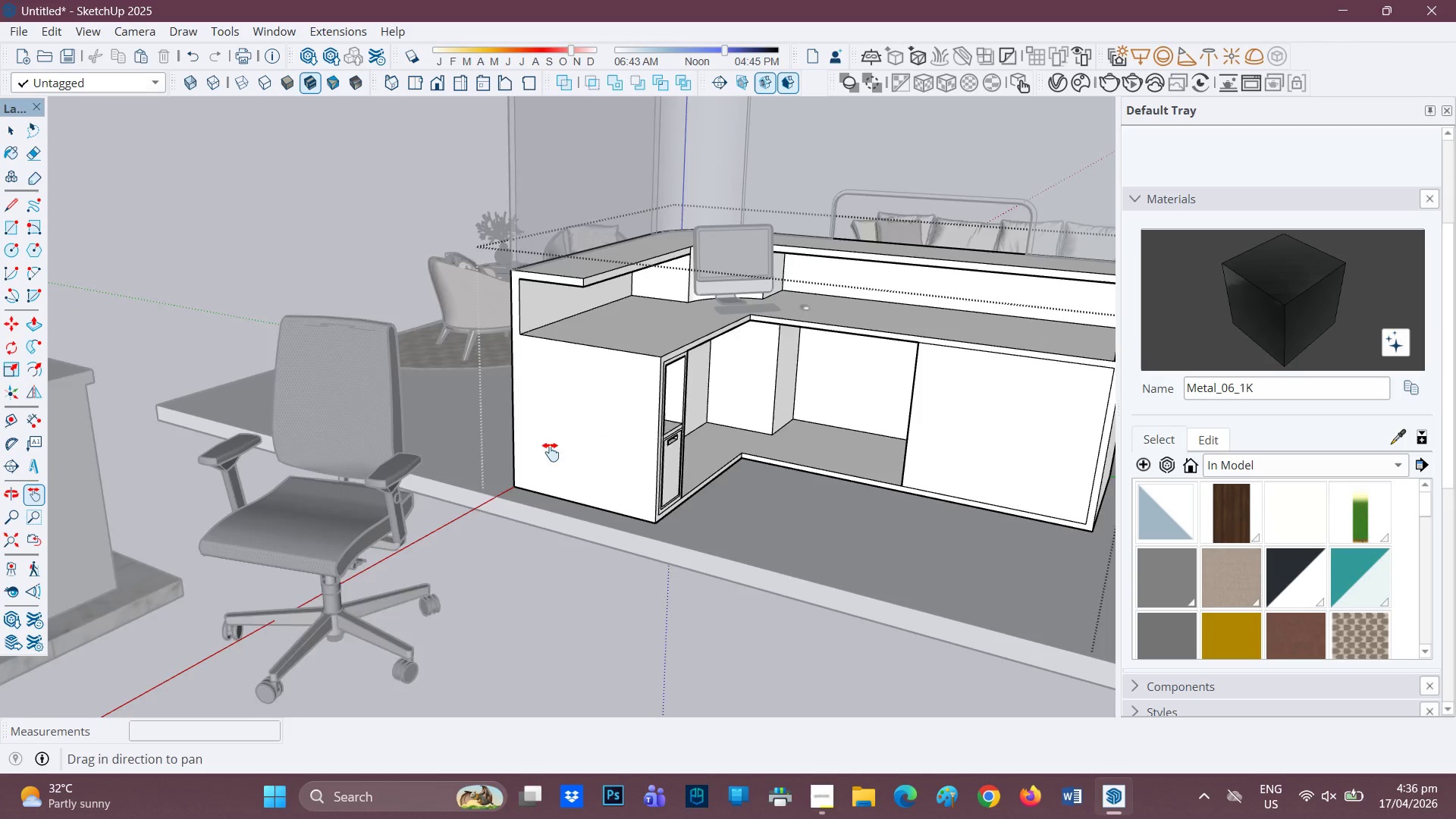 
left_click_drag(start_coordinate=[309, 510], to_coordinate=[647, 468])
 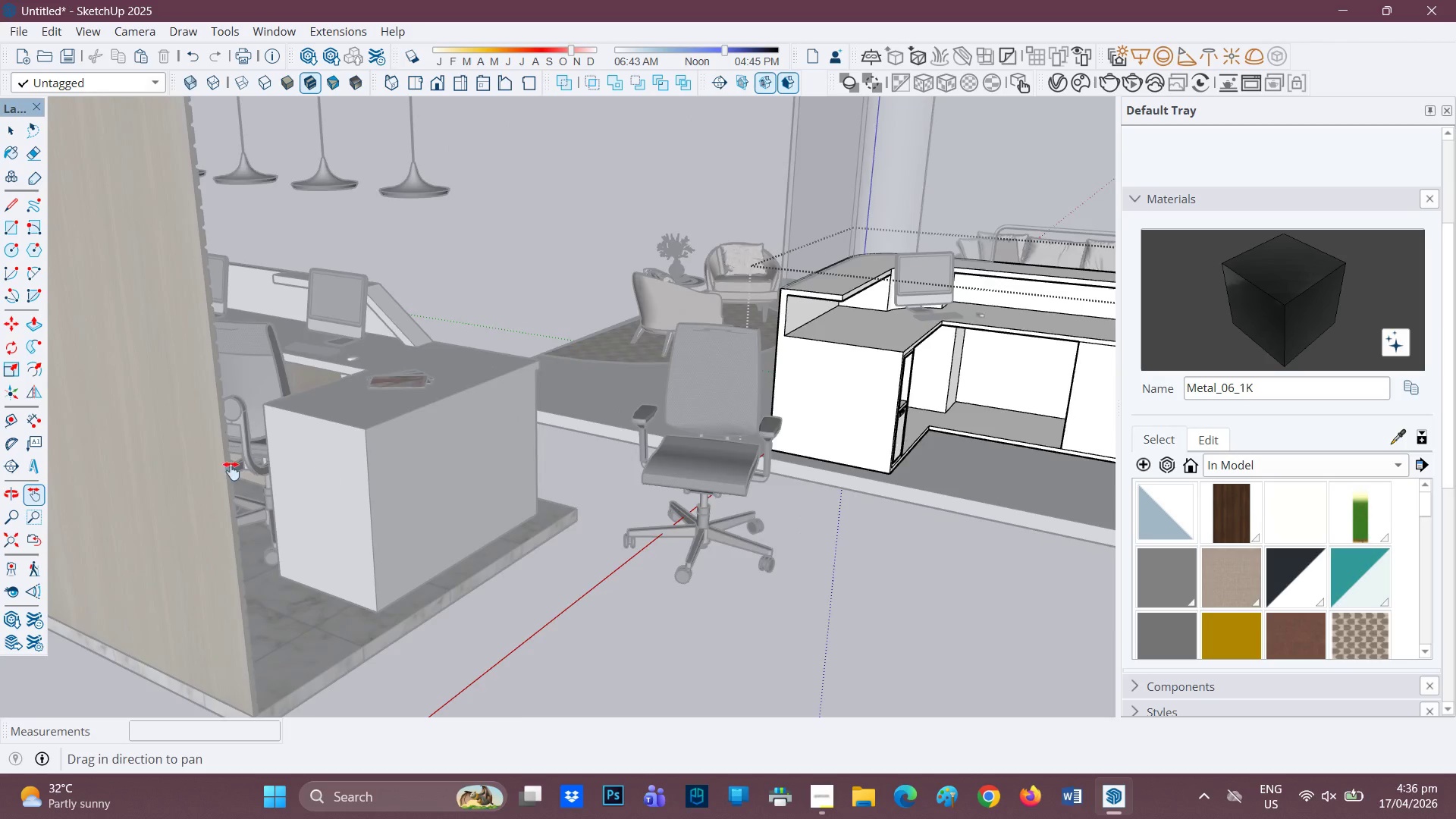 
scroll: coordinate [492, 474], scroll_direction: down, amount: 3.0
 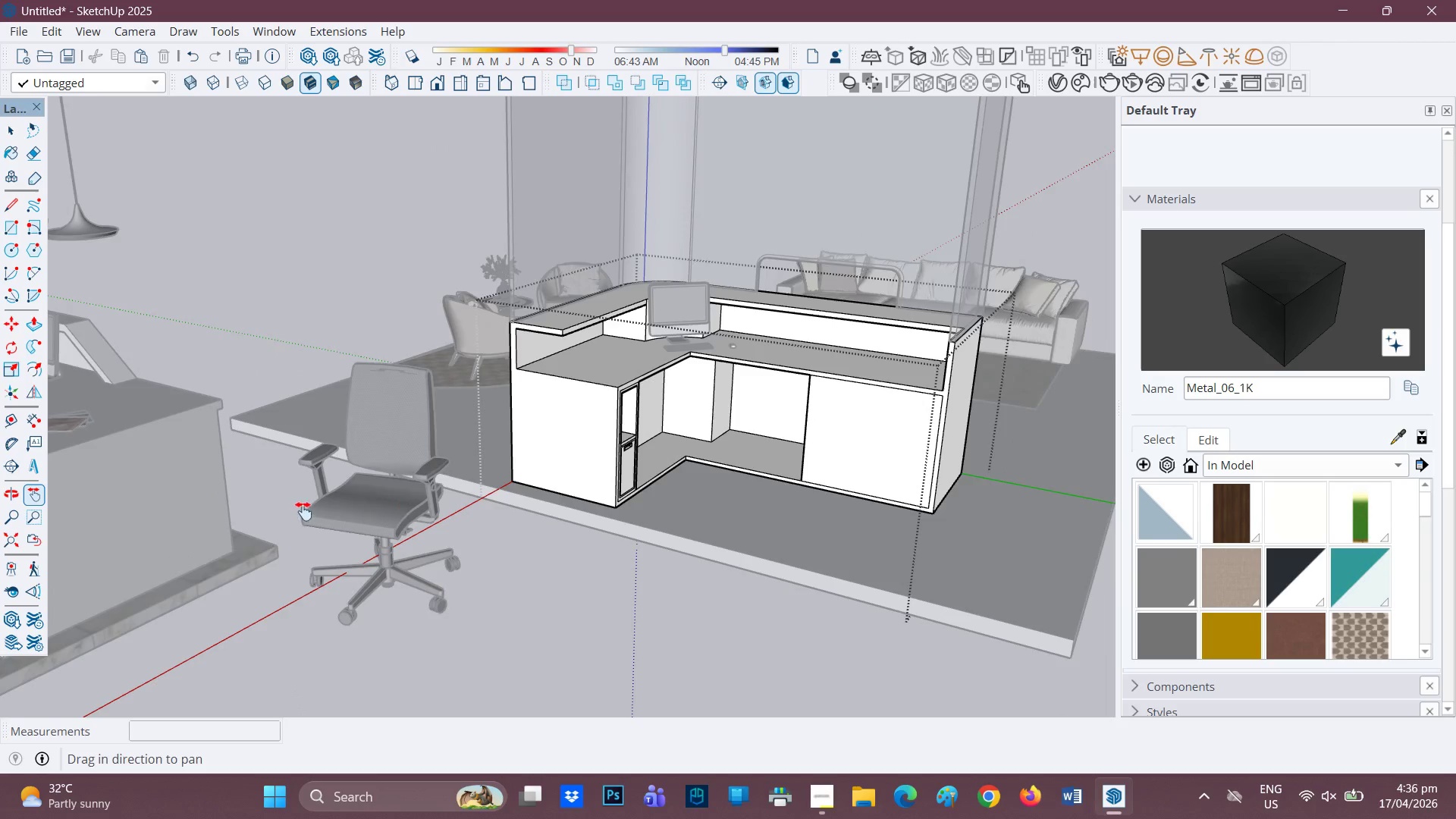 
scroll: coordinate [276, 374], scroll_direction: up, amount: 11.0
 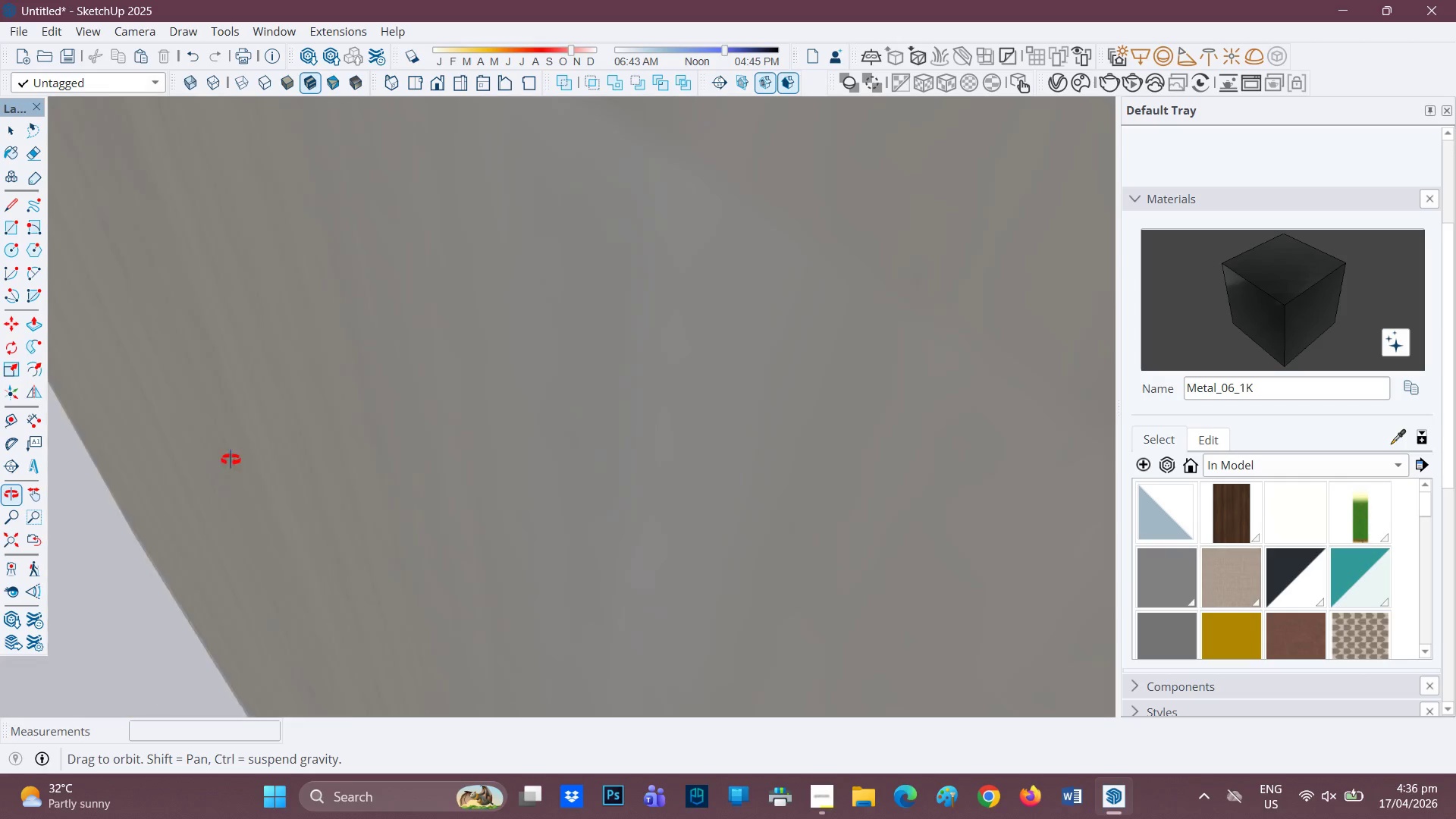 
scroll: coordinate [231, 445], scroll_direction: down, amount: 4.0
 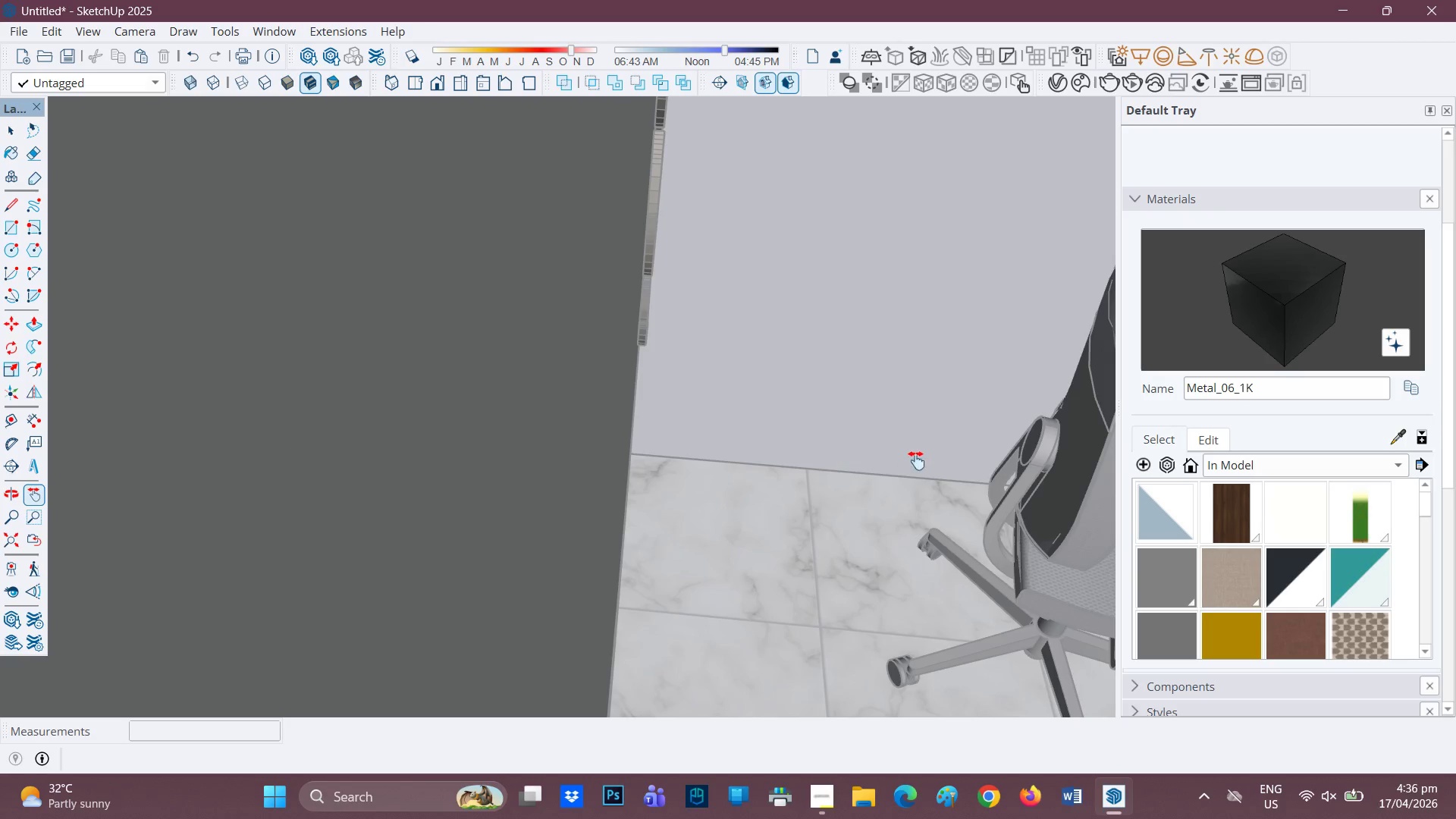 
left_click_drag(start_coordinate=[887, 461], to_coordinate=[356, 401])
 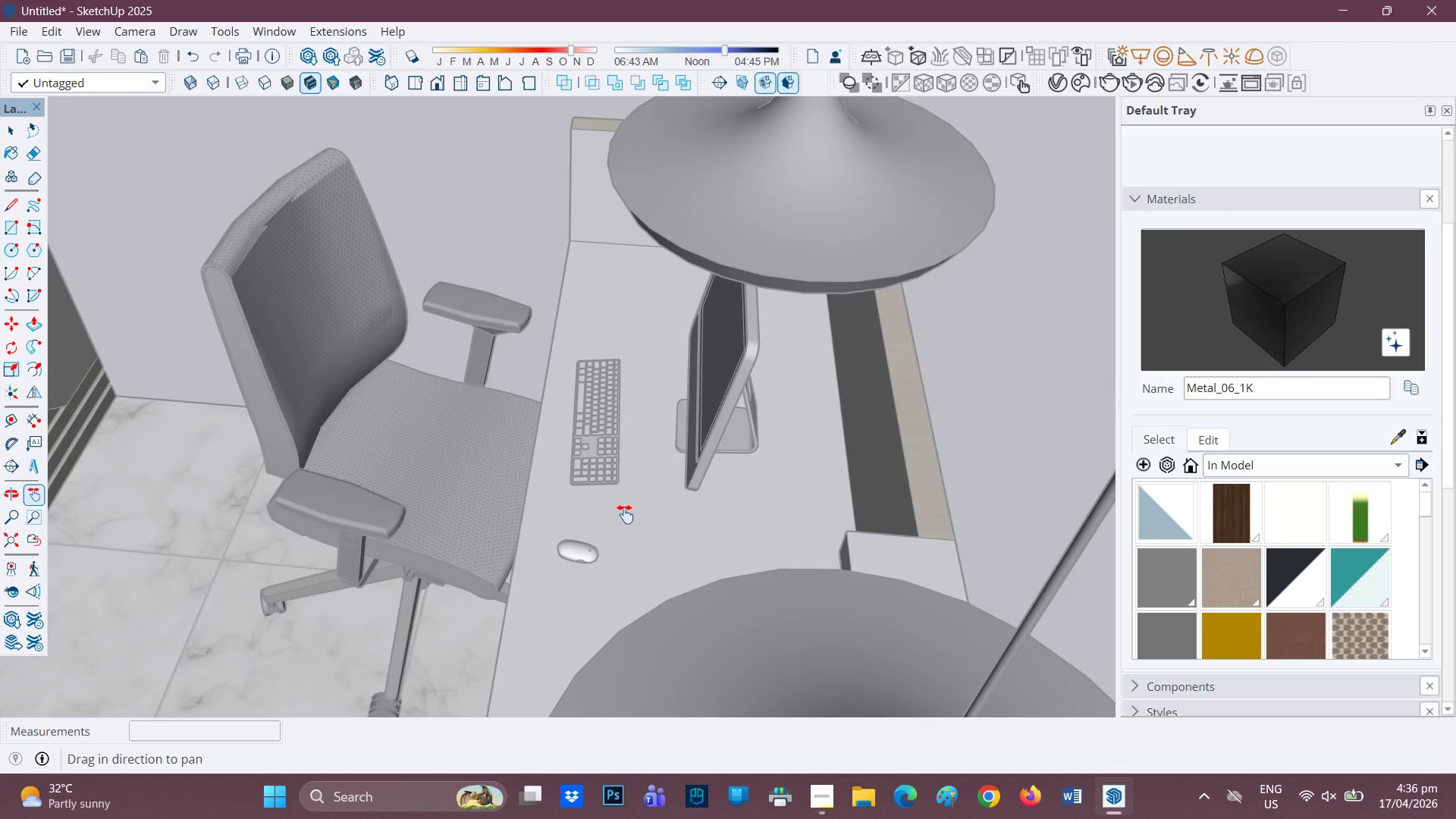 
scroll: coordinate [626, 528], scroll_direction: up, amount: 3.0
 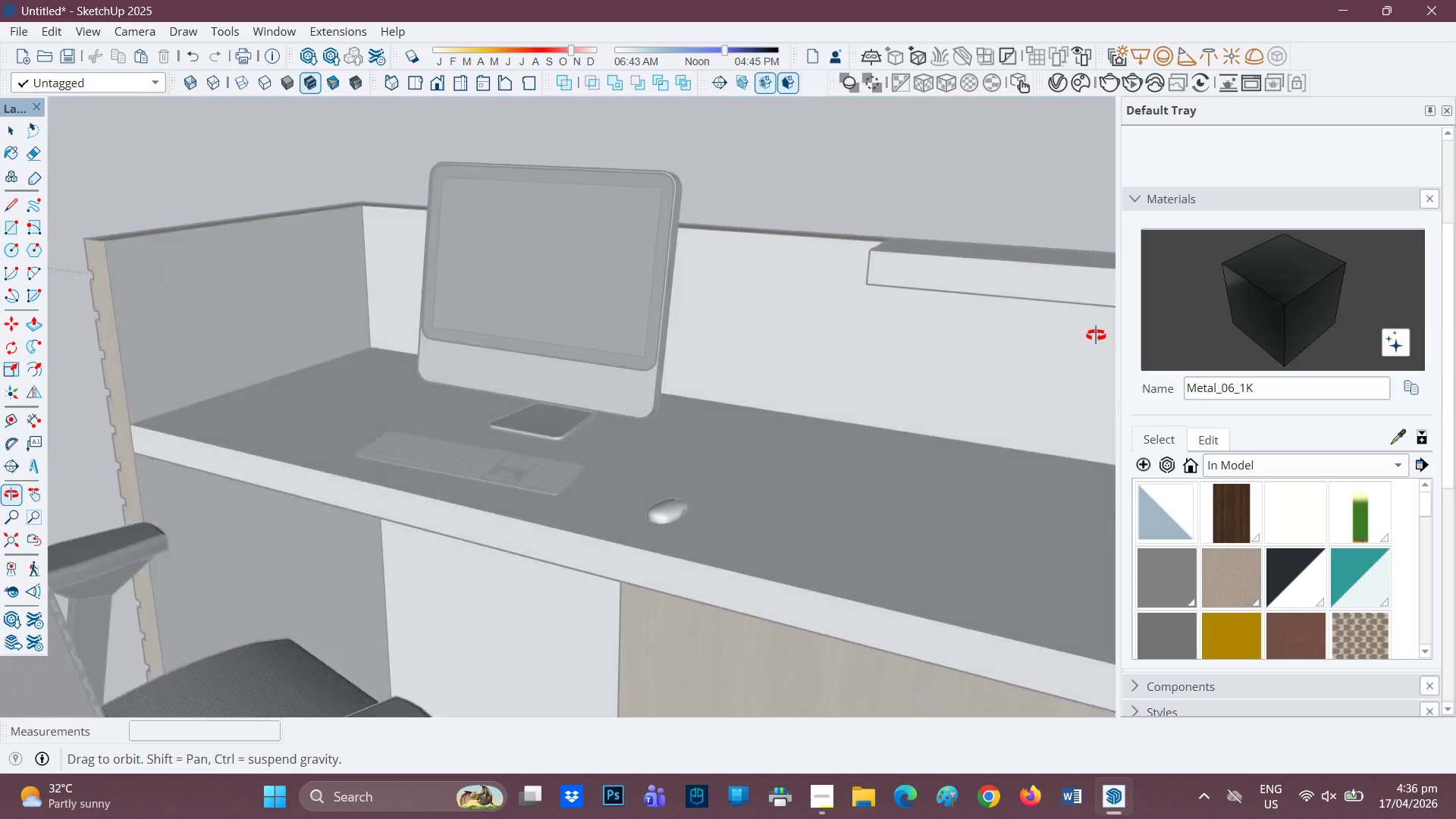 
left_click_drag(start_coordinate=[780, 657], to_coordinate=[554, 410])
 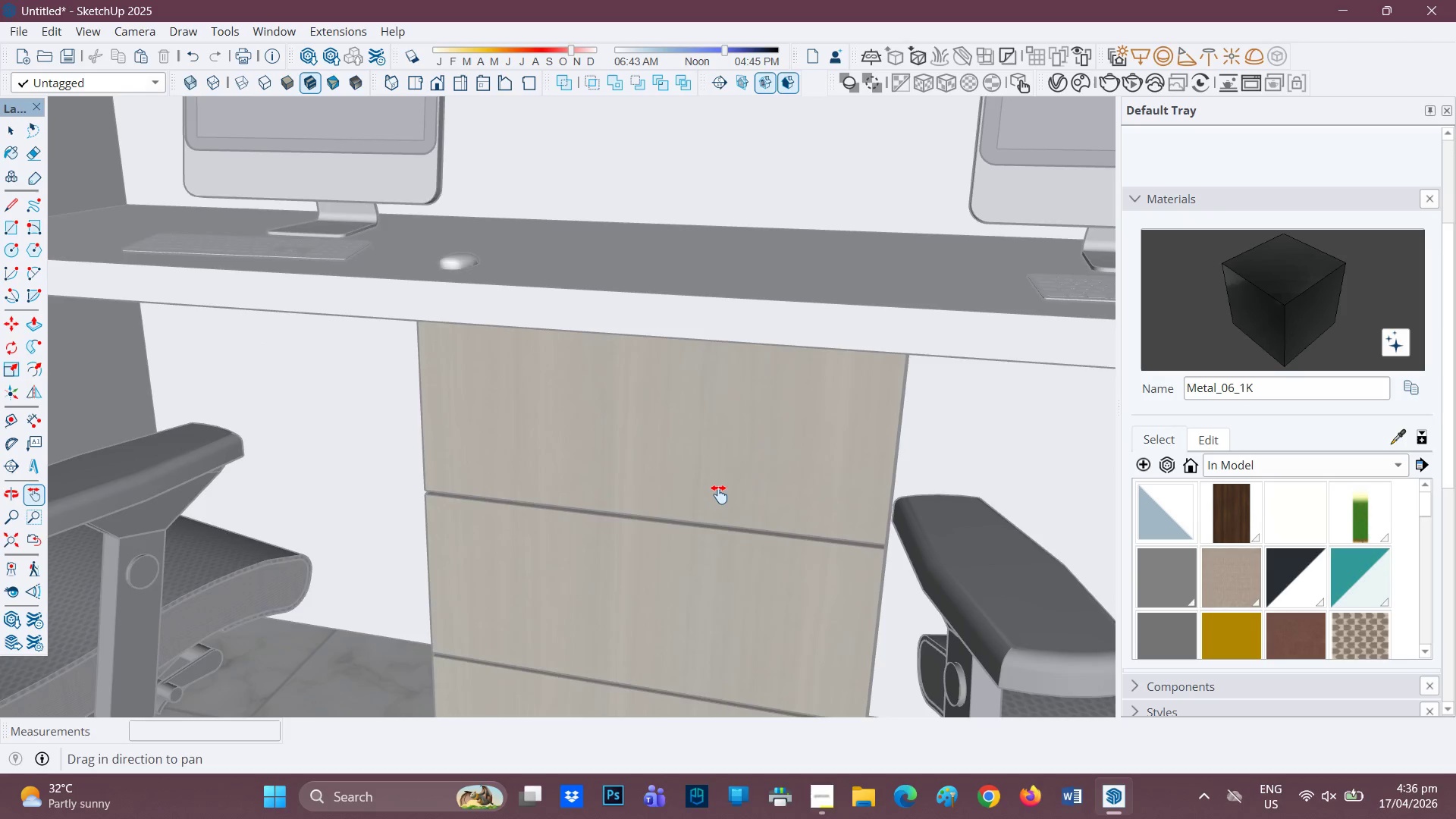 
scroll: coordinate [585, 569], scroll_direction: down, amount: 13.0
 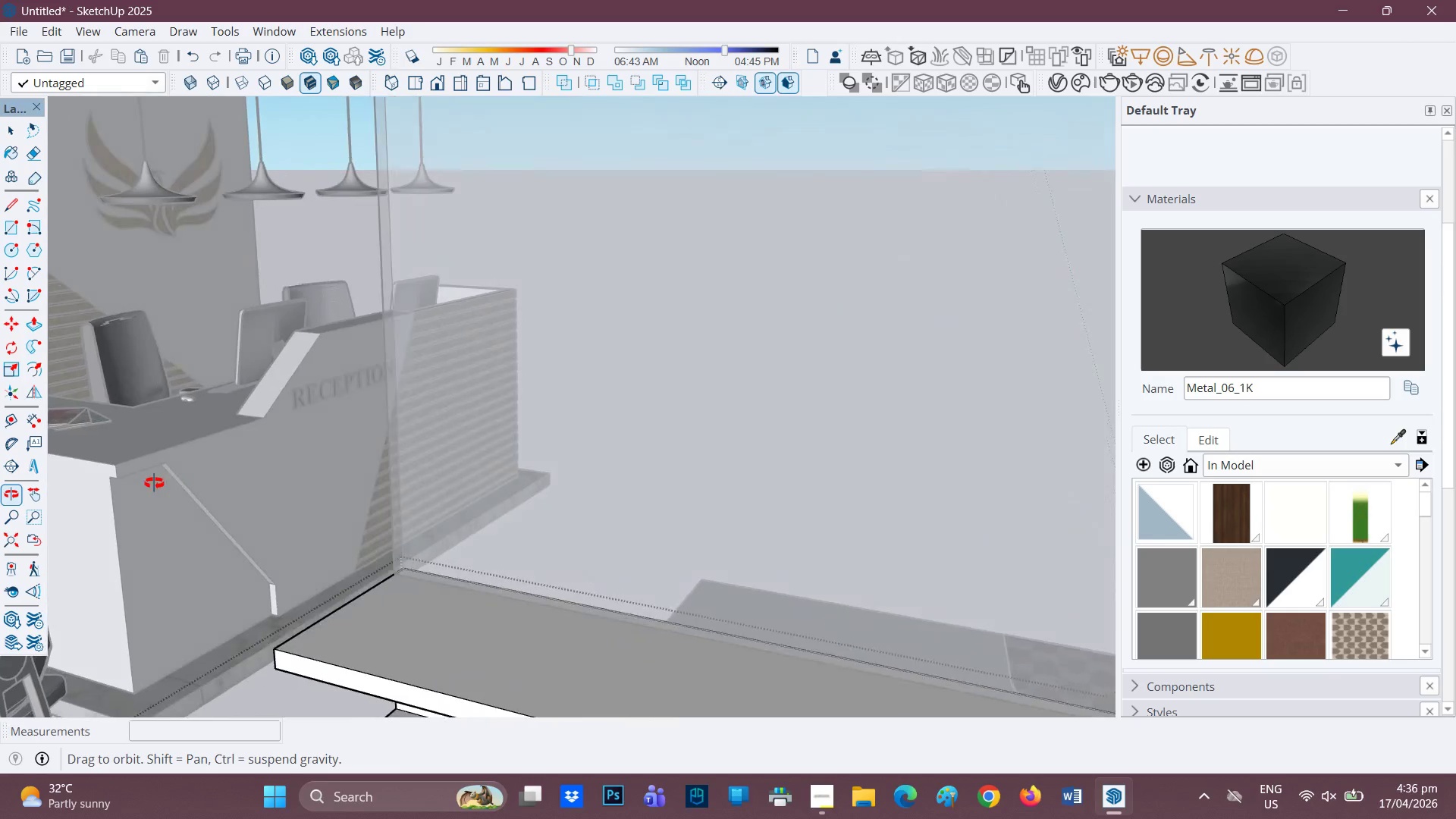 
key(H)
 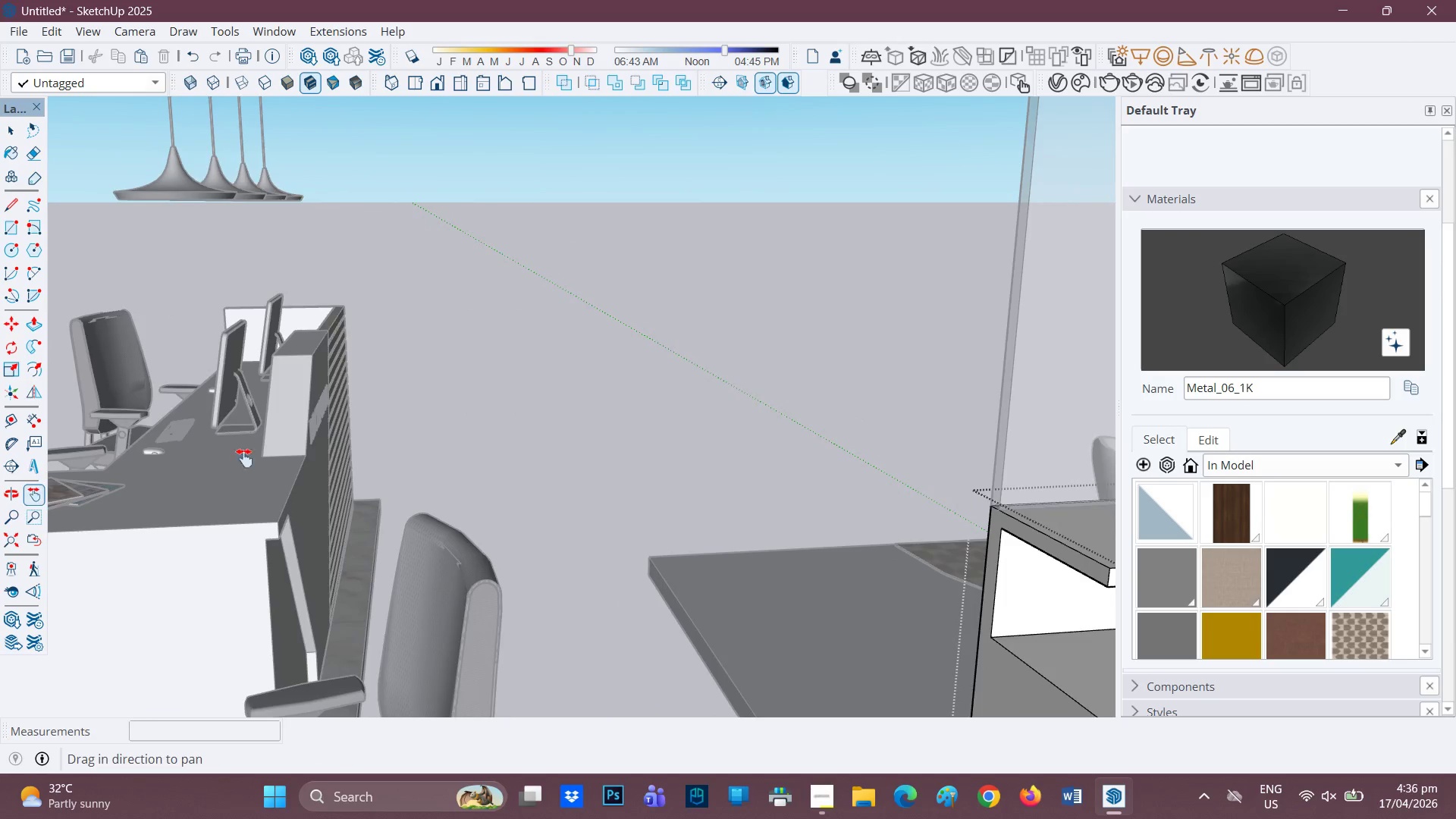 
left_click_drag(start_coordinate=[234, 458], to_coordinate=[721, 415])
 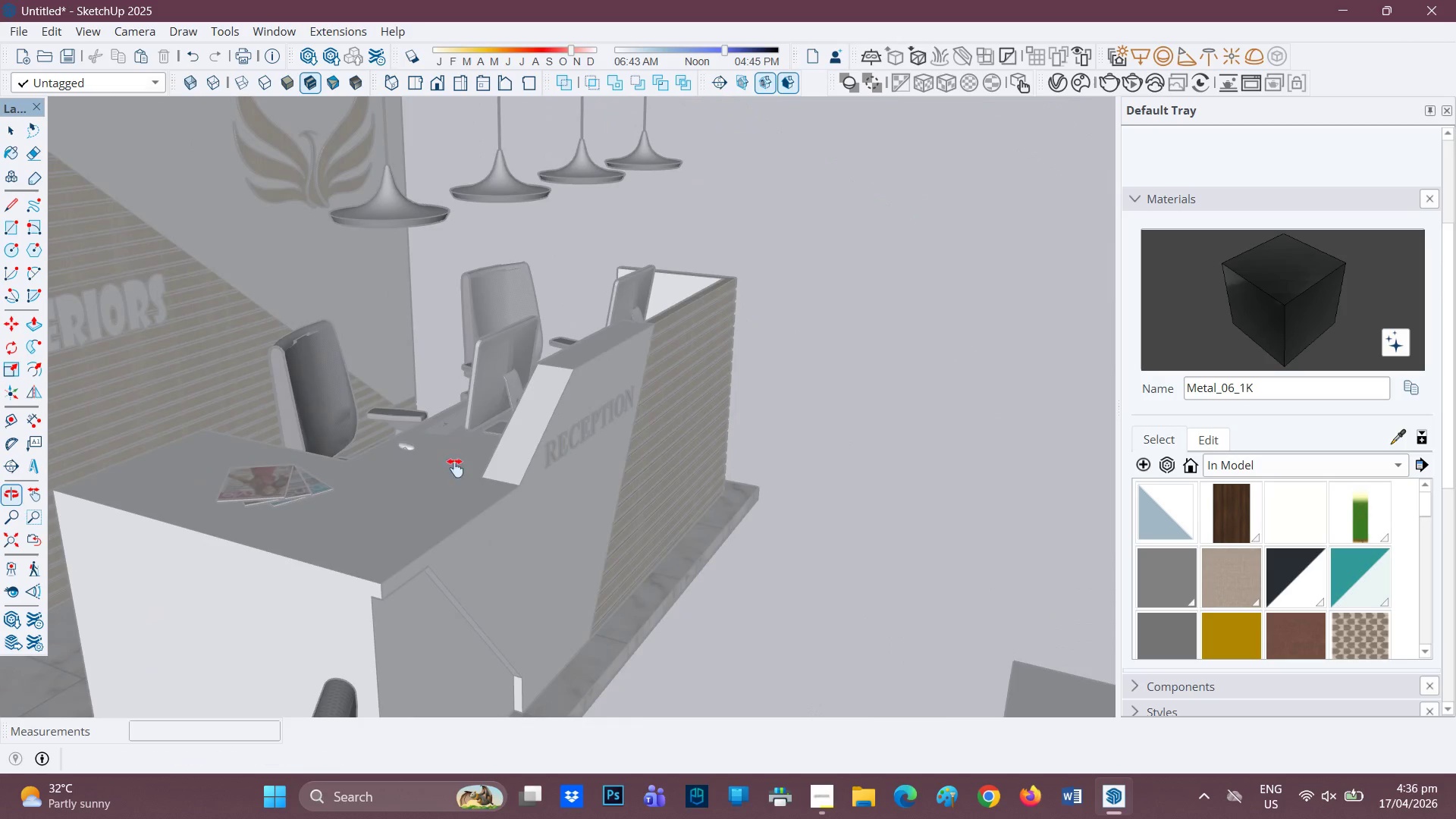 
left_click_drag(start_coordinate=[270, 447], to_coordinate=[557, 514])
 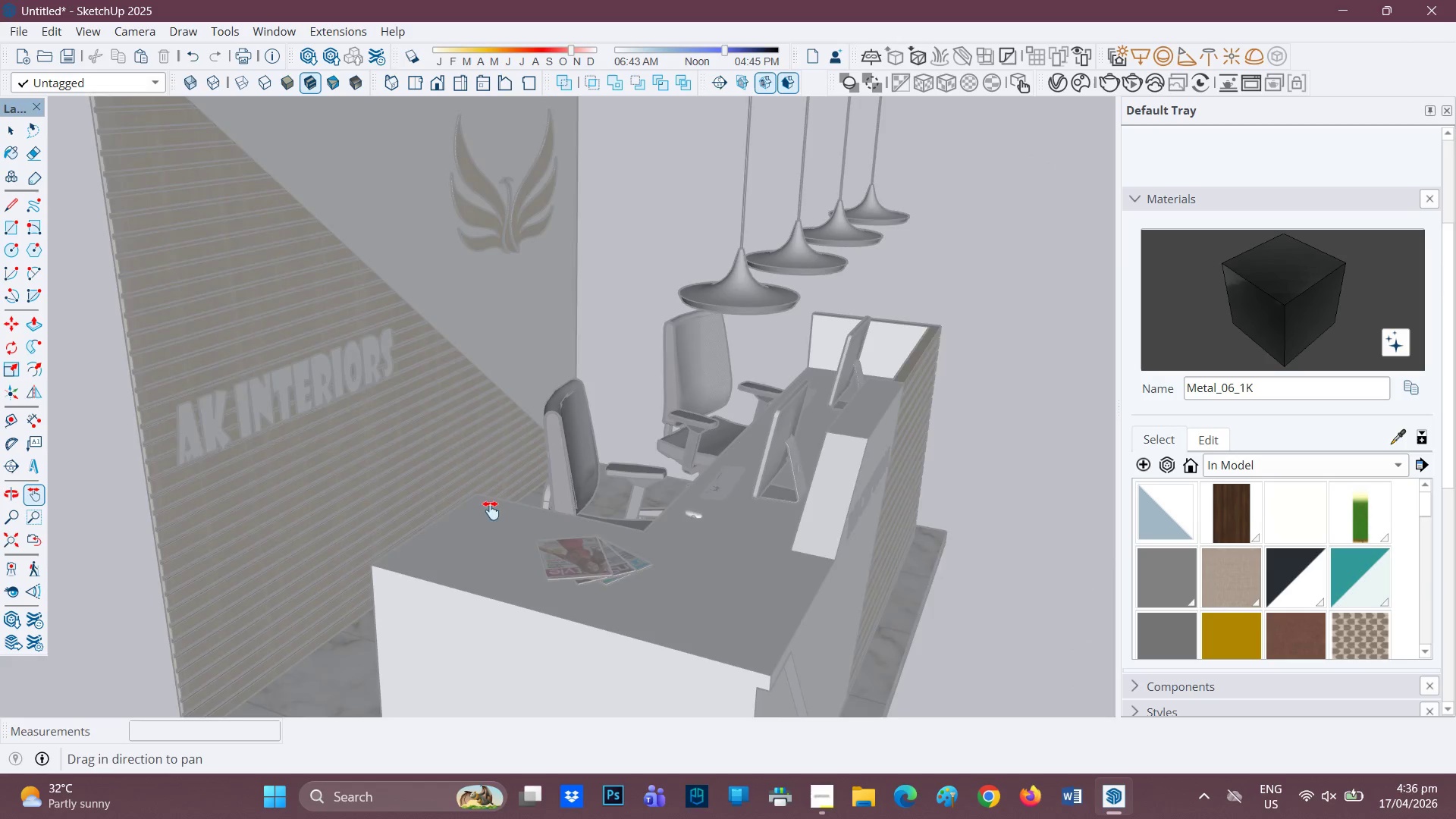 
scroll: coordinate [731, 520], scroll_direction: down, amount: 4.0
 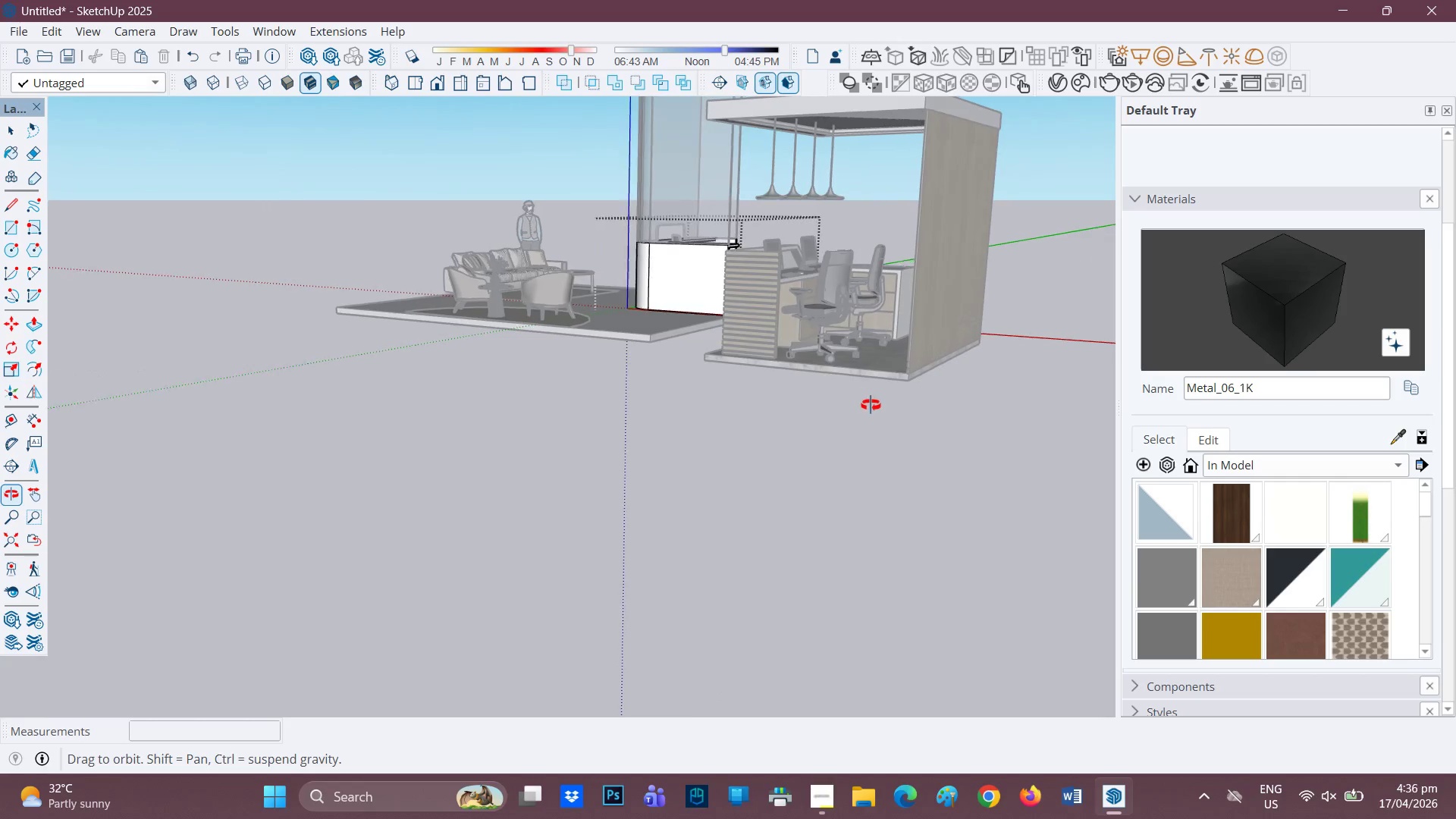 
scroll: coordinate [851, 352], scroll_direction: up, amount: 12.0
 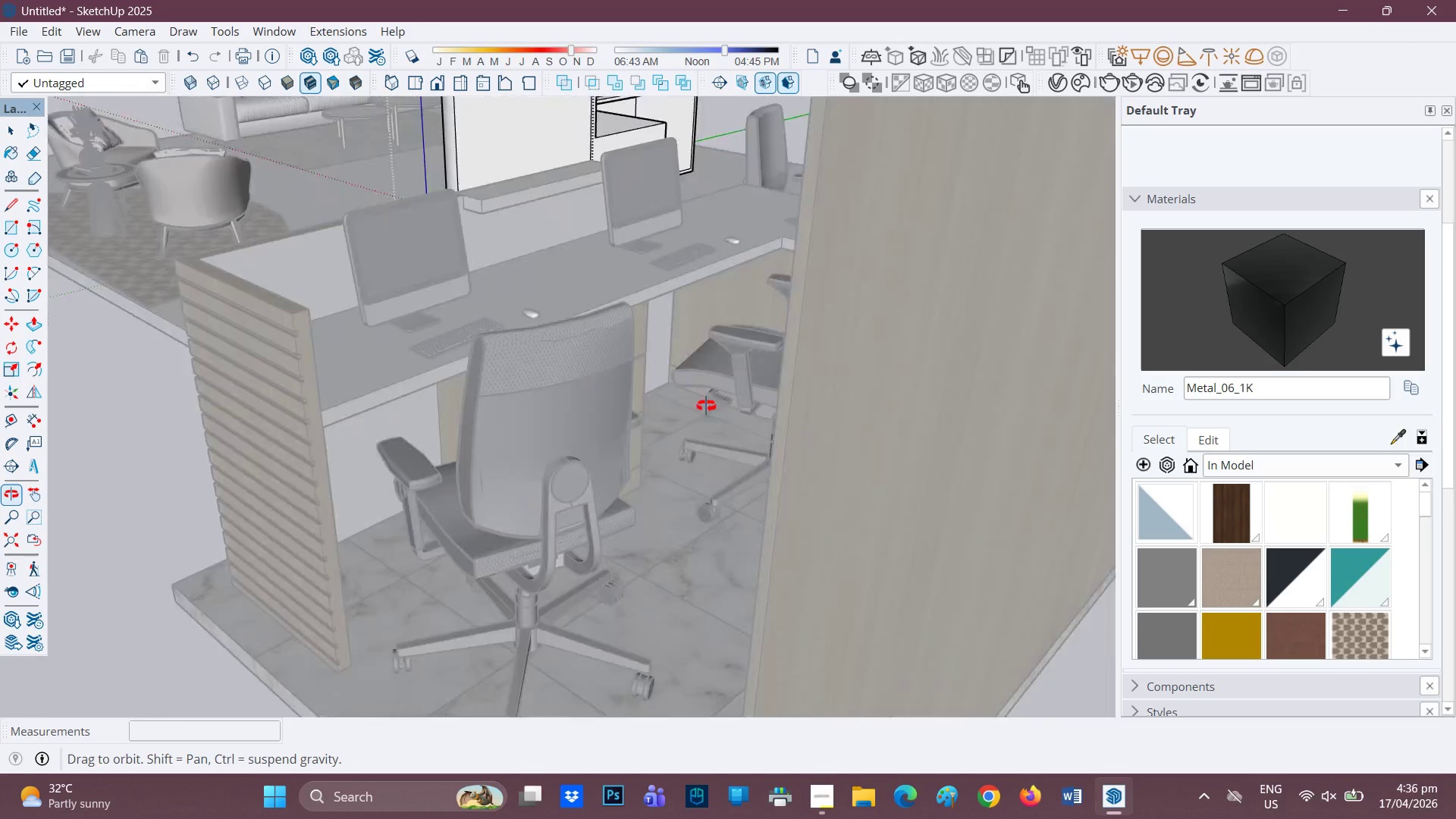 
scroll: coordinate [372, 438], scroll_direction: down, amount: 5.0
 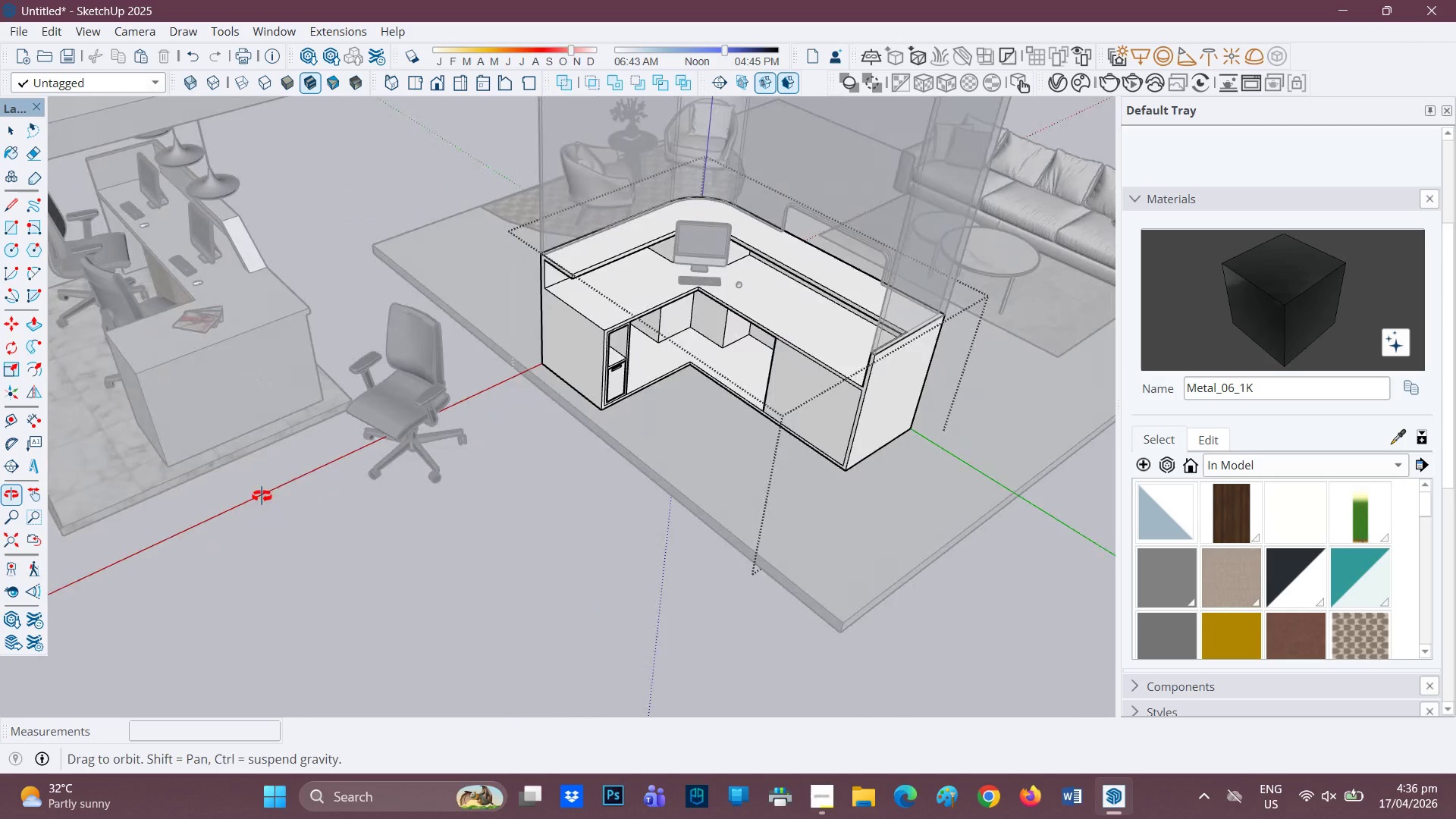 
key(Space)
 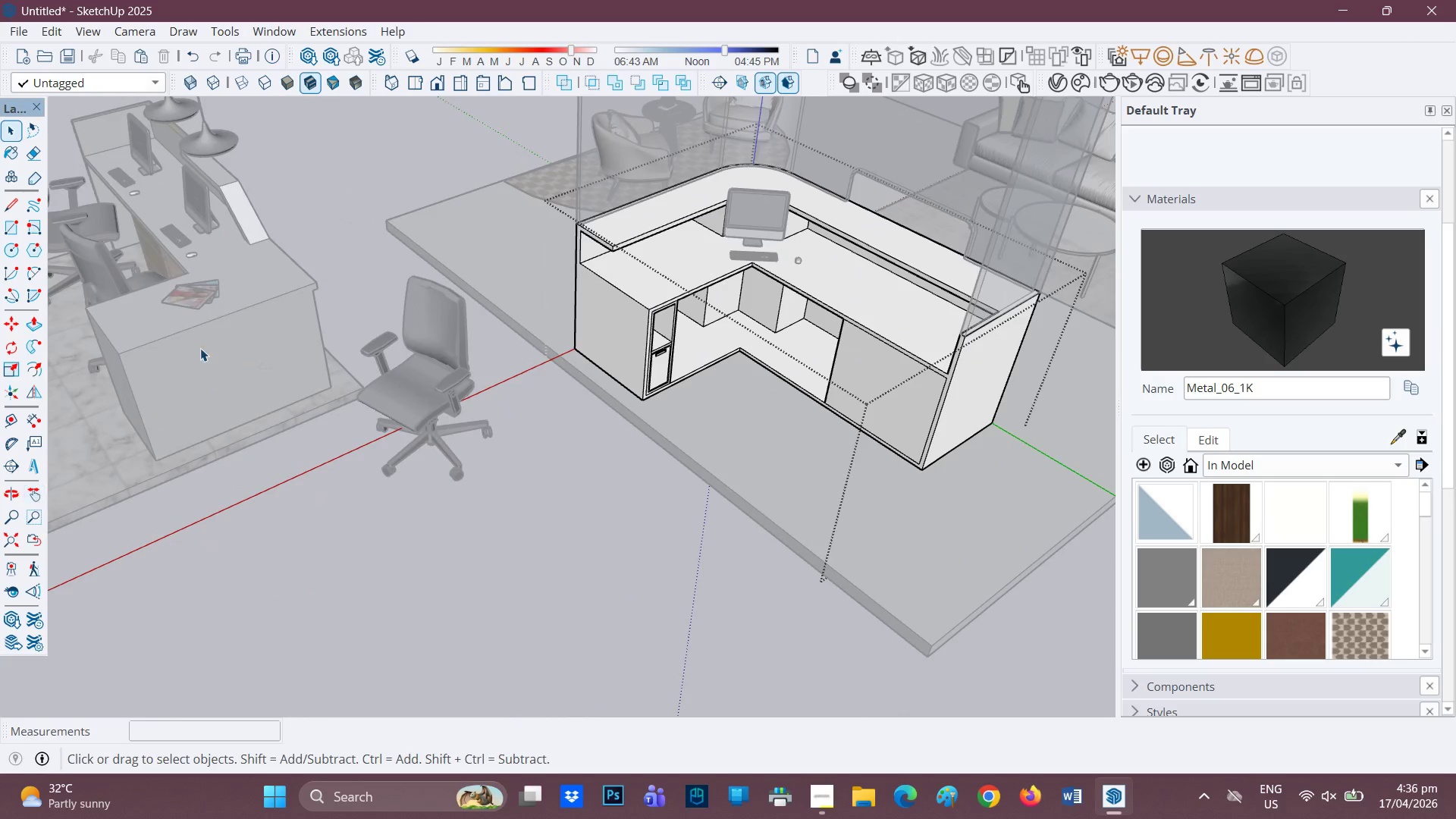 
left_click([200, 348])
 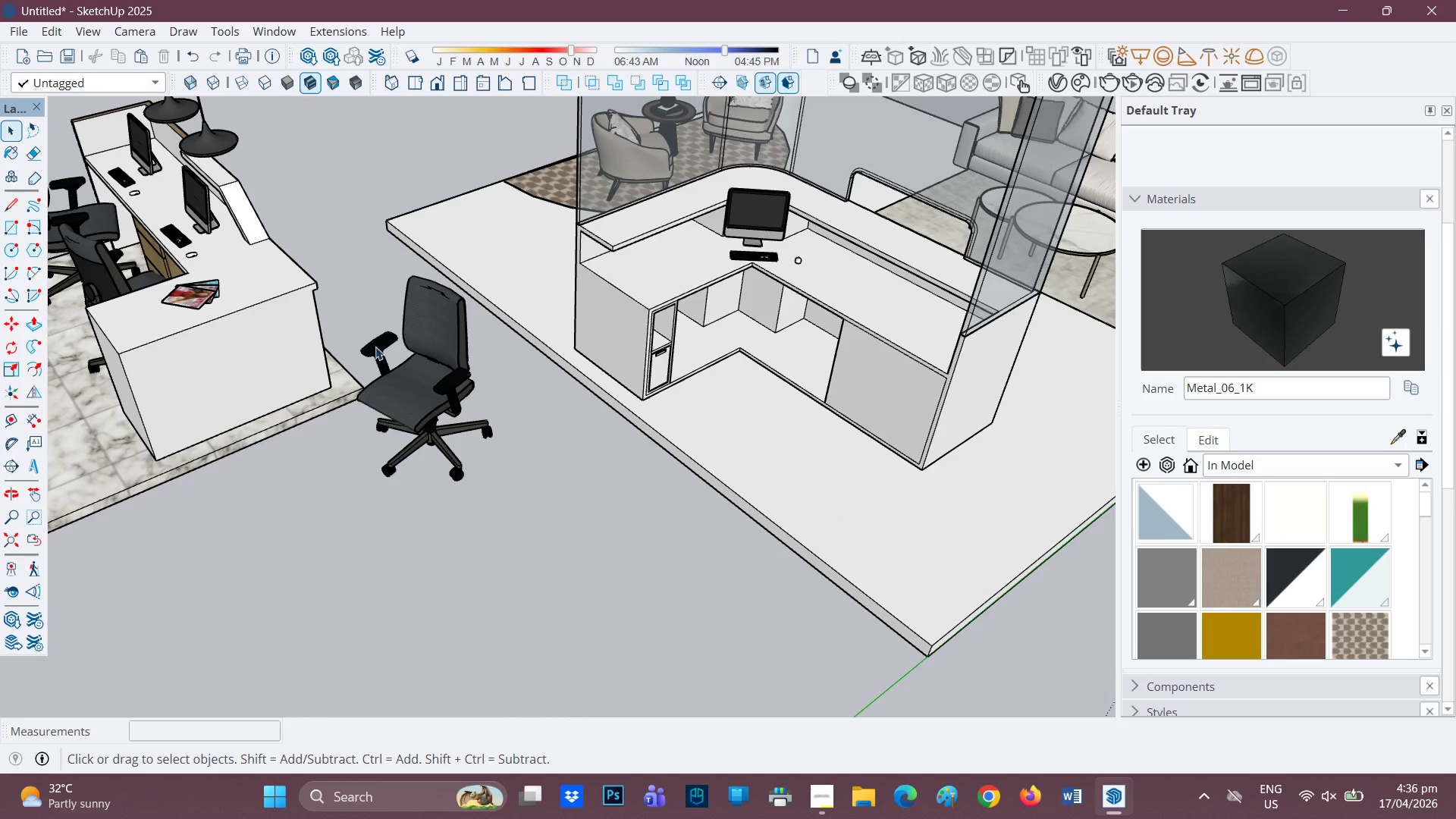 
scroll: coordinate [239, 489], scroll_direction: up, amount: 2.0
 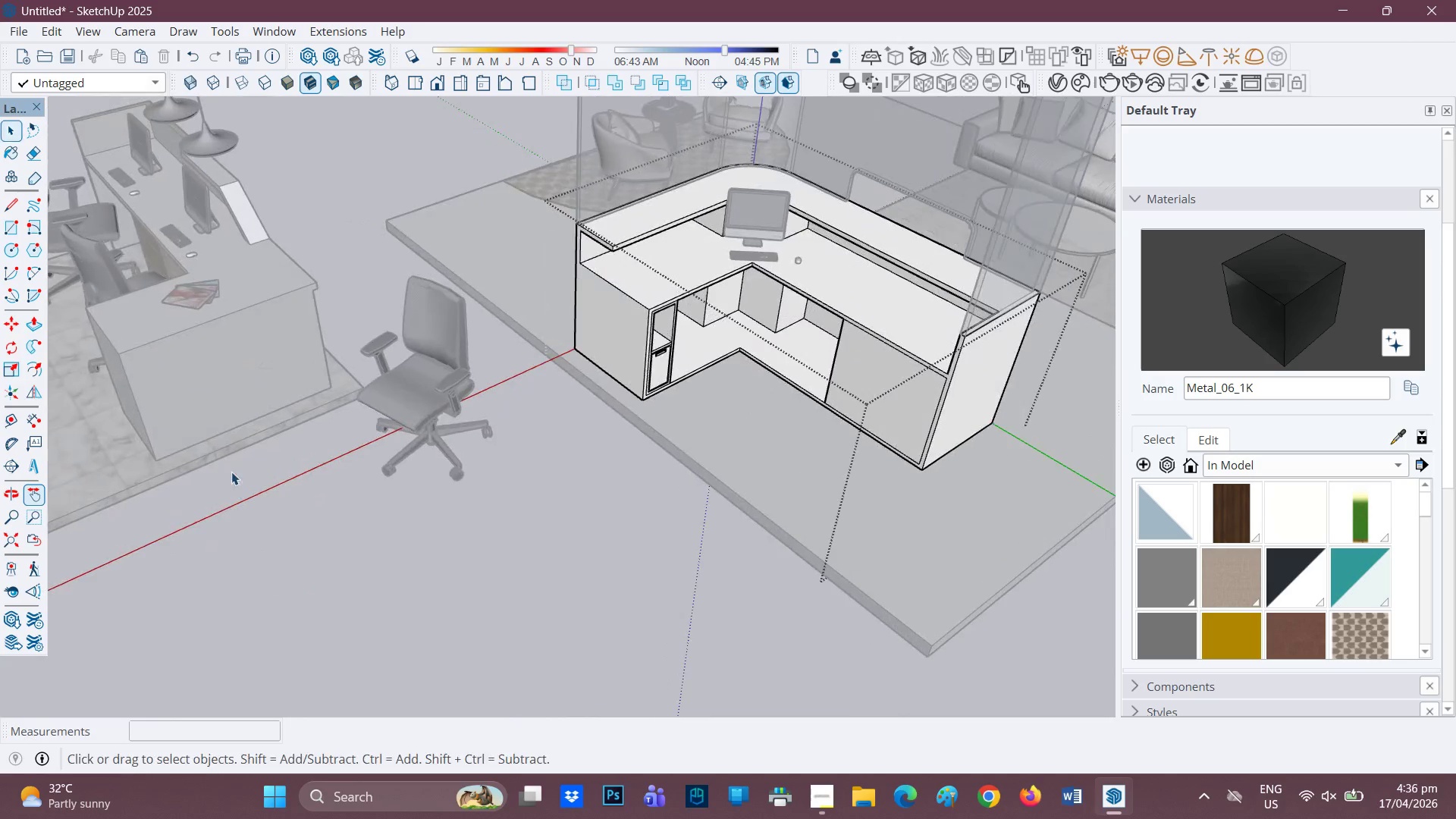 
left_click([388, 391])
 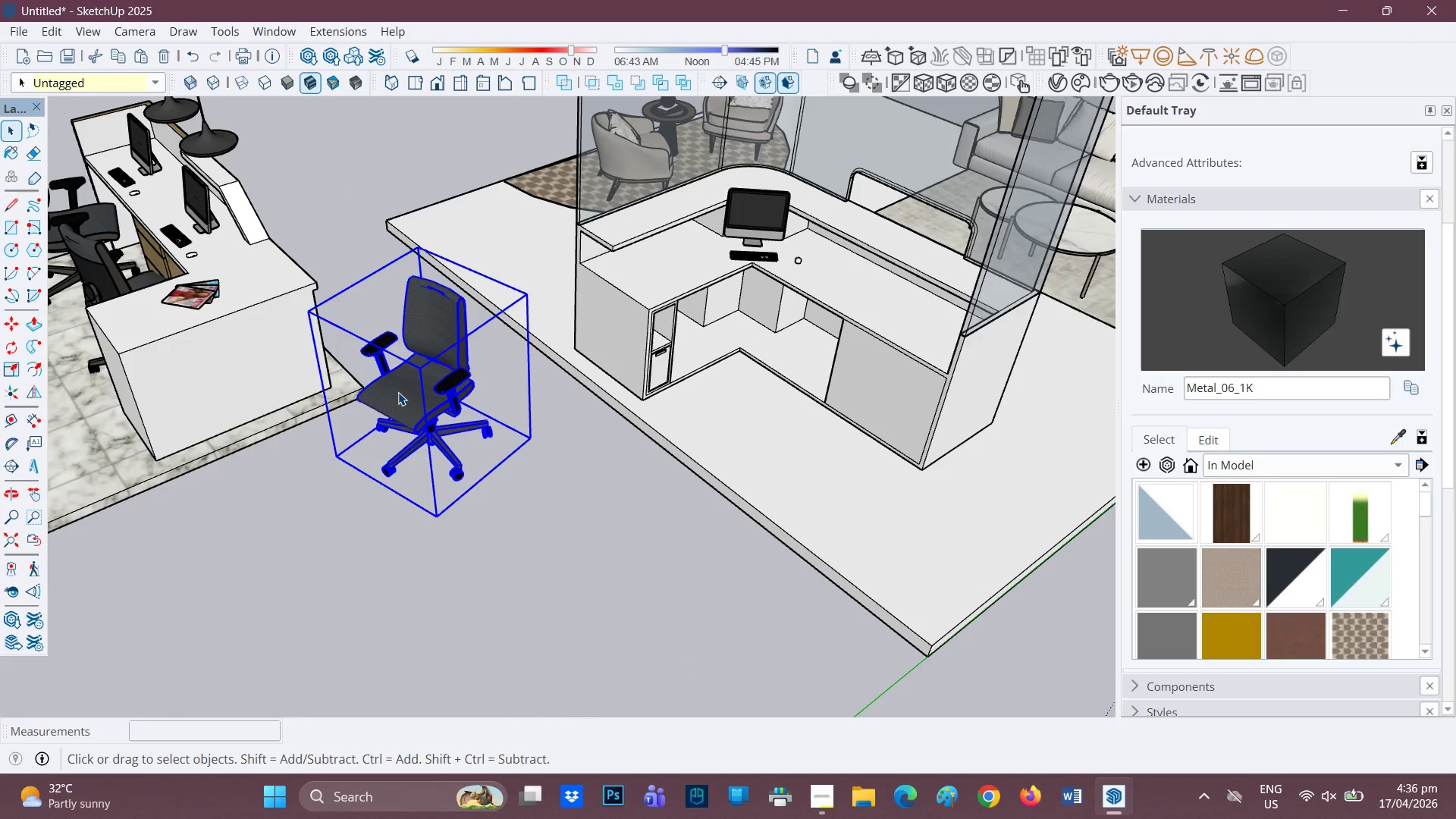 
key(Control+C)
 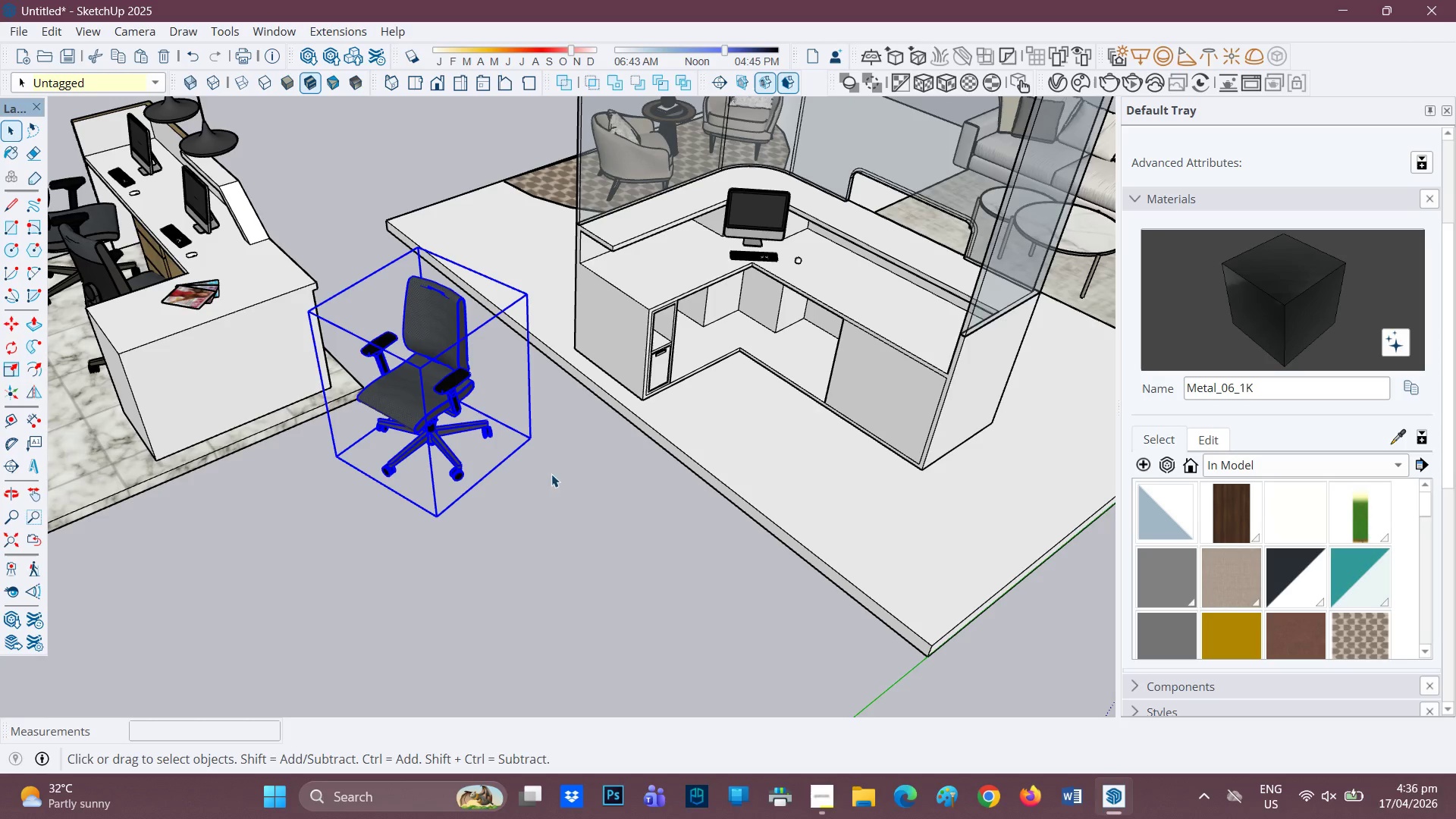 
left_click_drag(start_coordinate=[619, 530], to_coordinate=[623, 532])
 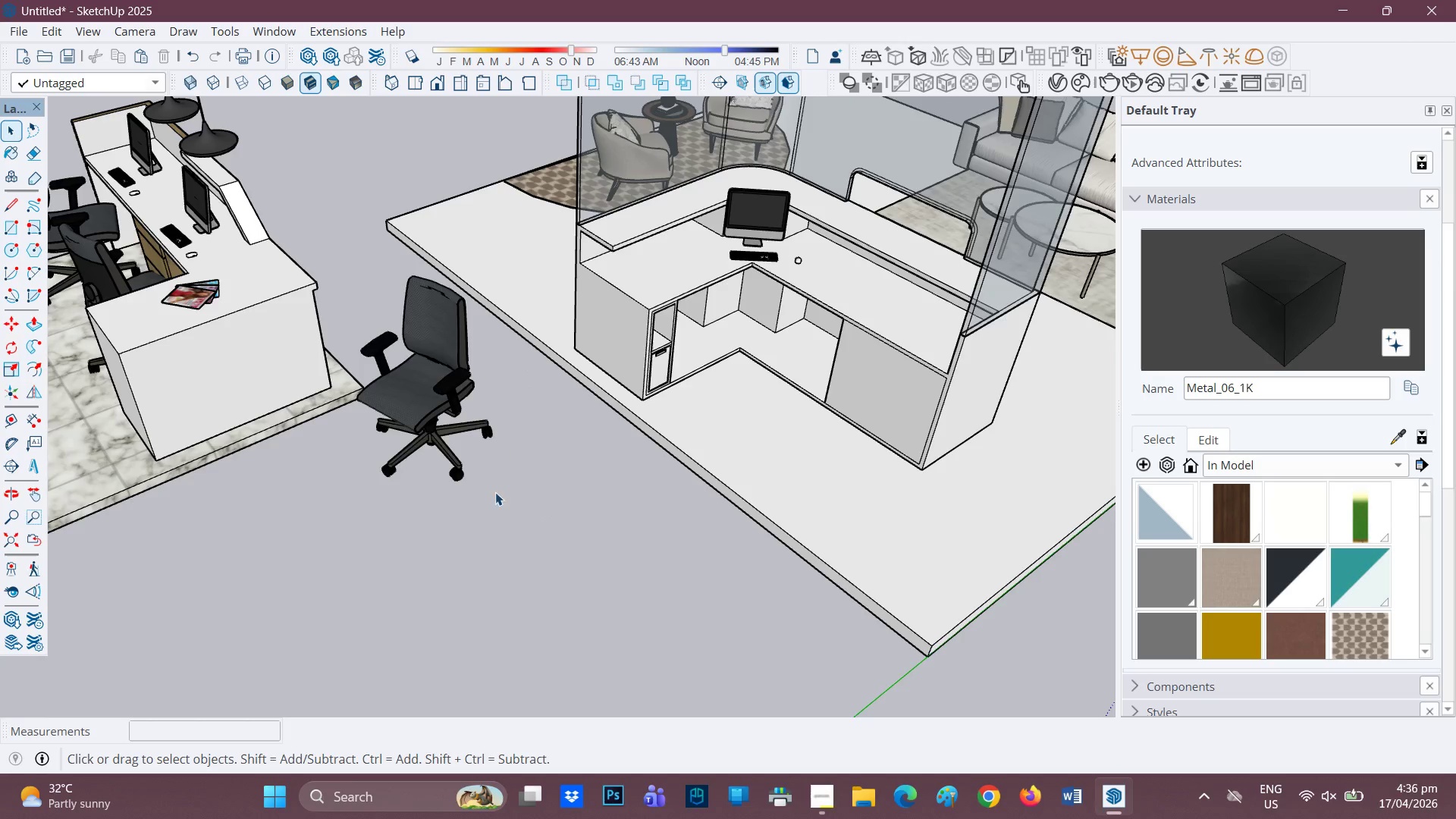 
scroll: coordinate [438, 480], scroll_direction: down, amount: 3.0
 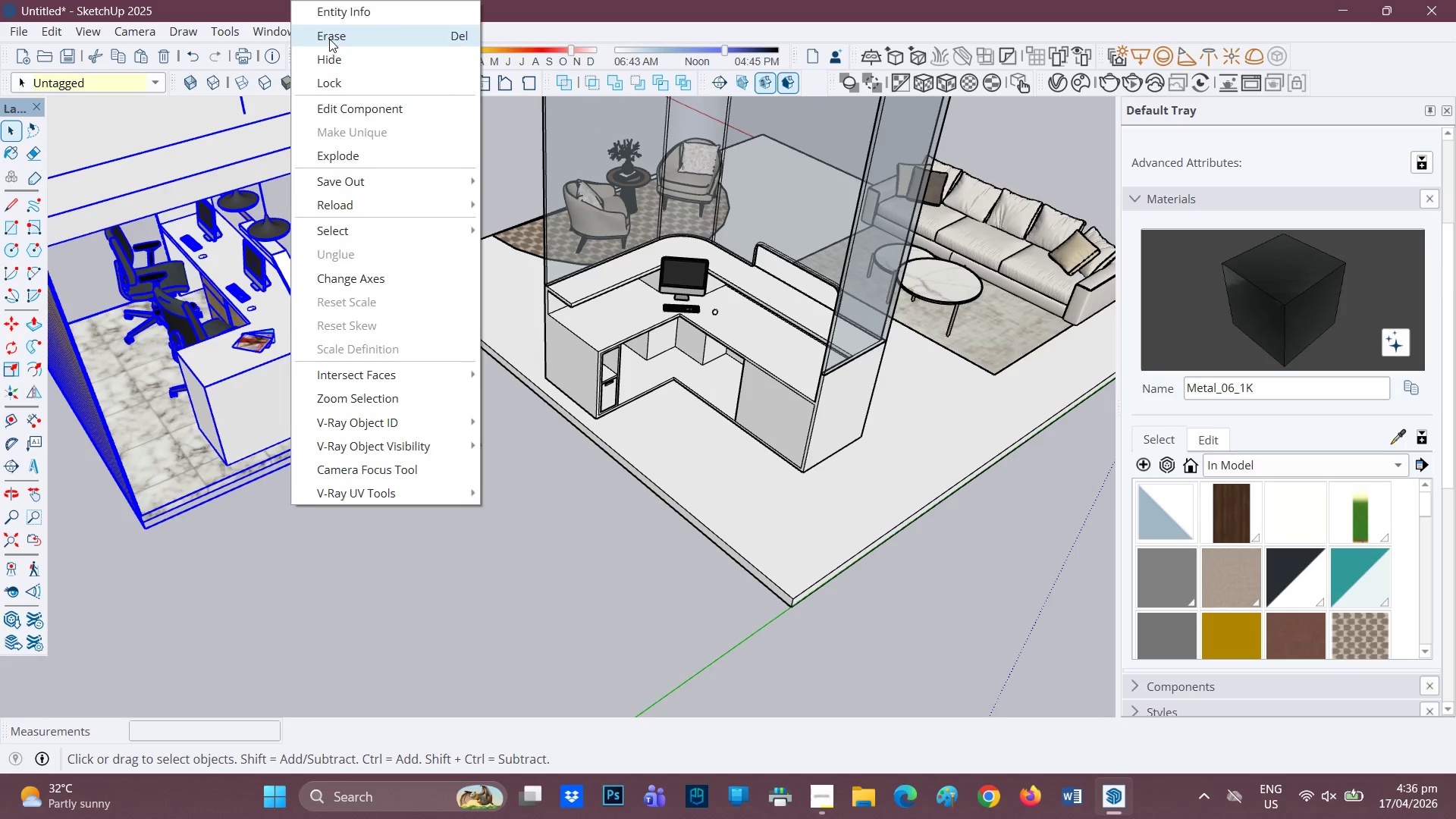 
left_click([435, 414])
 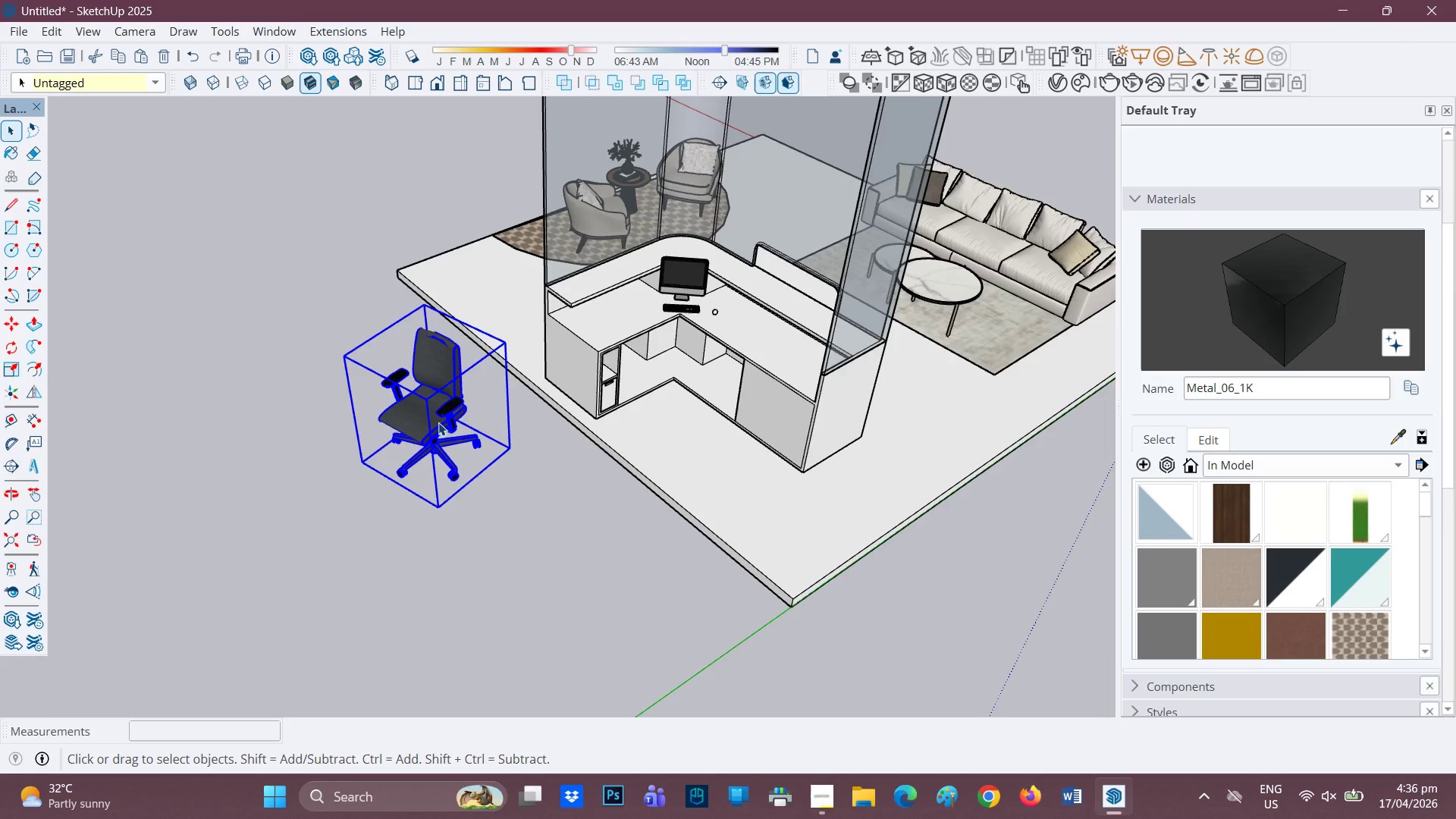 
scroll: coordinate [462, 485], scroll_direction: up, amount: 6.0
 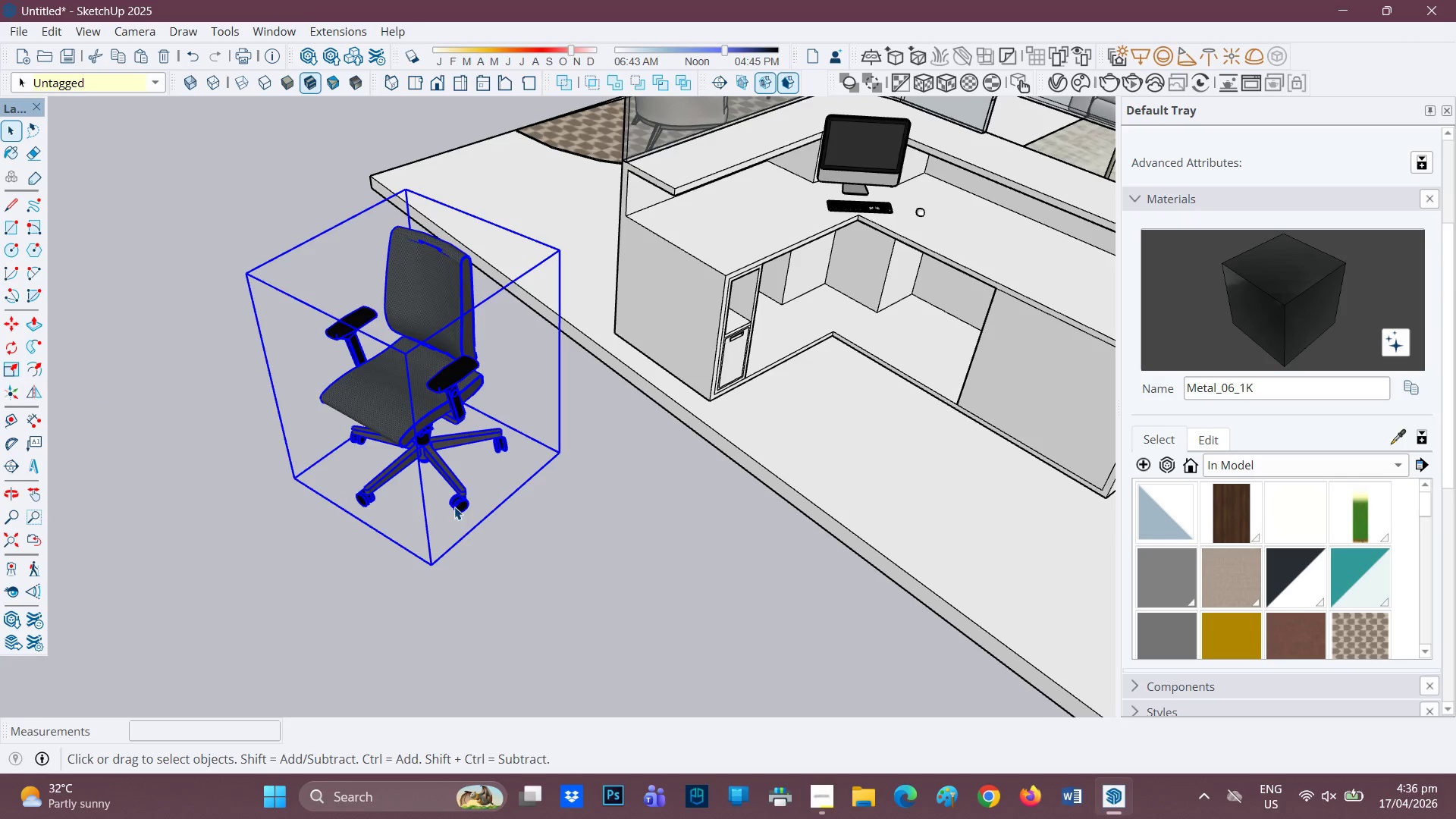 
key(M)
 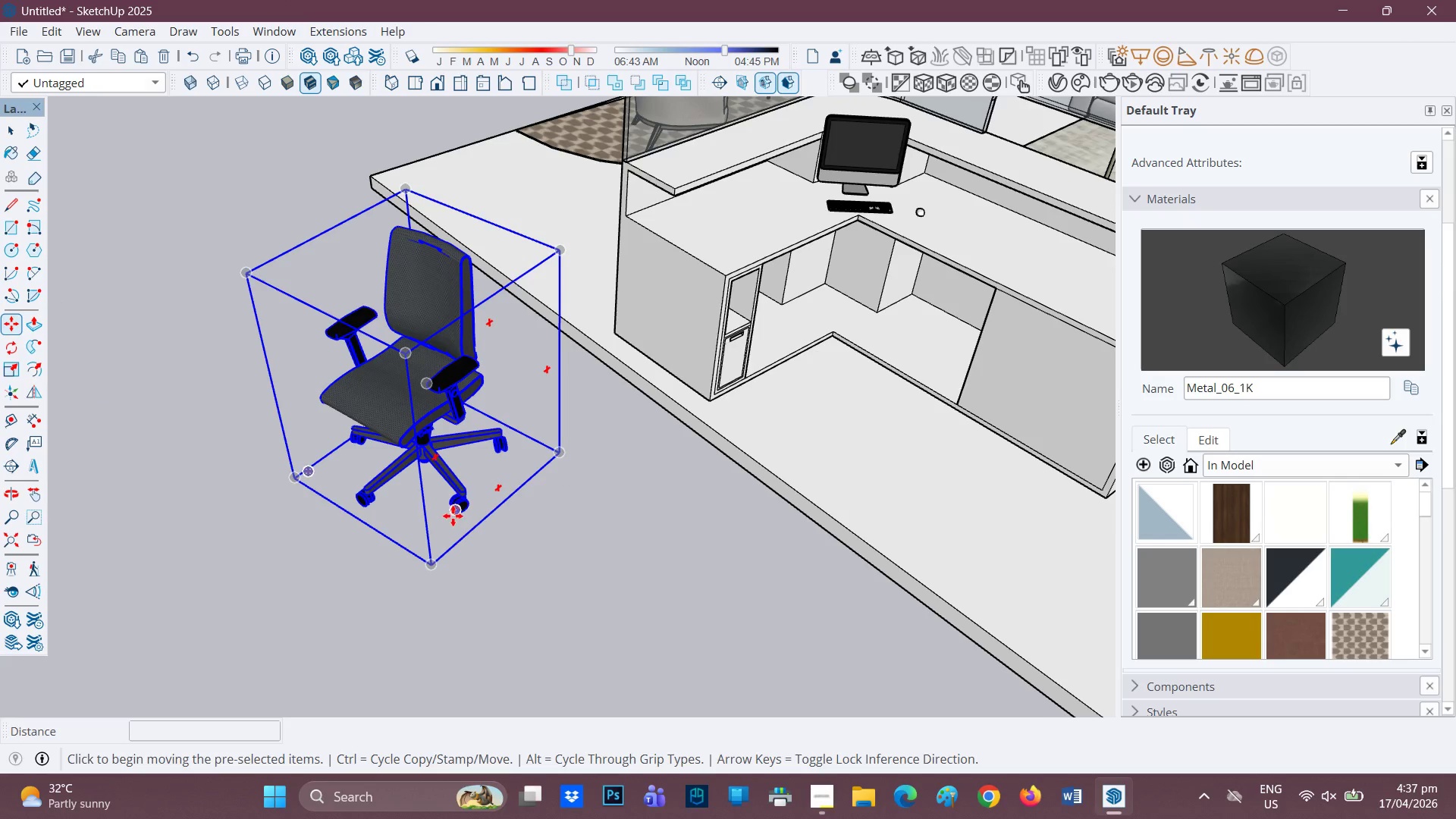 
left_click_drag(start_coordinate=[453, 515], to_coordinate=[457, 511])
 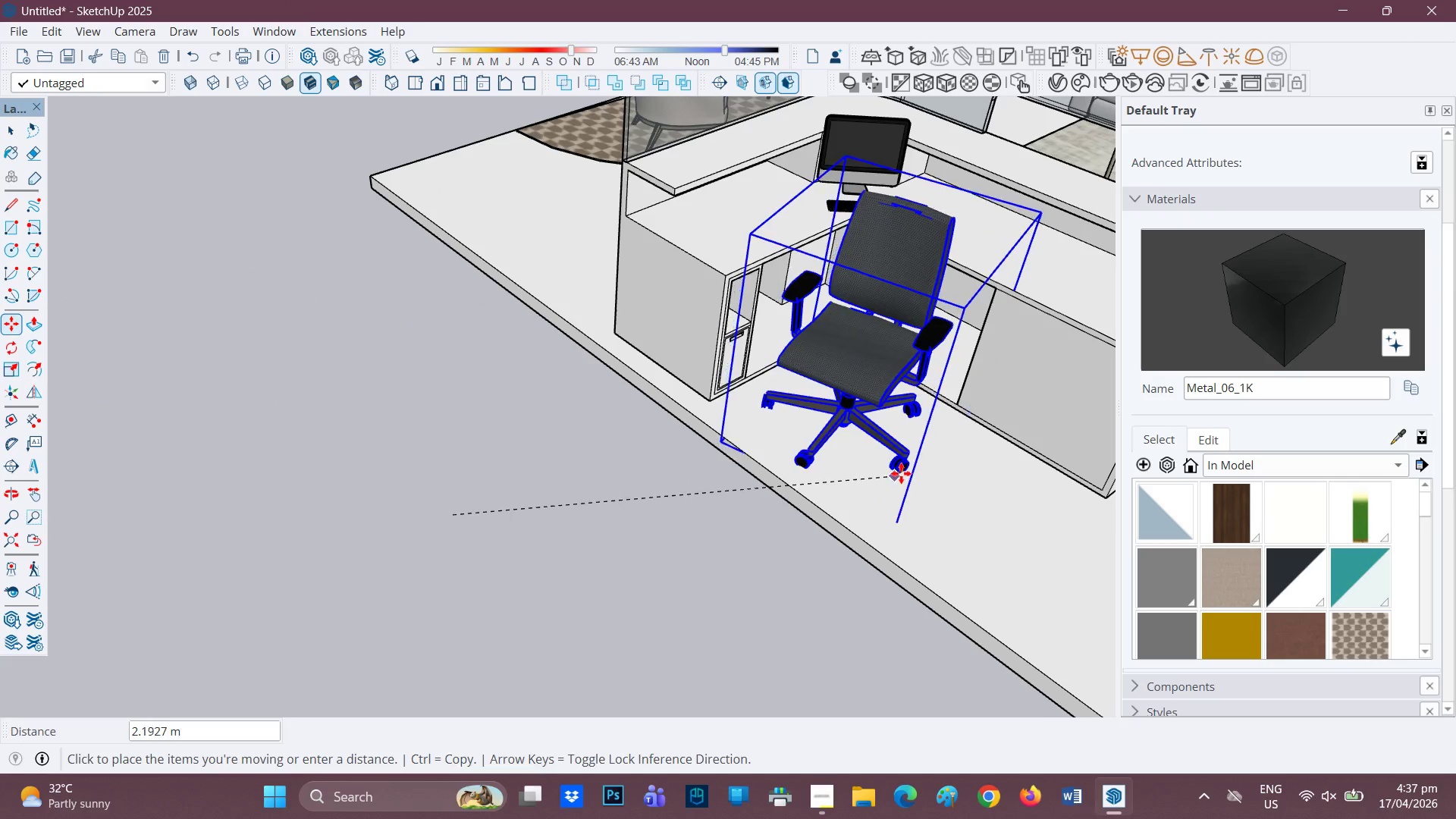 
left_click([903, 472])
 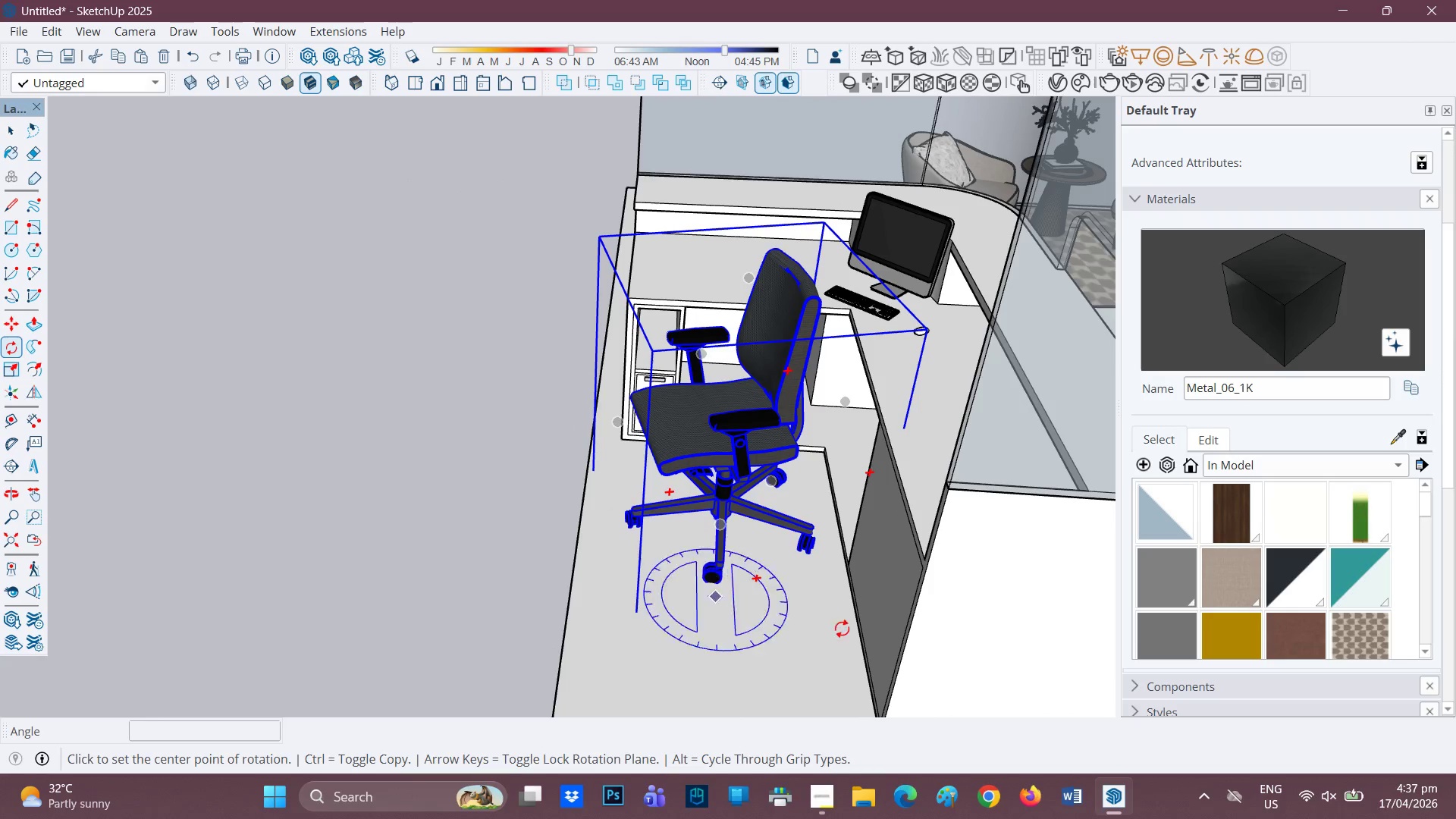 
wait(6.03)
 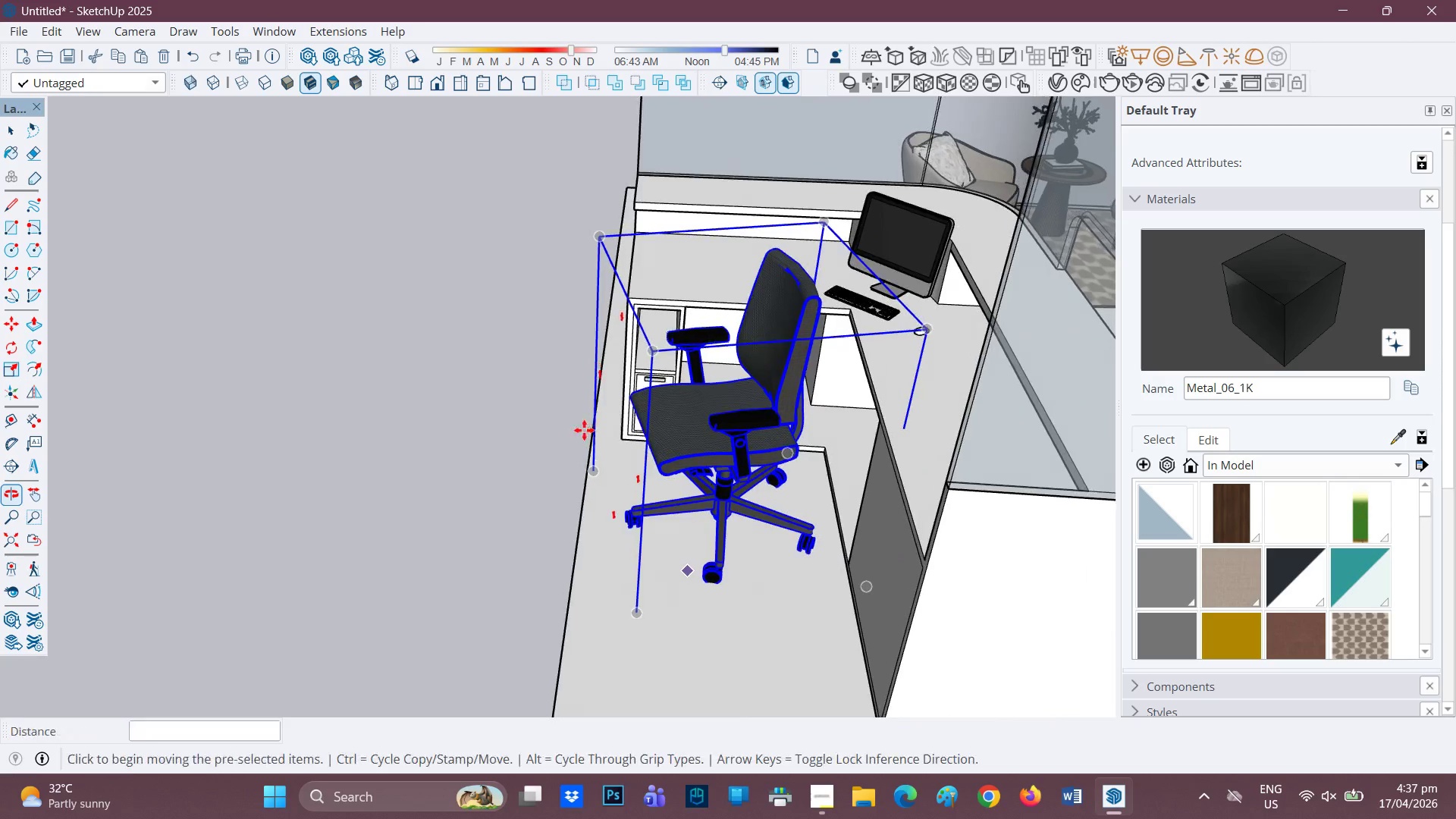 
left_click([759, 666])
 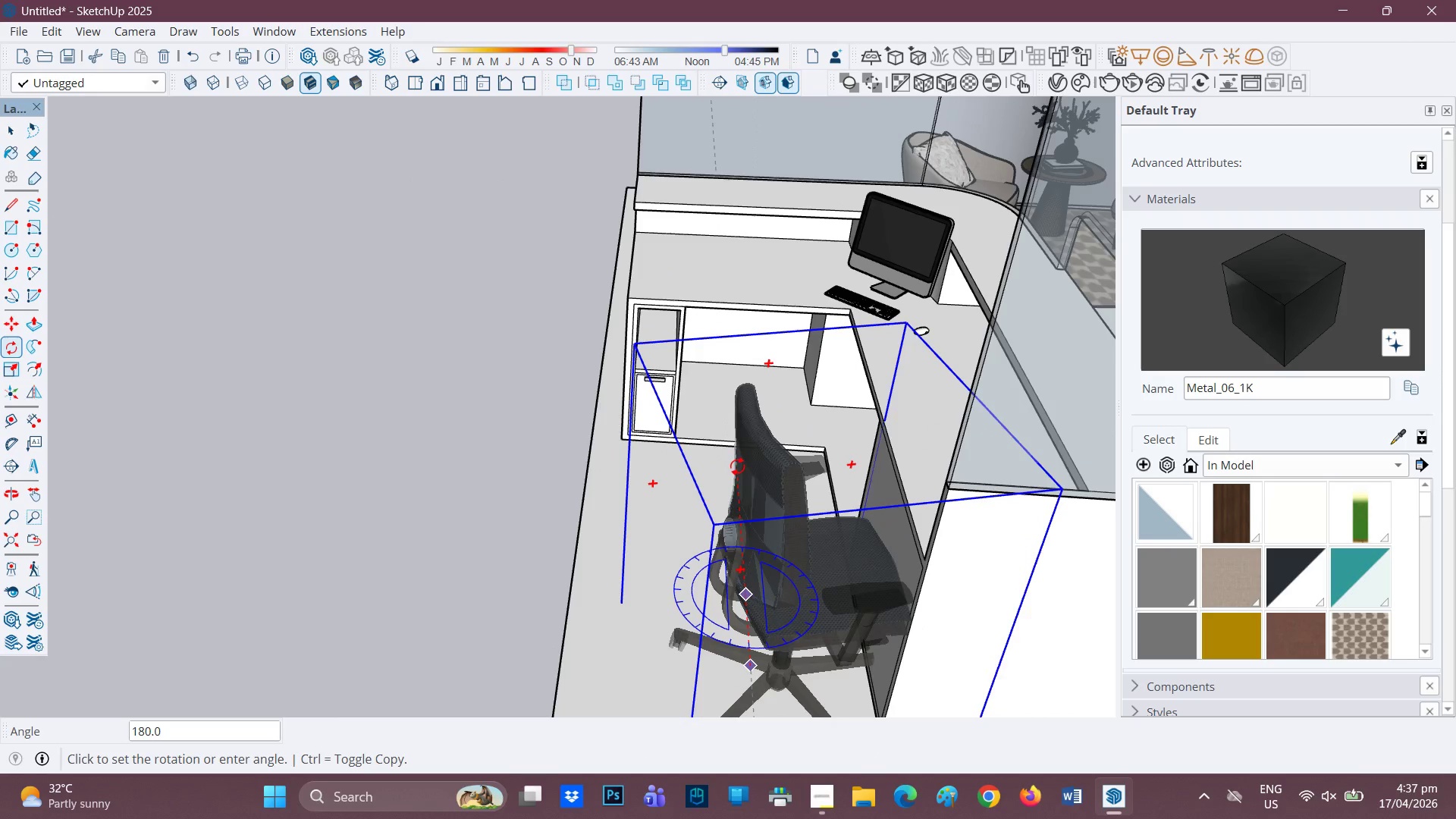 
scroll: coordinate [792, 589], scroll_direction: down, amount: 4.0
 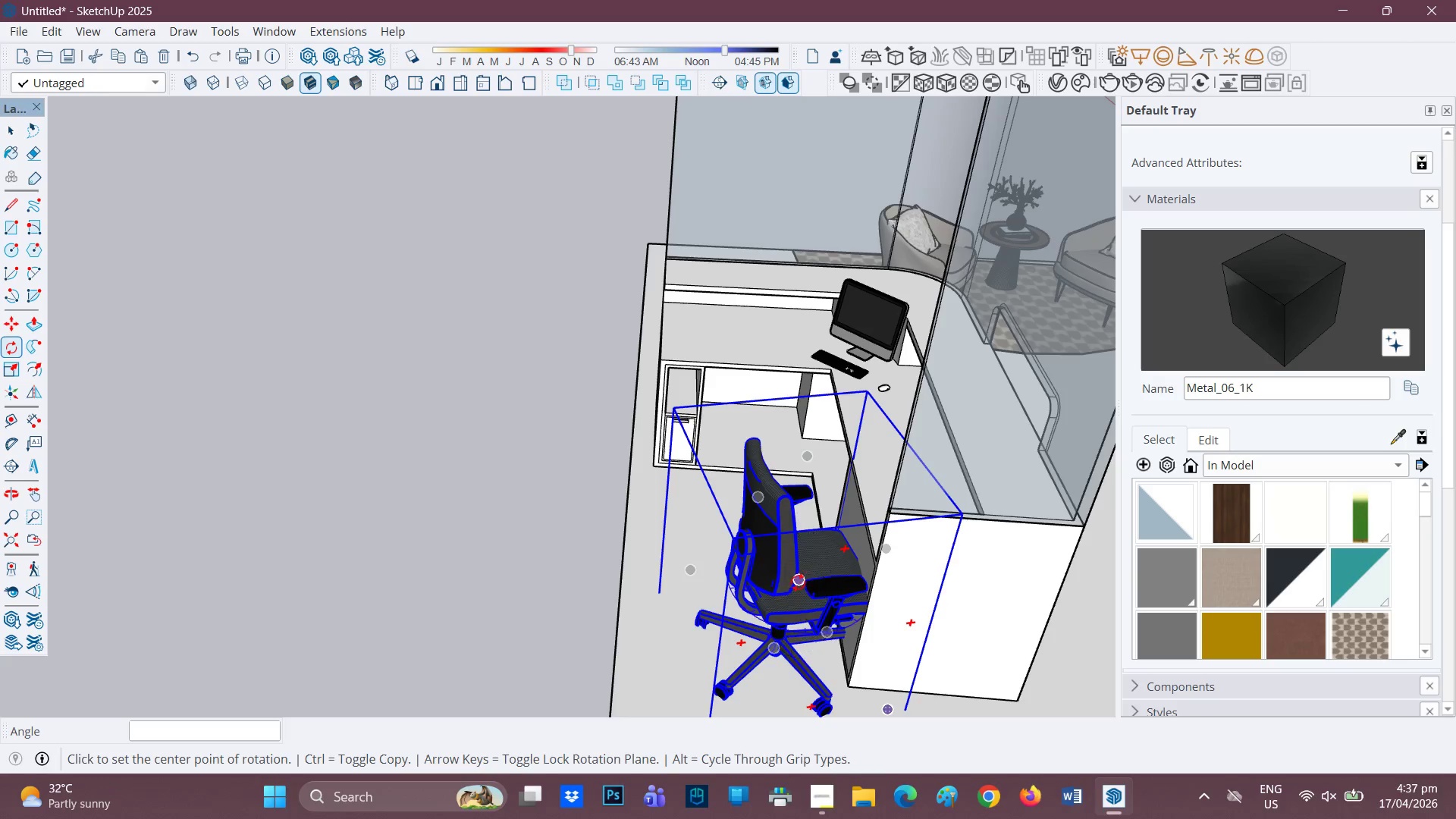 
key(M)
 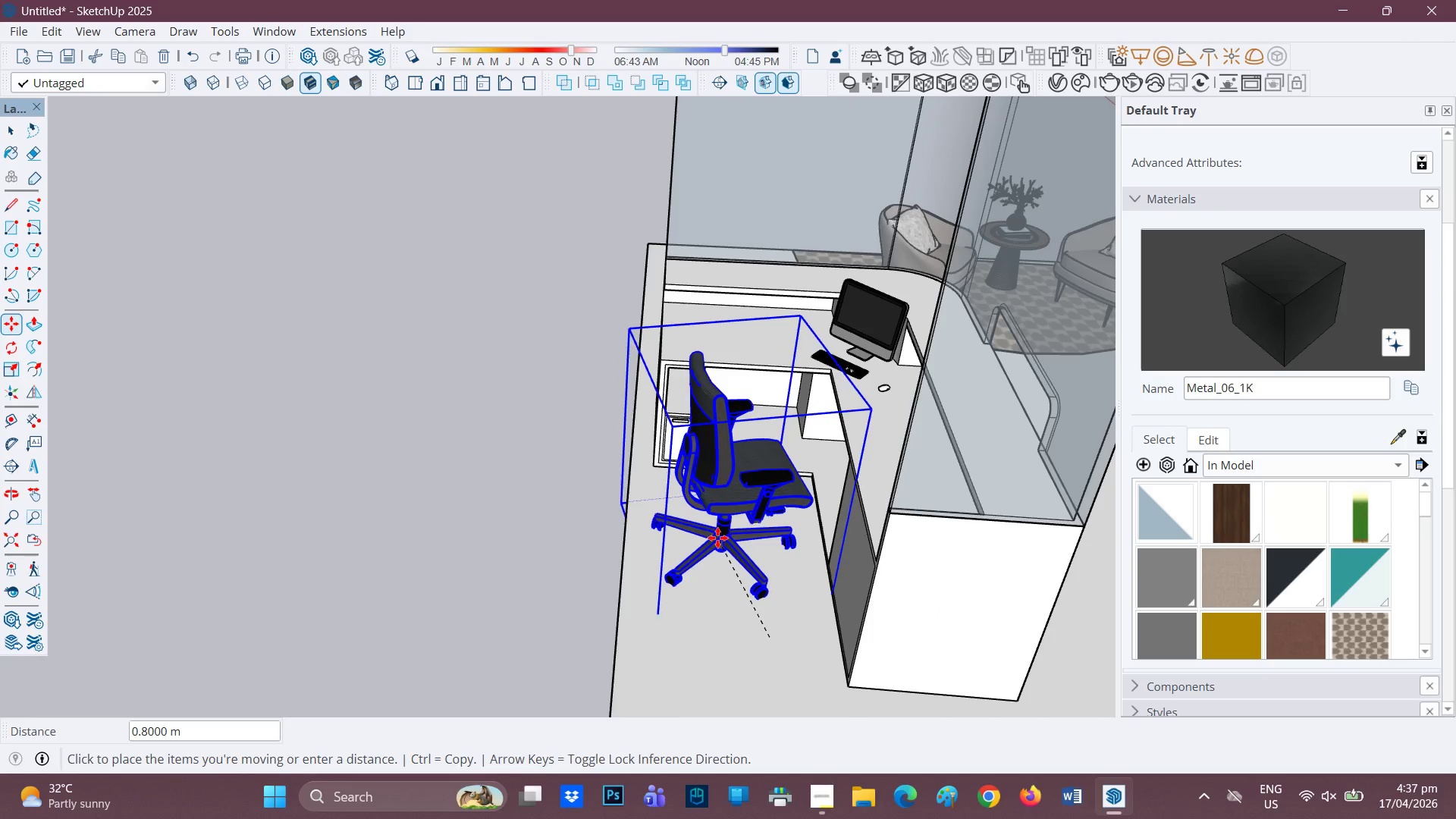 
key(Space)
 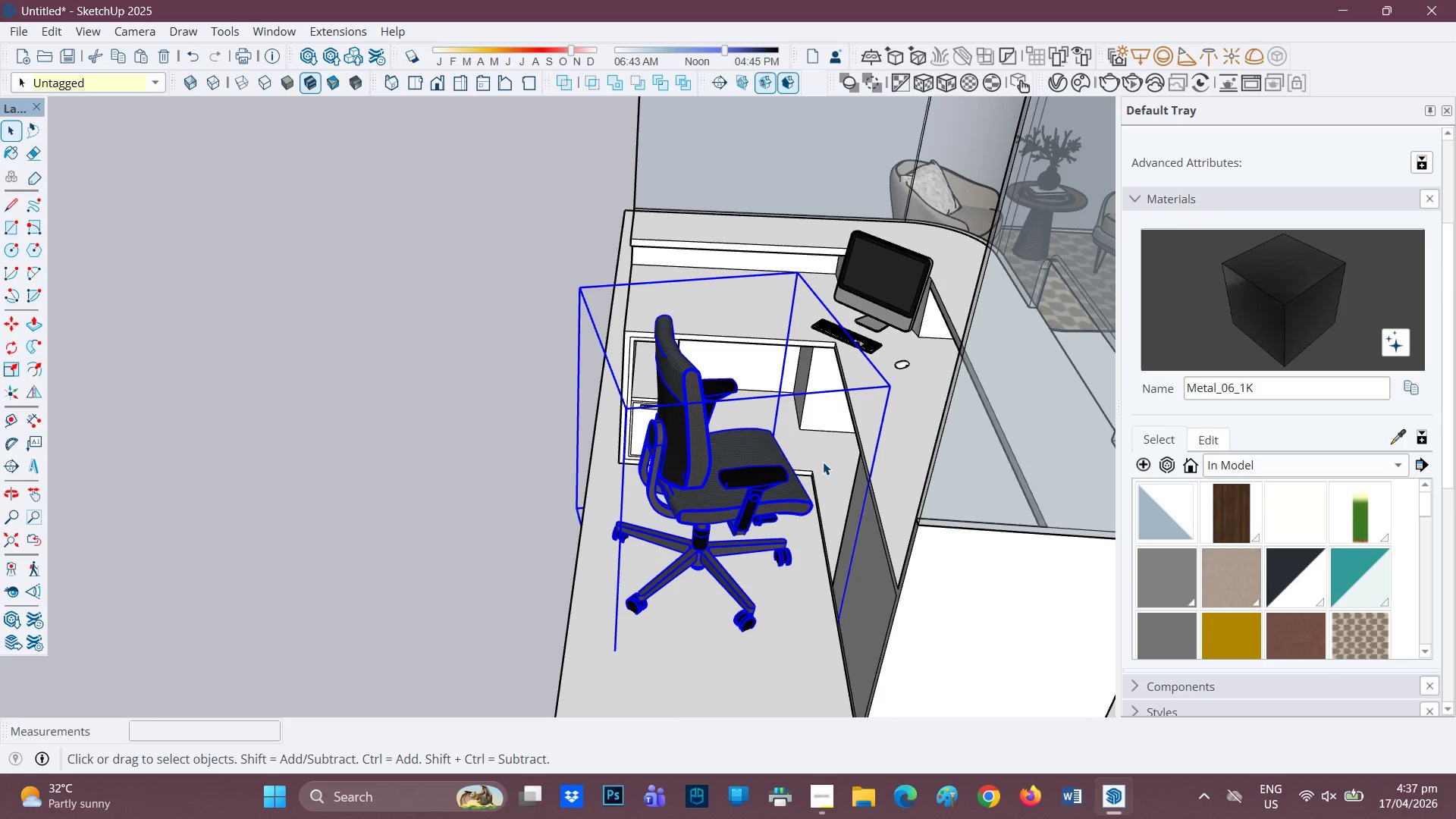 
scroll: coordinate [815, 475], scroll_direction: up, amount: 2.0
 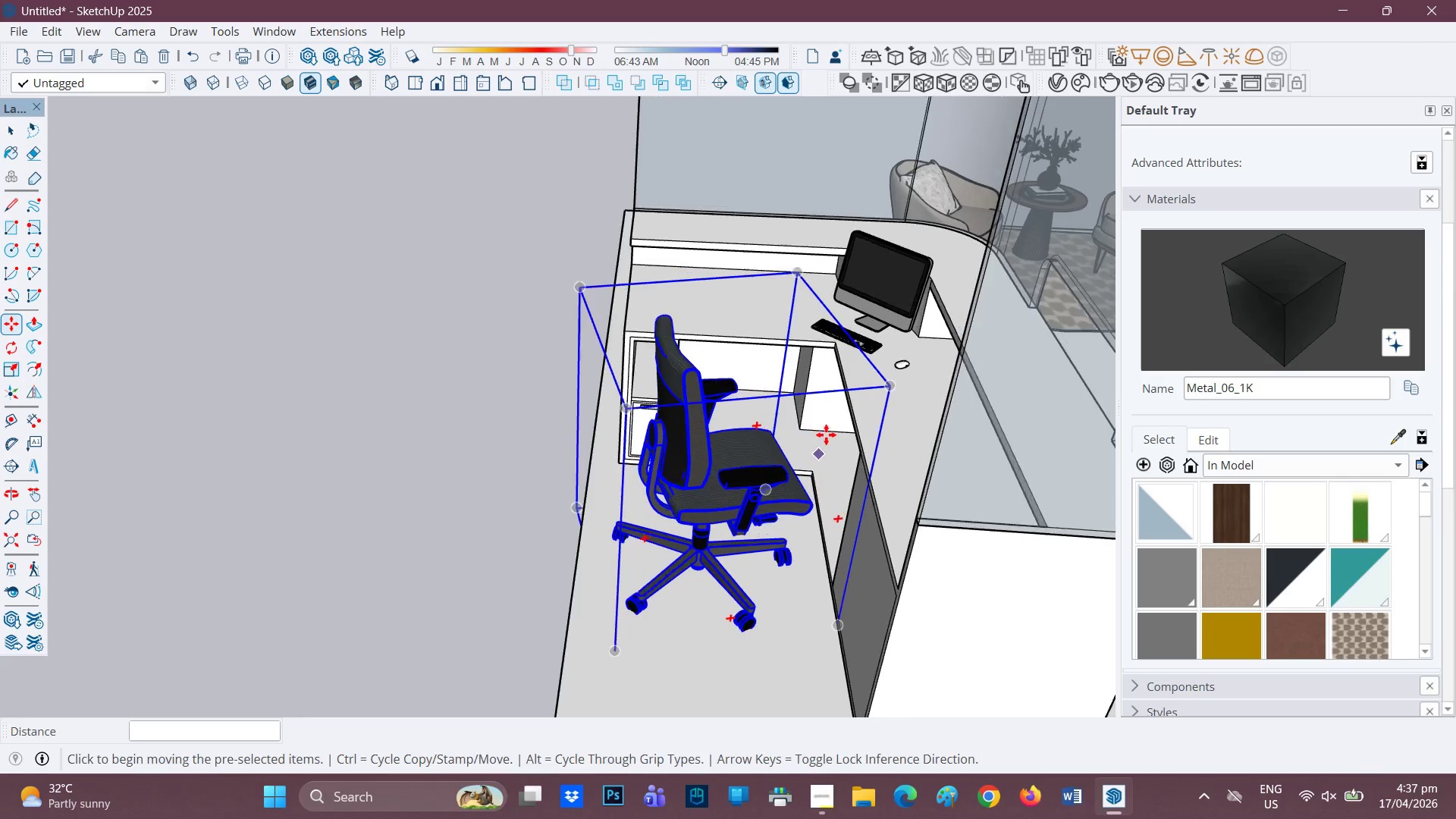 
left_click([823, 462])
 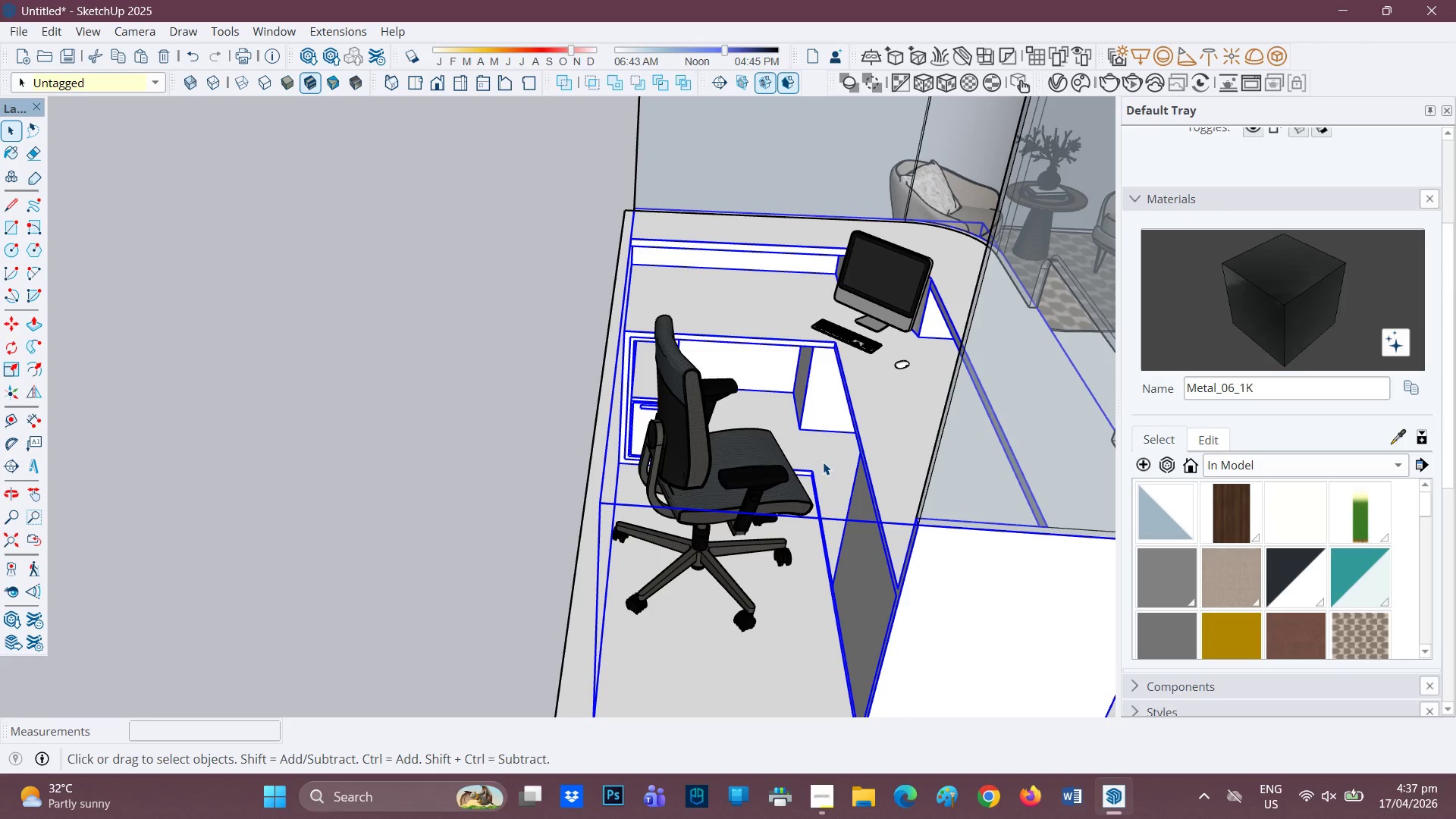 
double_click([823, 462])
 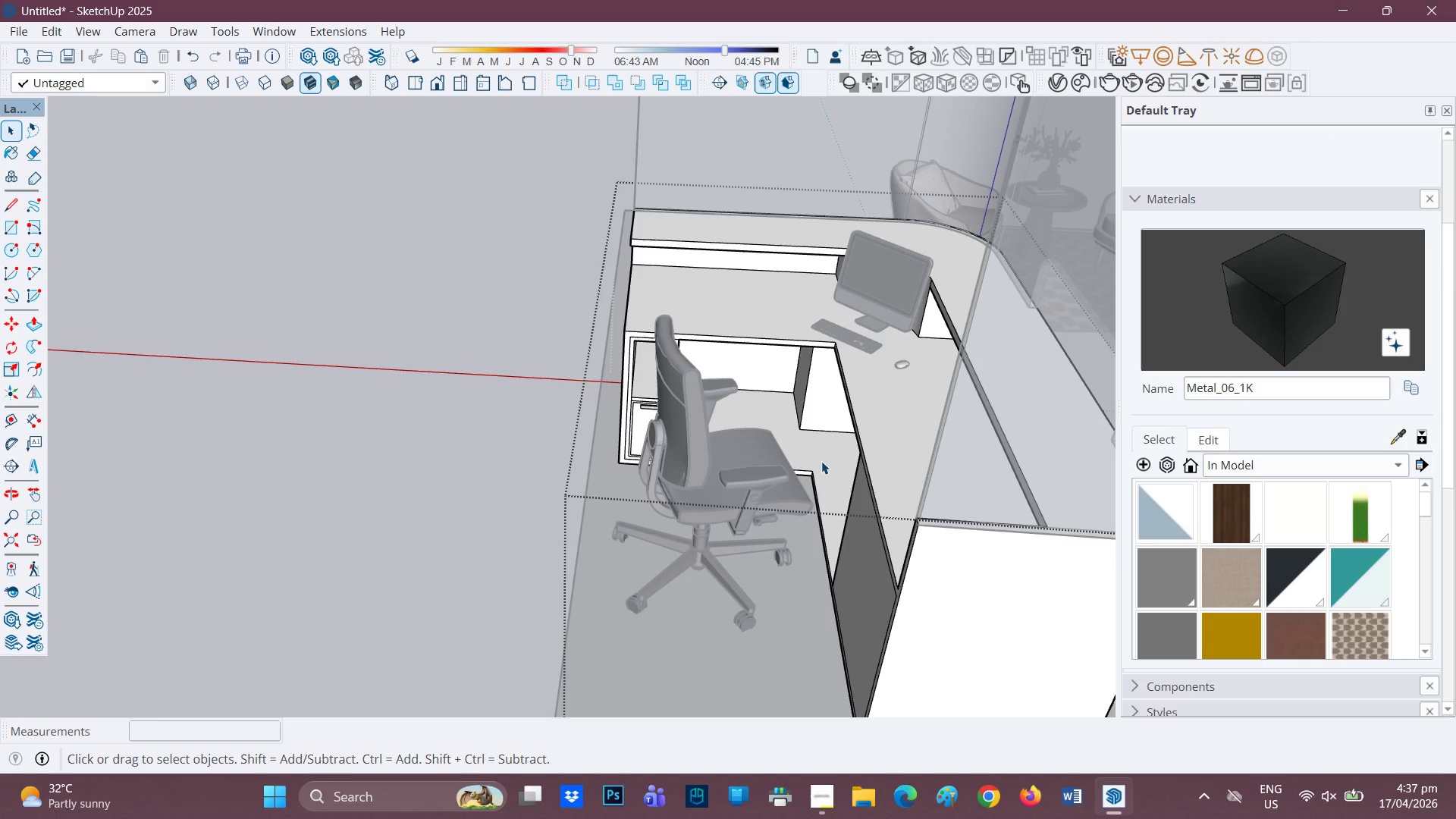 
left_click([821, 461])
 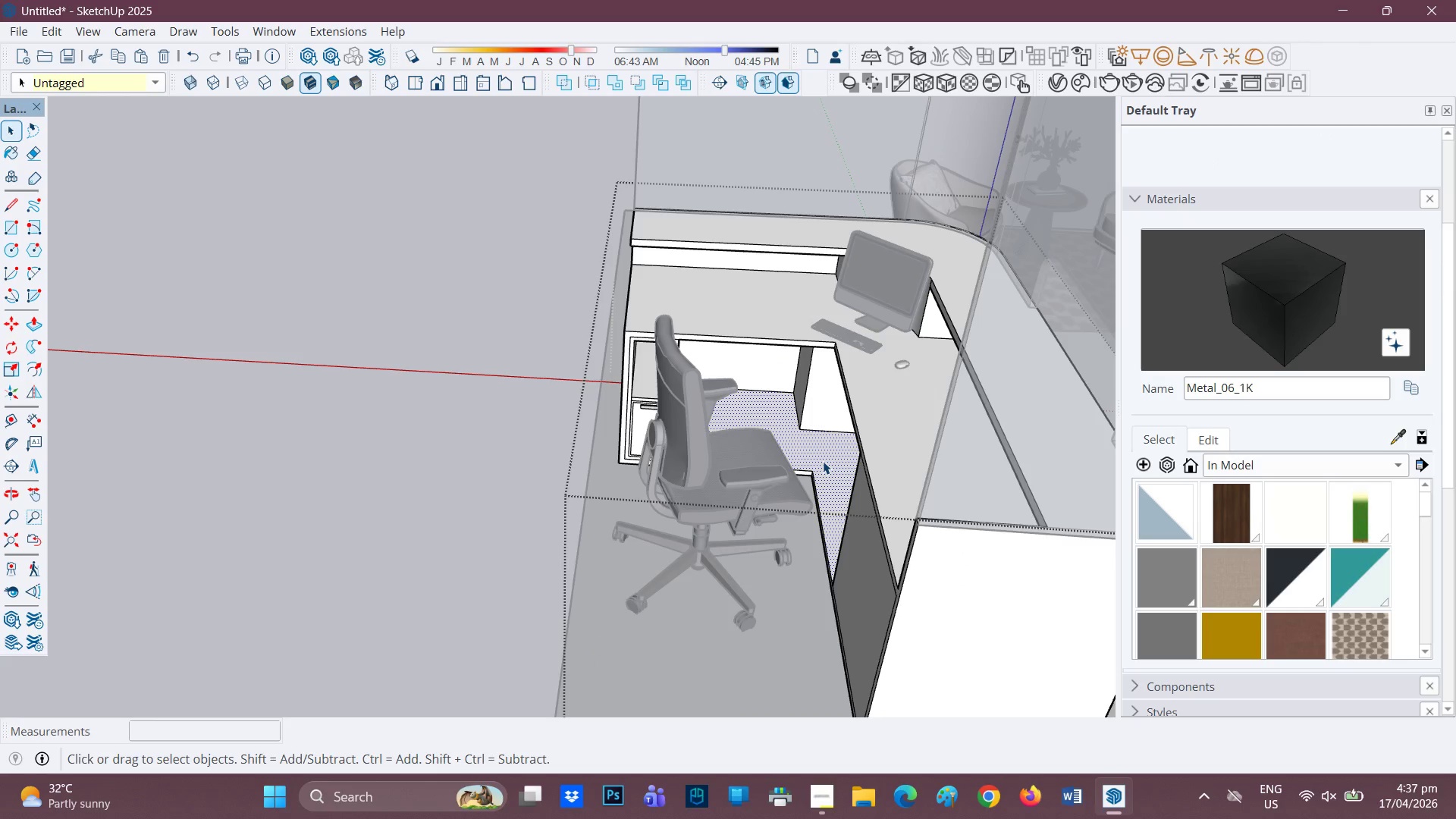 
key(P)
 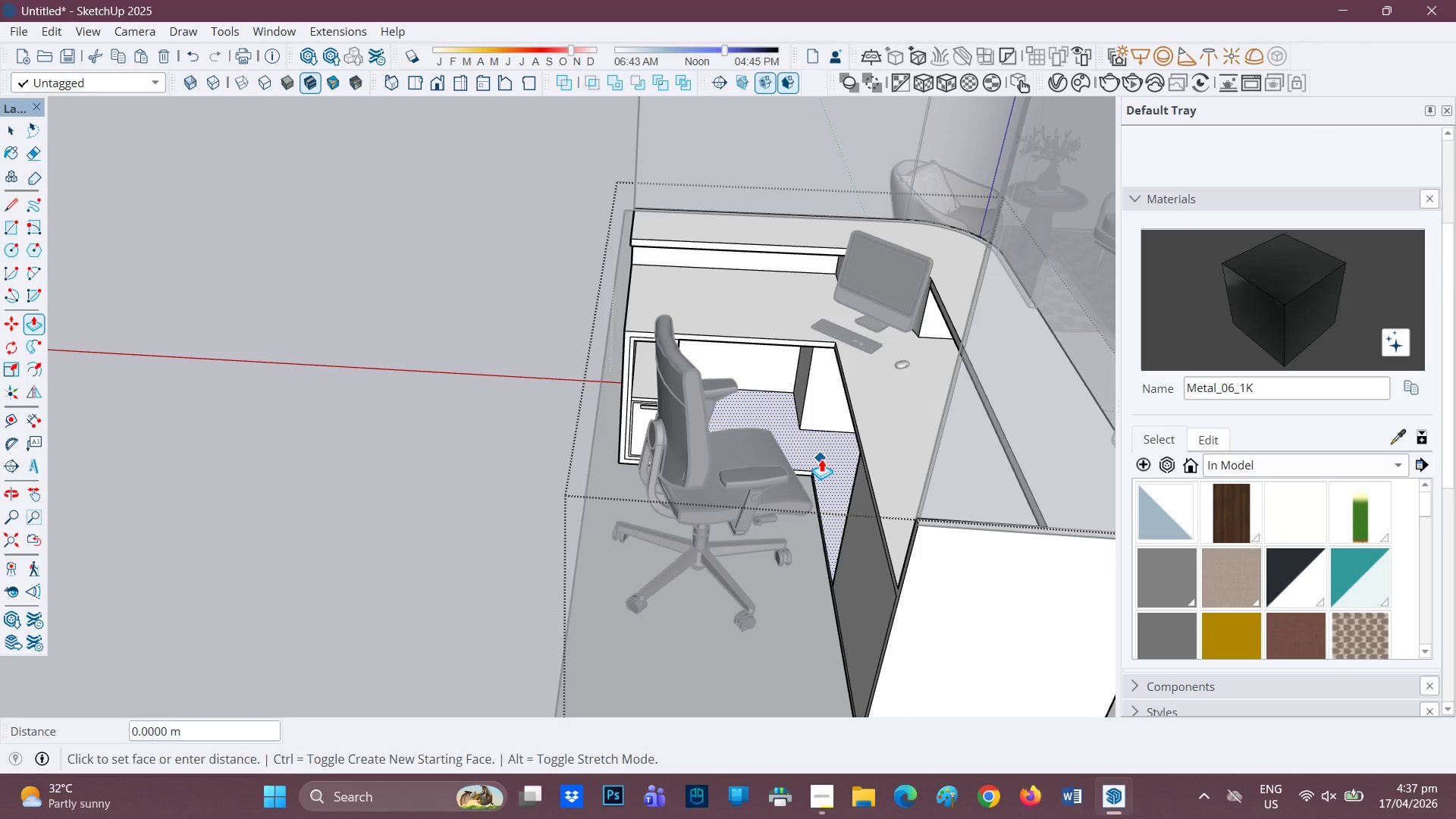 
left_click([821, 459])
 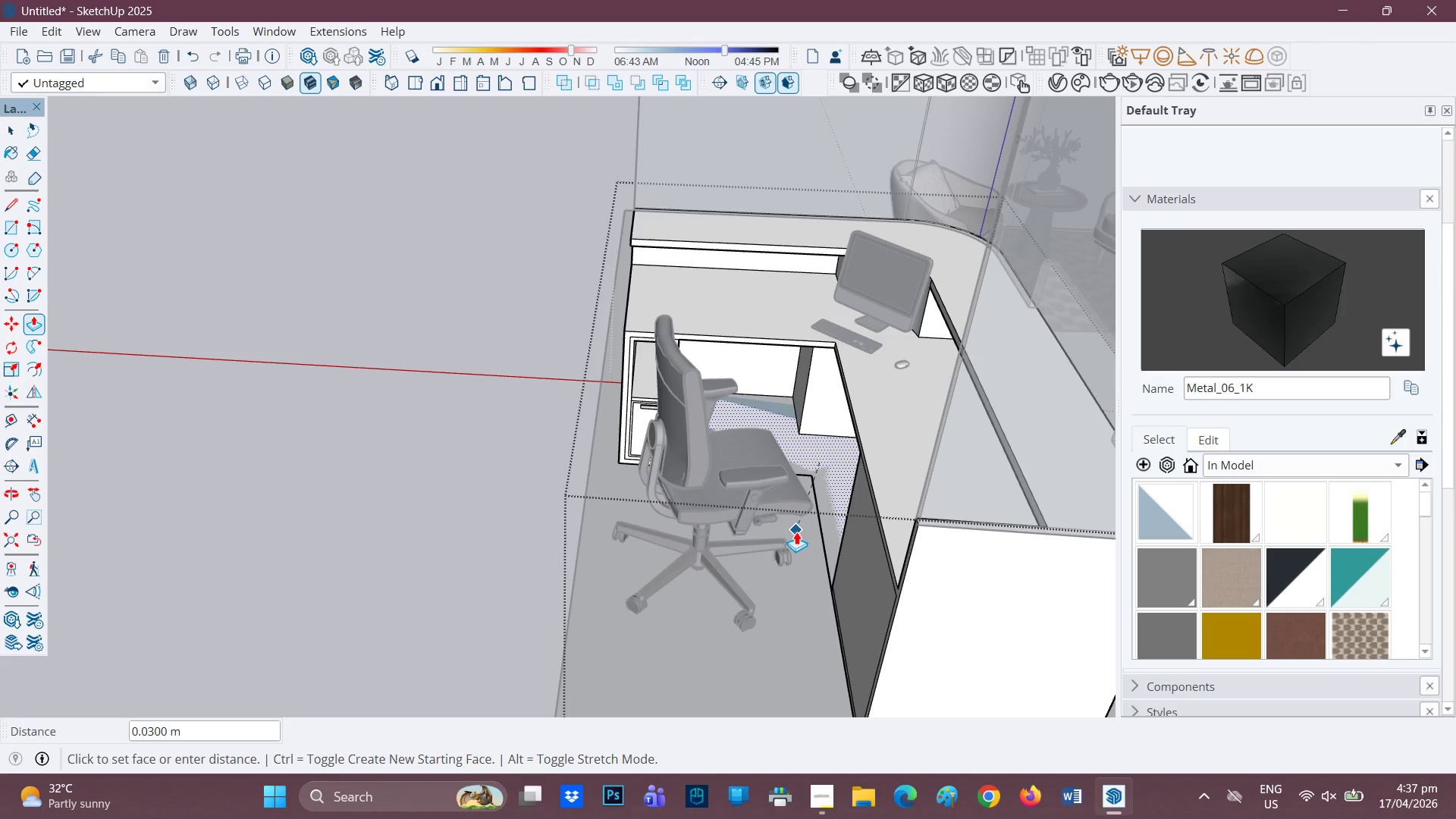 
left_click([796, 533])
 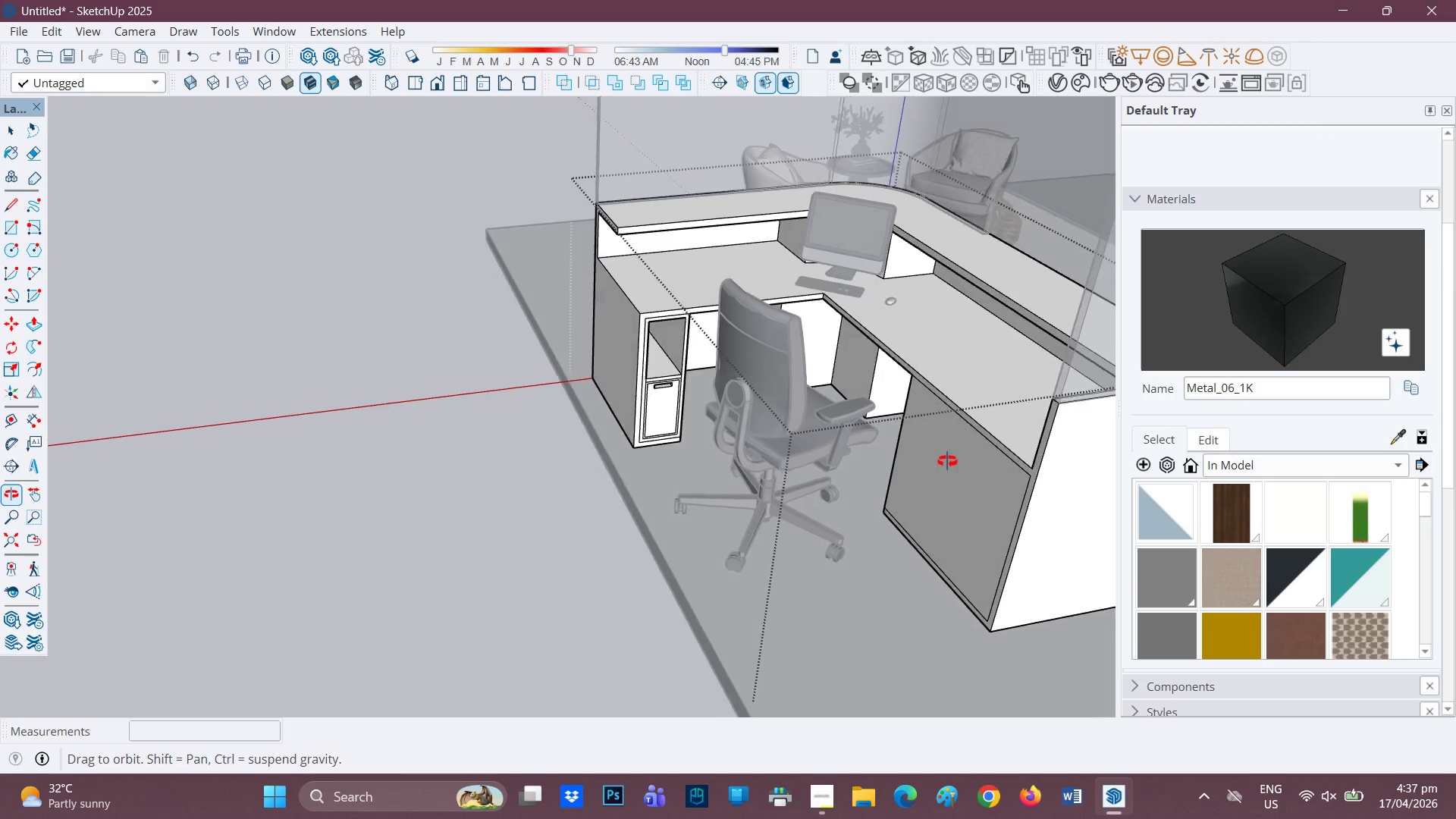 
scroll: coordinate [902, 475], scroll_direction: down, amount: 1.0
 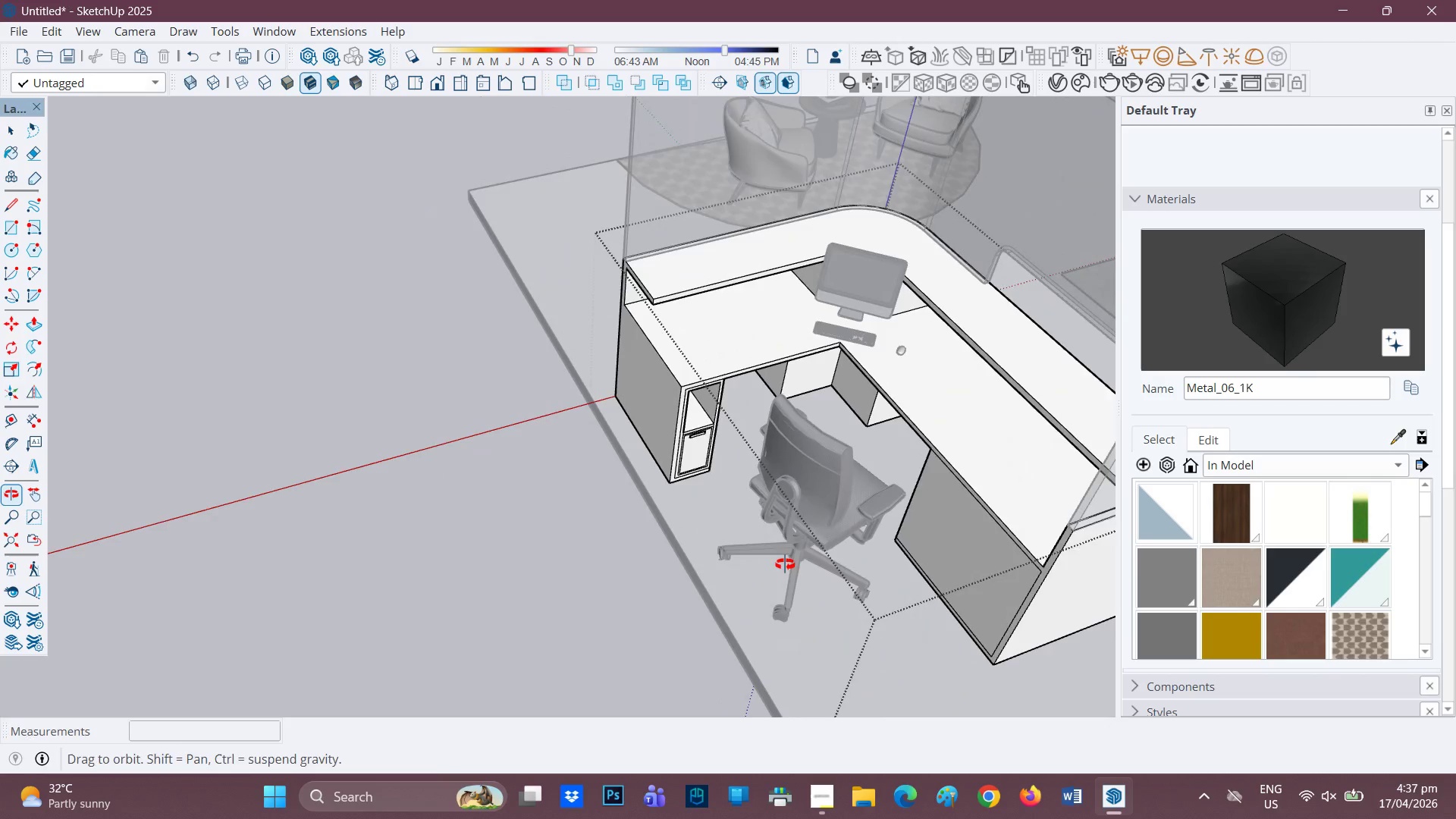 
scroll: coordinate [912, 326], scroll_direction: up, amount: 9.0
 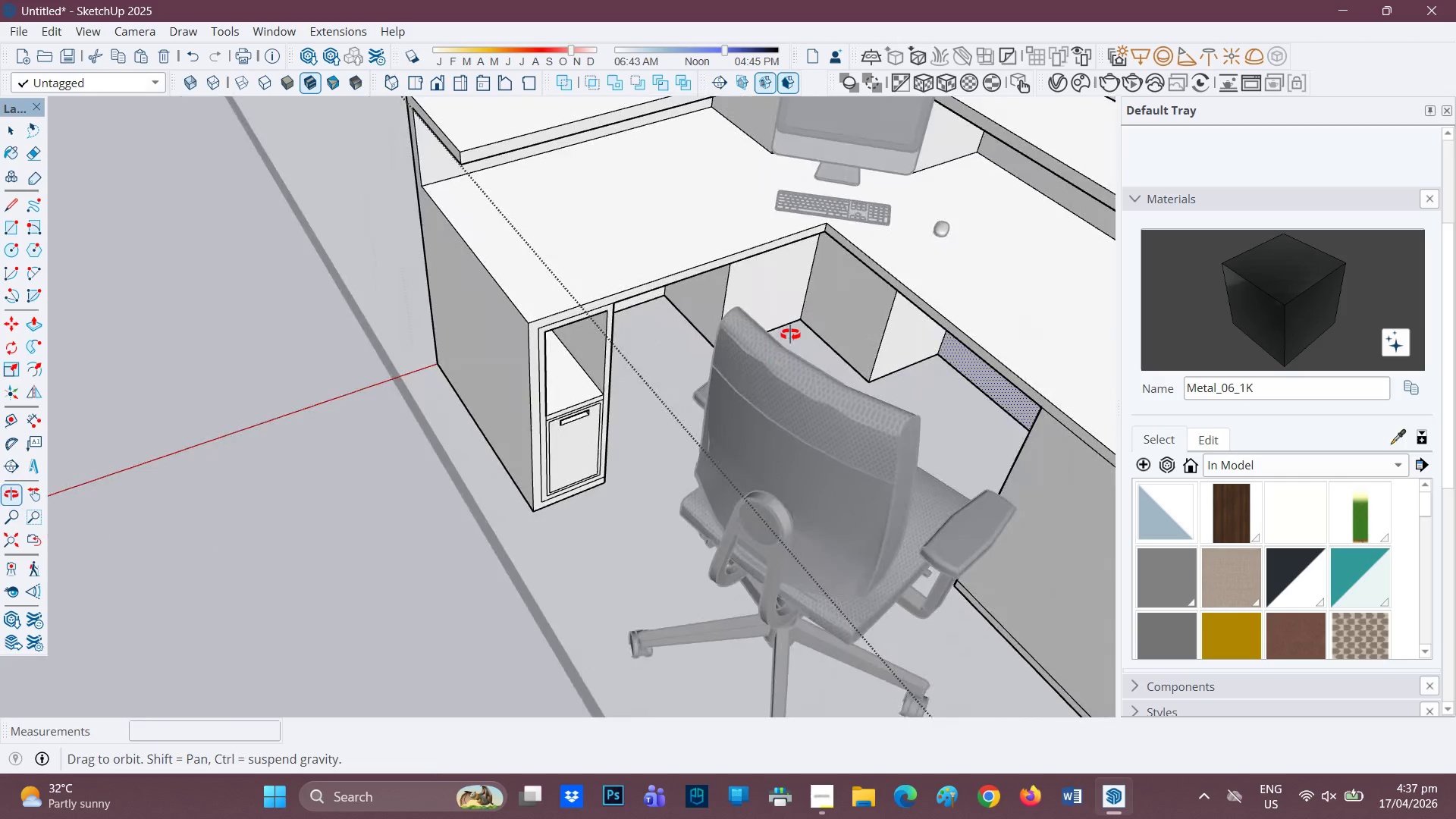 
key(P)
 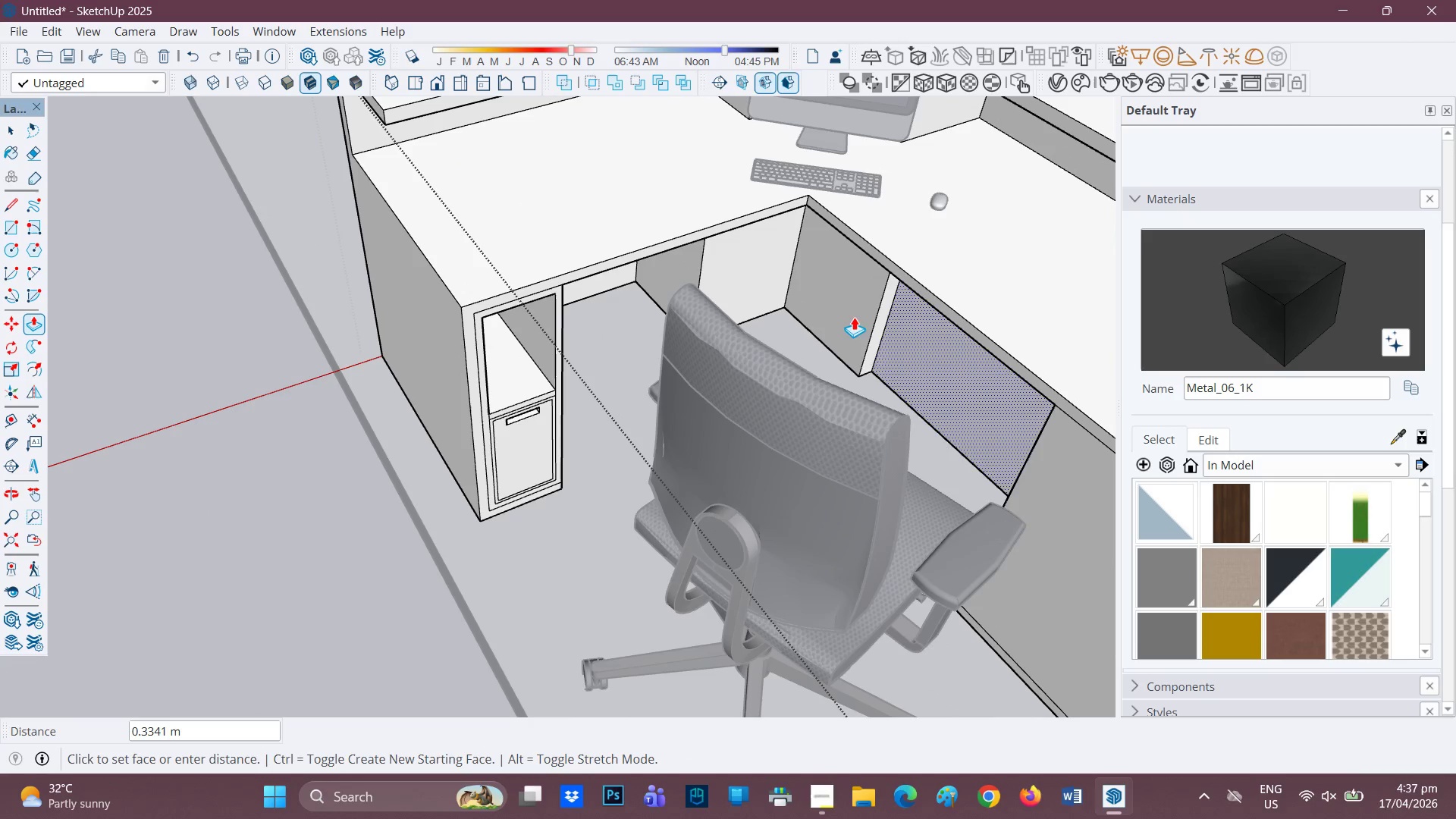 
scroll: coordinate [874, 381], scroll_direction: up, amount: 1.0
 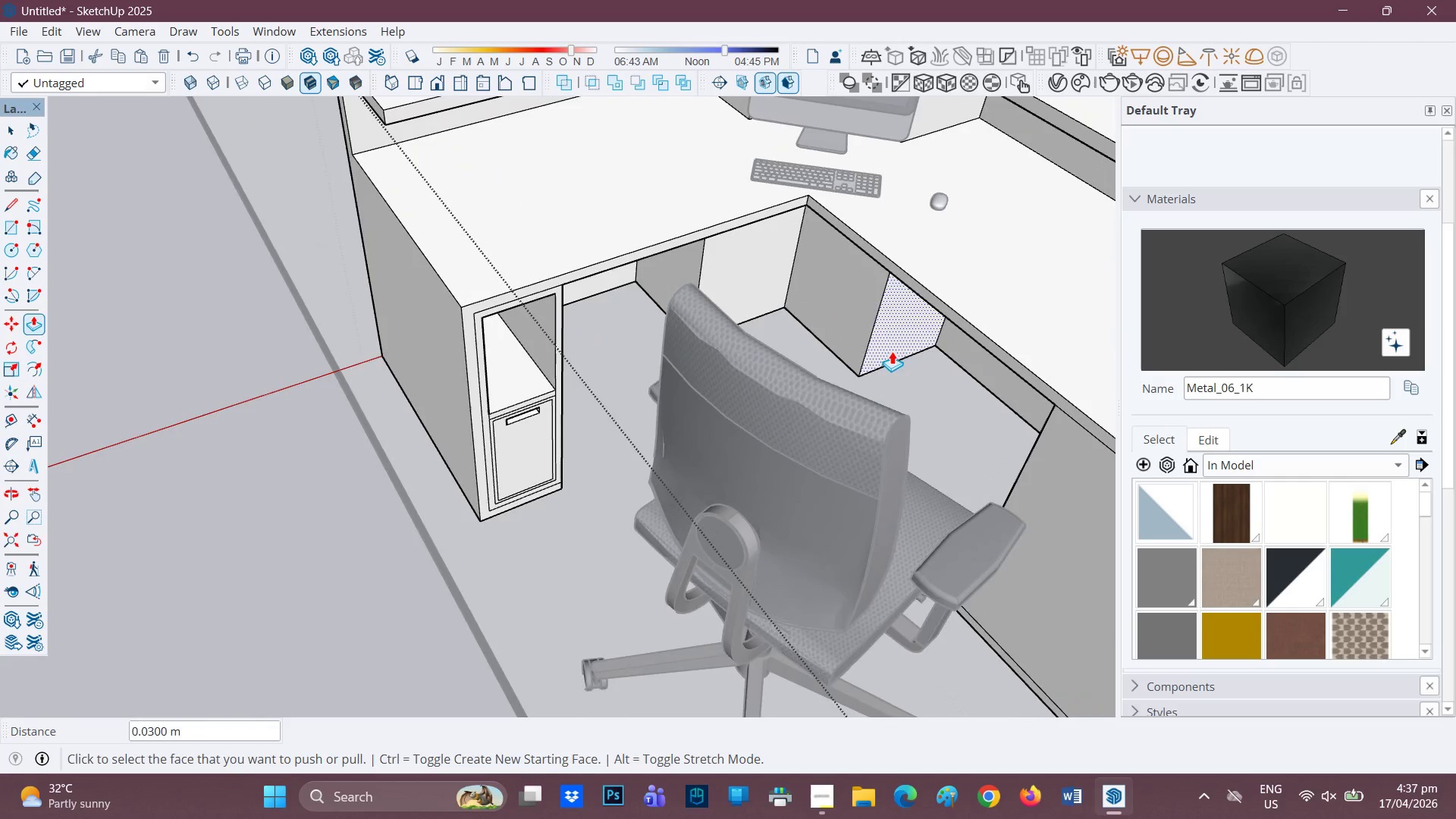 
left_click([846, 301])
 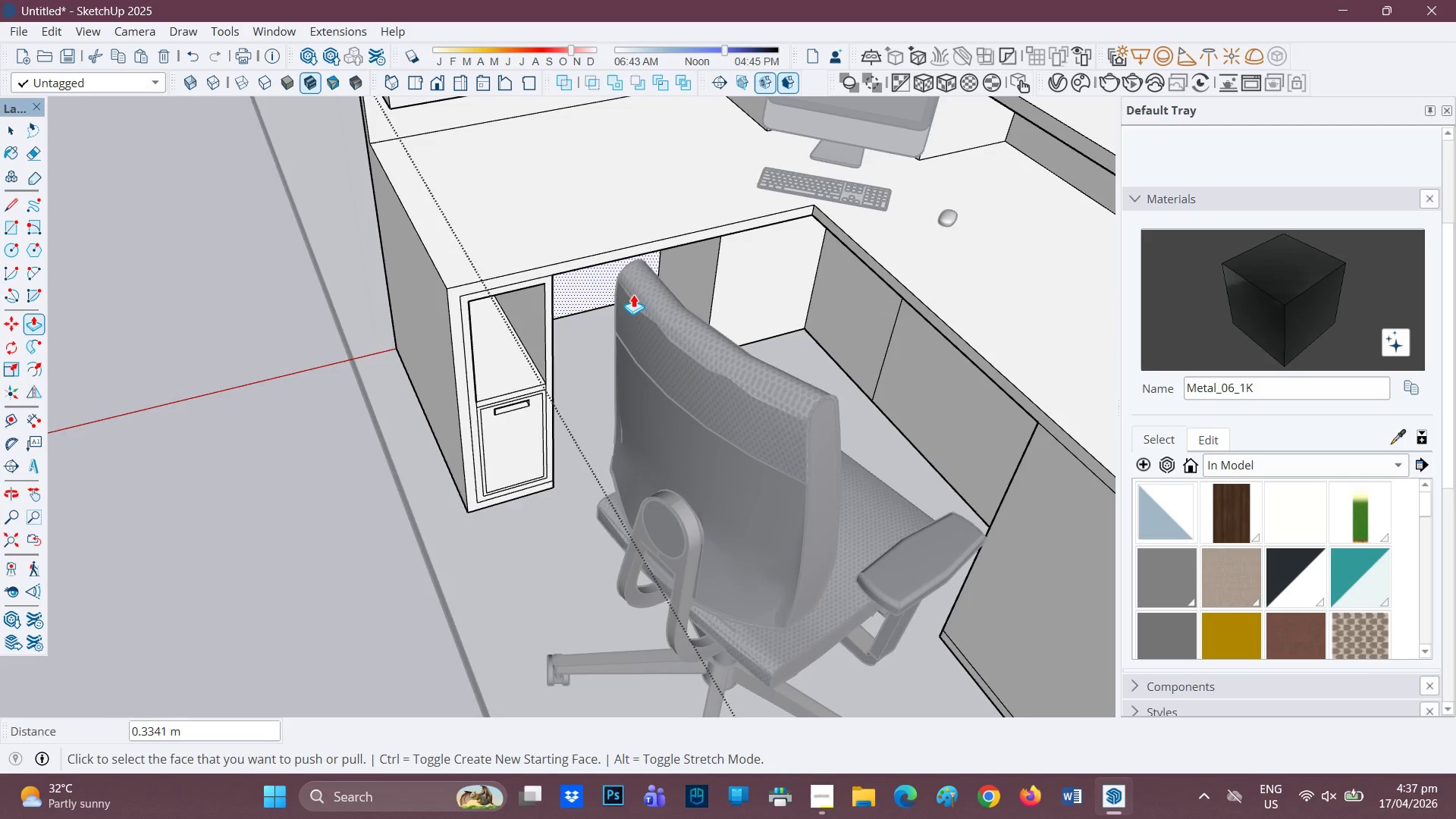 
left_click([583, 286])
 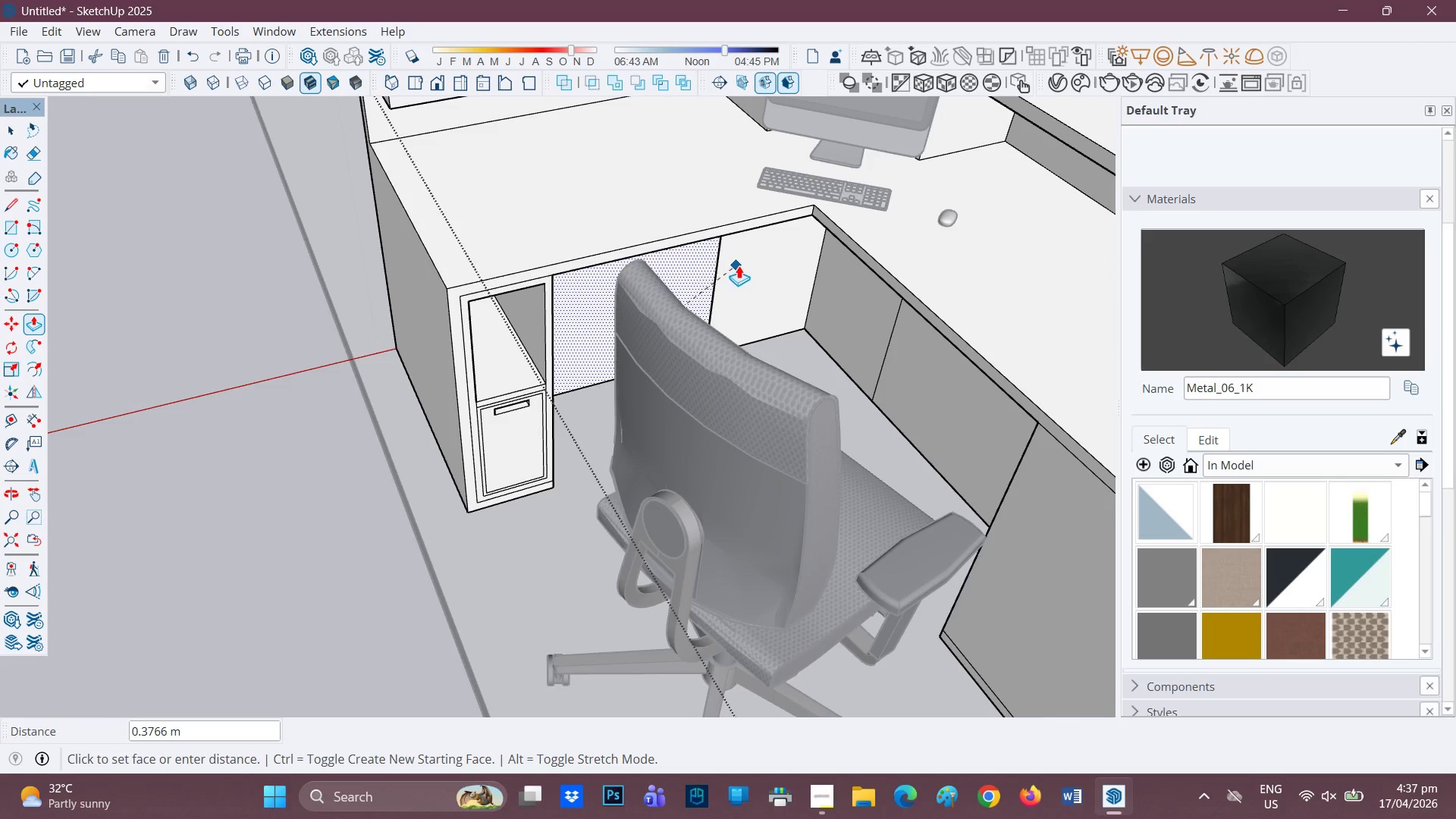 
left_click([739, 265])
 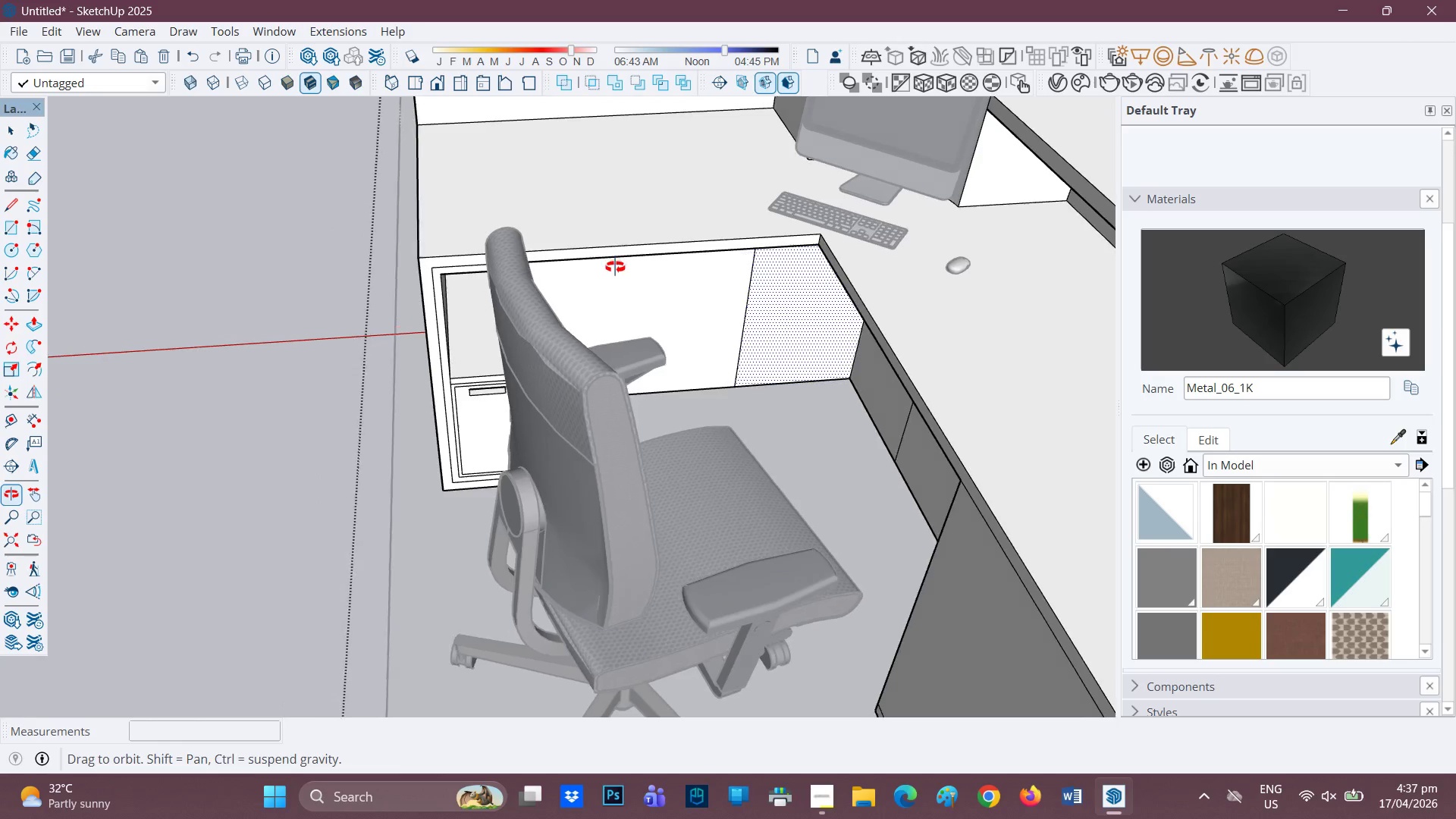 
scroll: coordinate [711, 327], scroll_direction: up, amount: 2.0
 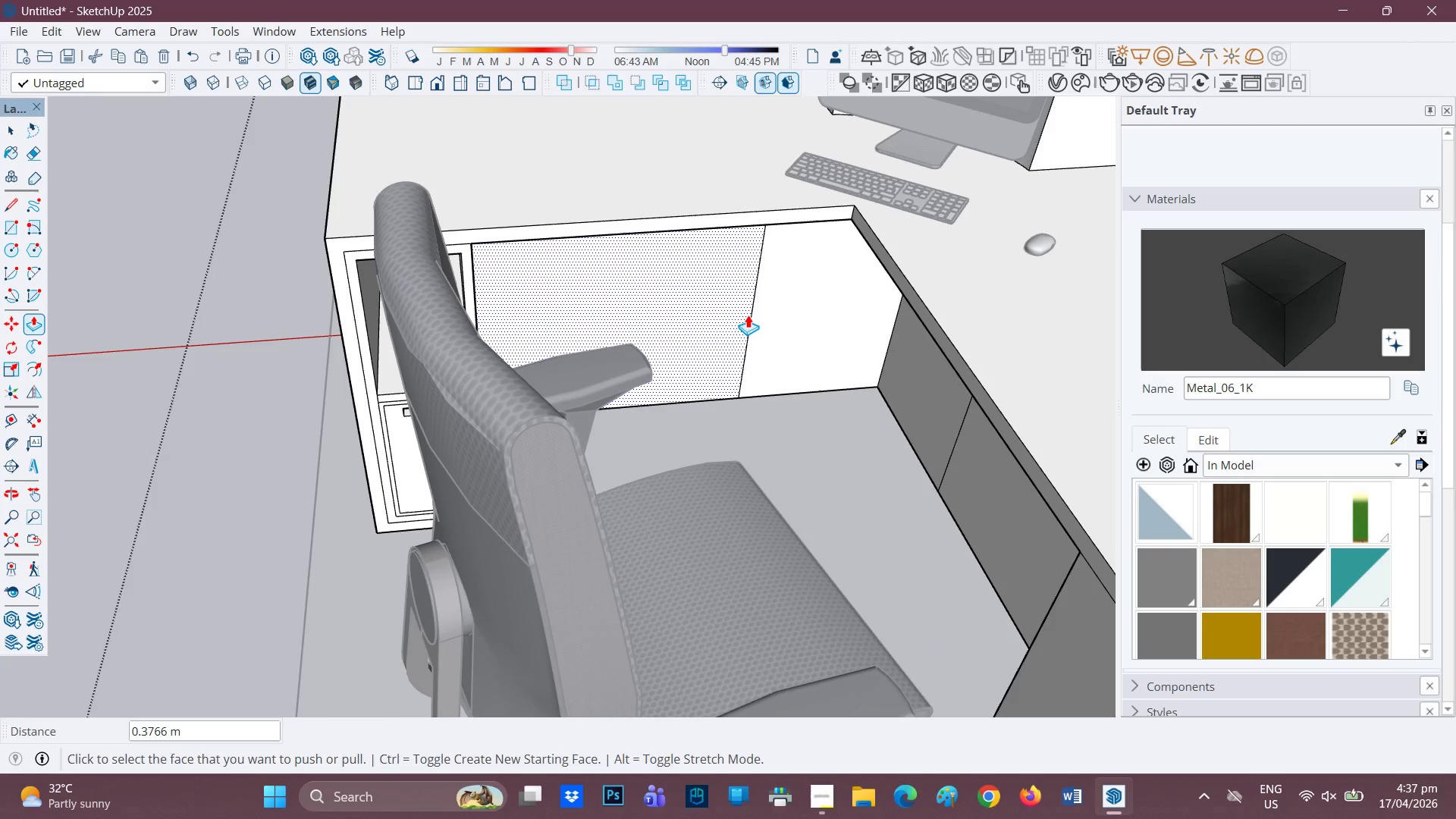 
key(E)
 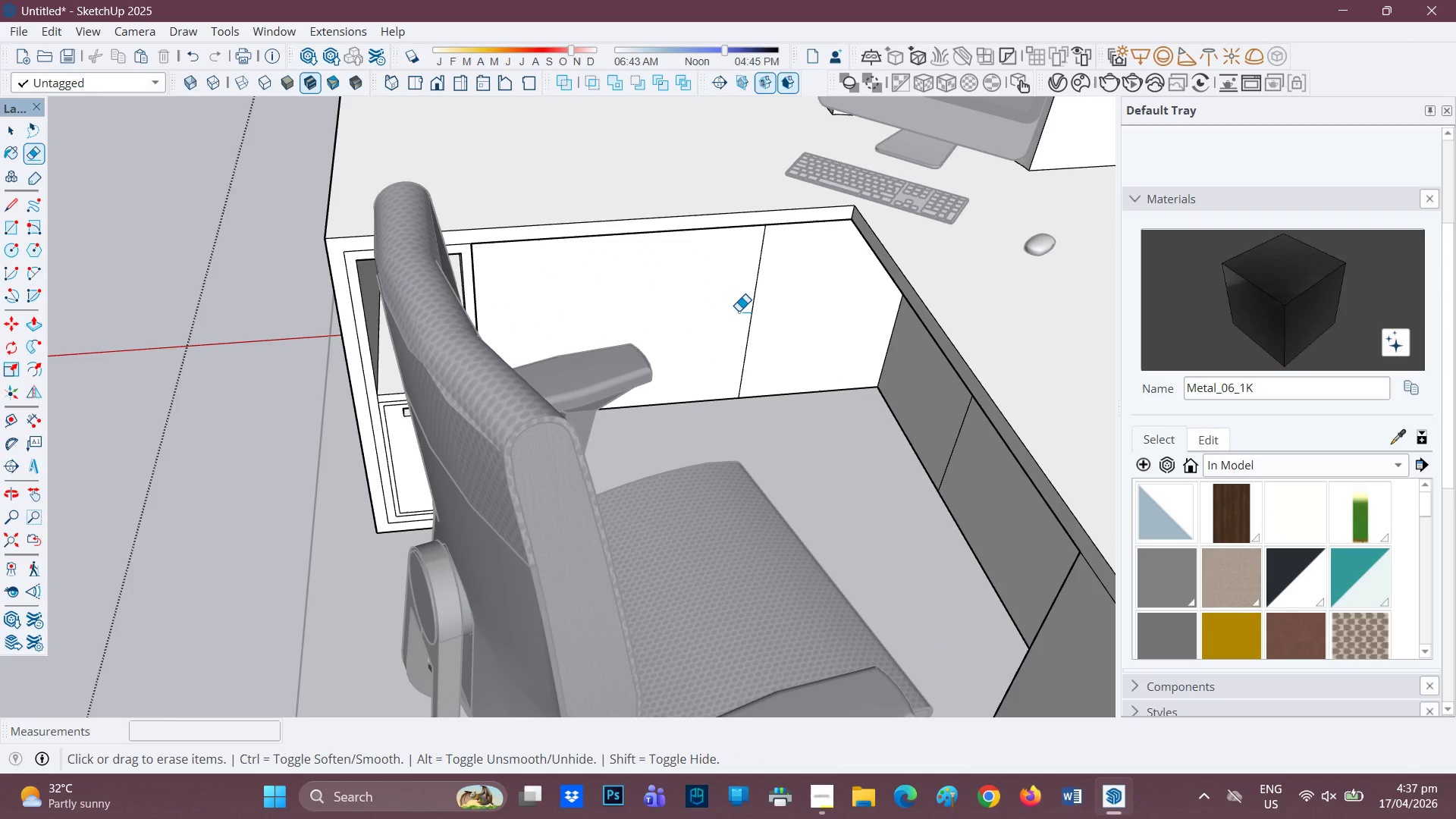 
left_click_drag(start_coordinate=[740, 311], to_coordinate=[756, 311])
 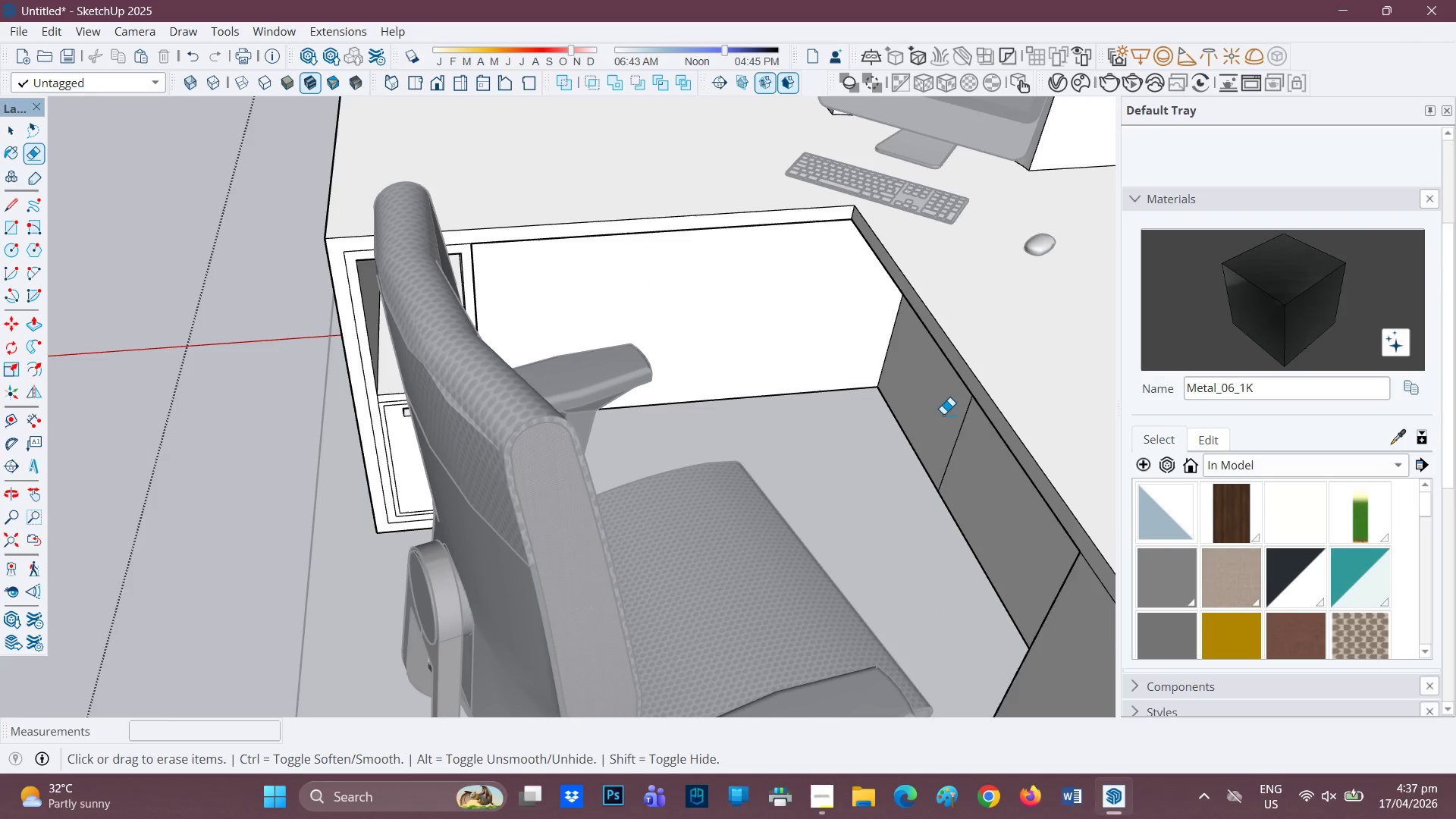 
left_click_drag(start_coordinate=[948, 419], to_coordinate=[958, 432])
 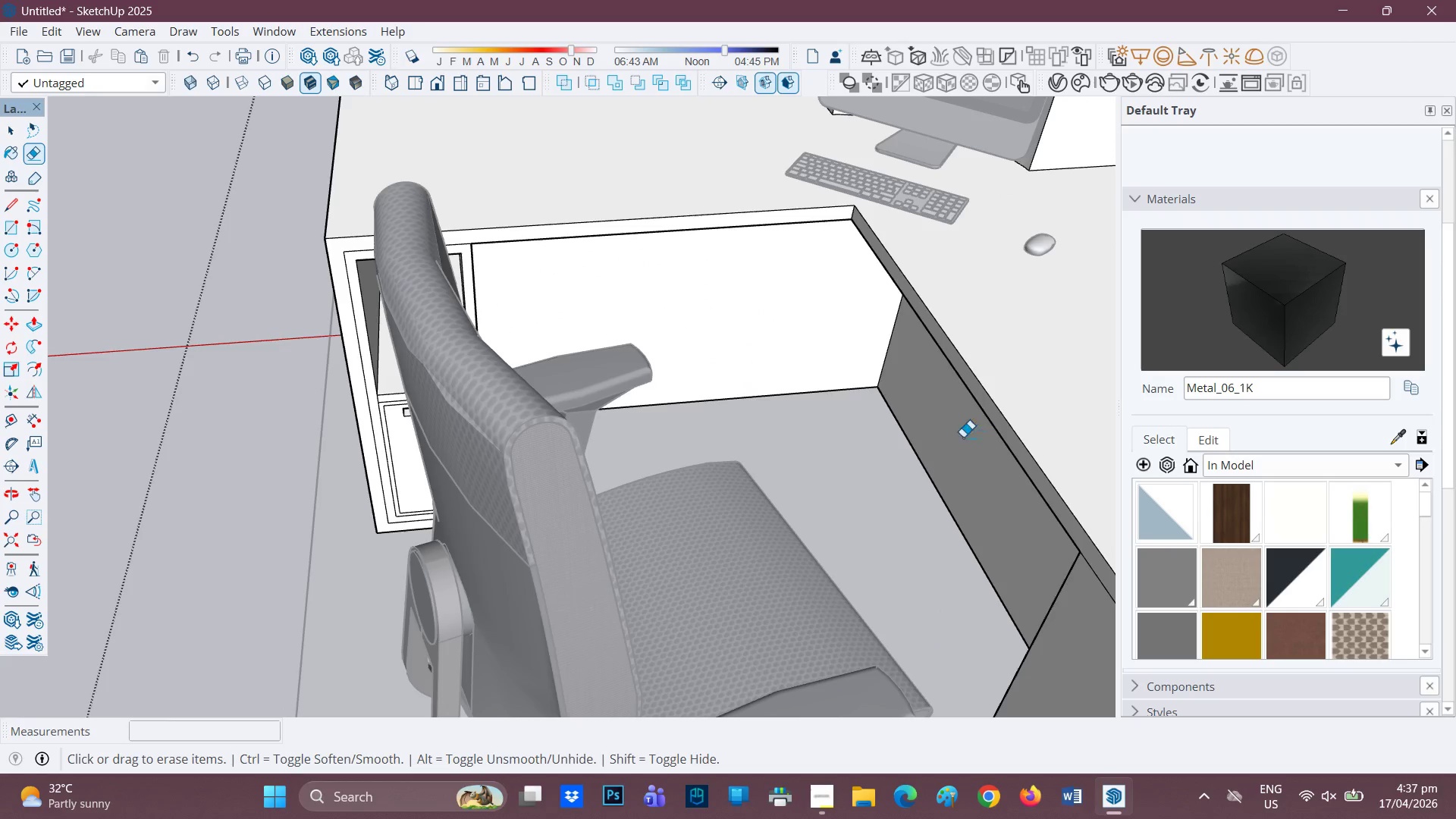 
scroll: coordinate [687, 525], scroll_direction: down, amount: 4.0
 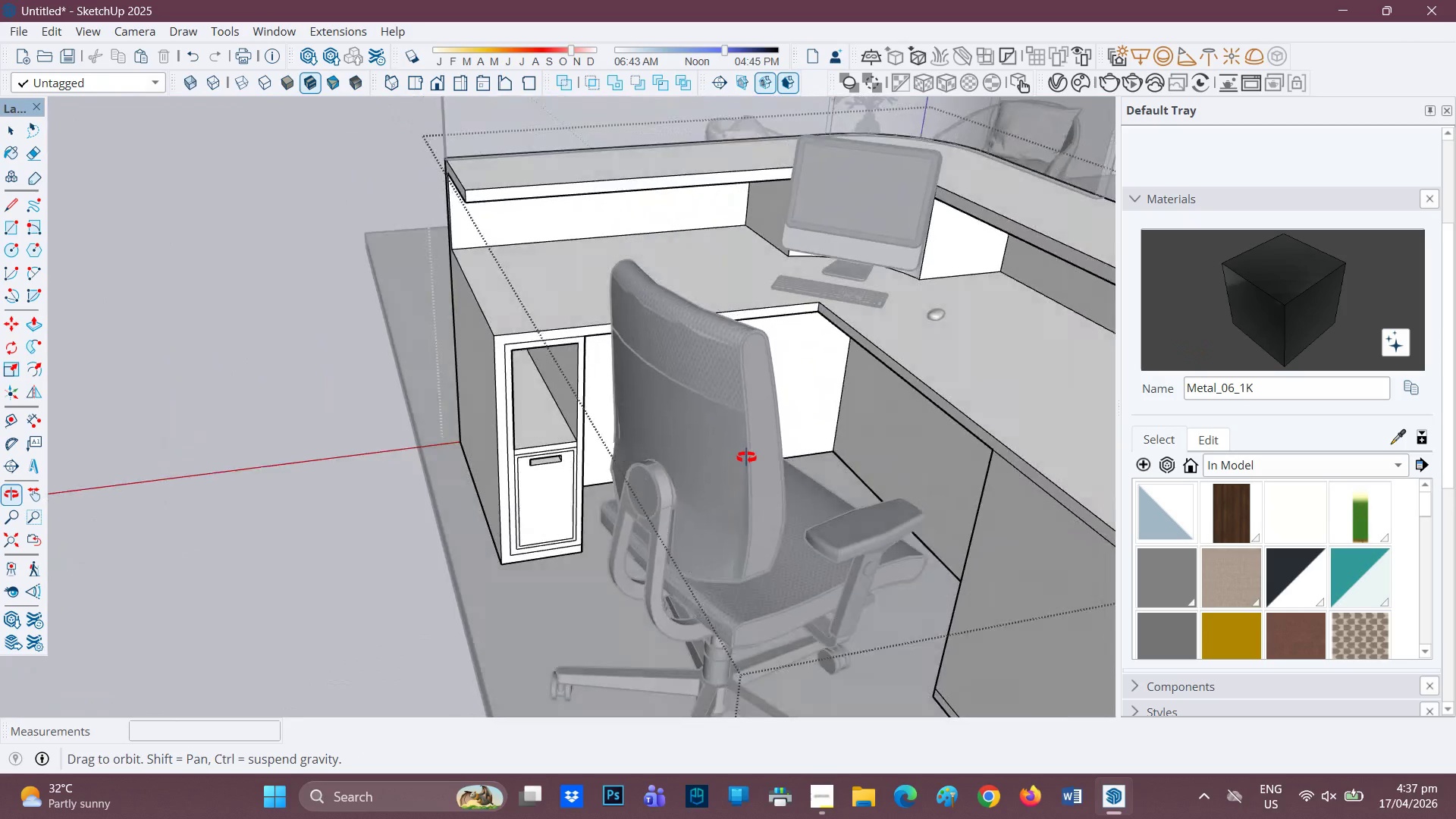 
key(P)
 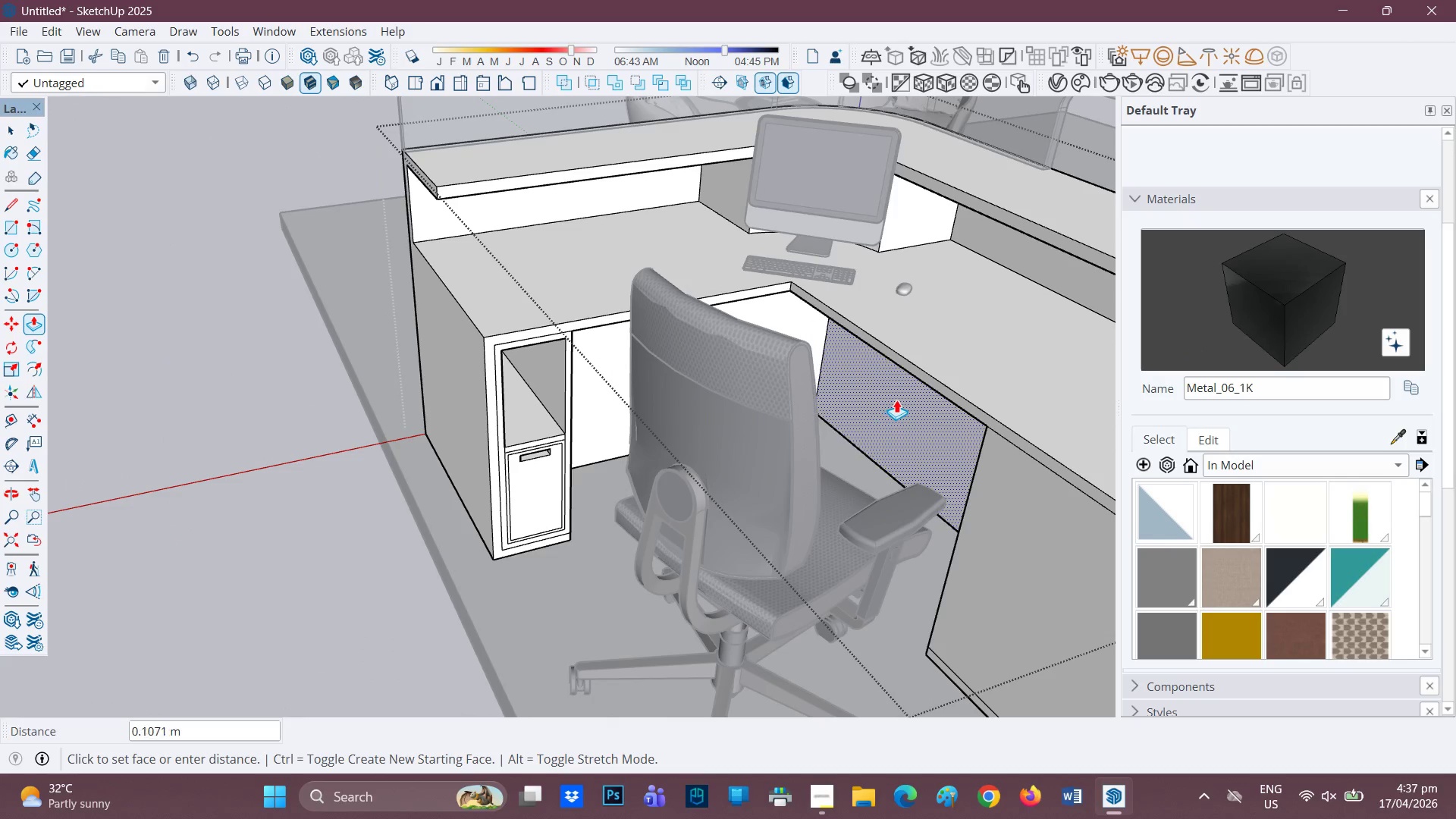 
left_click([899, 400])
 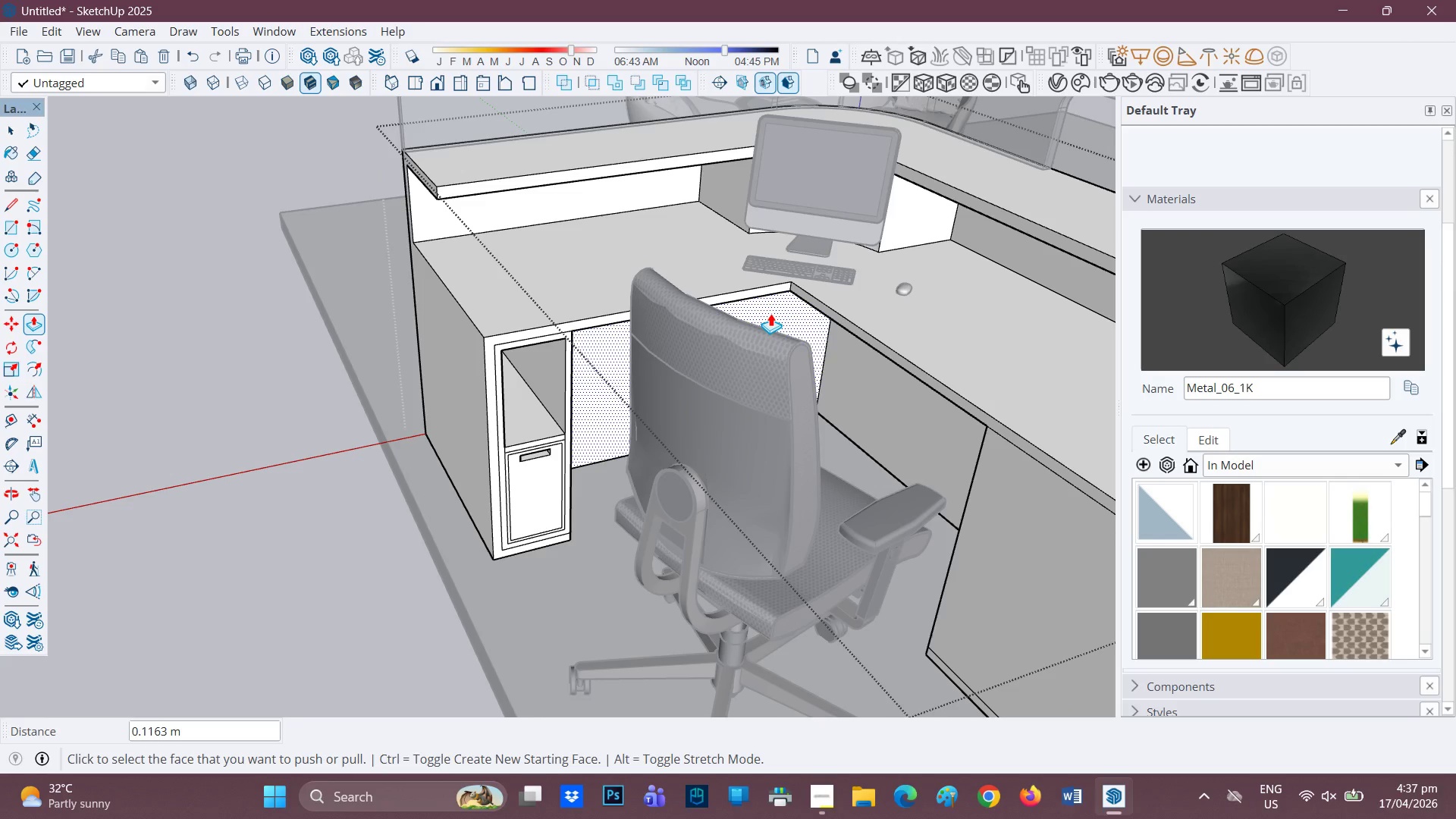 
left_click([770, 313])
 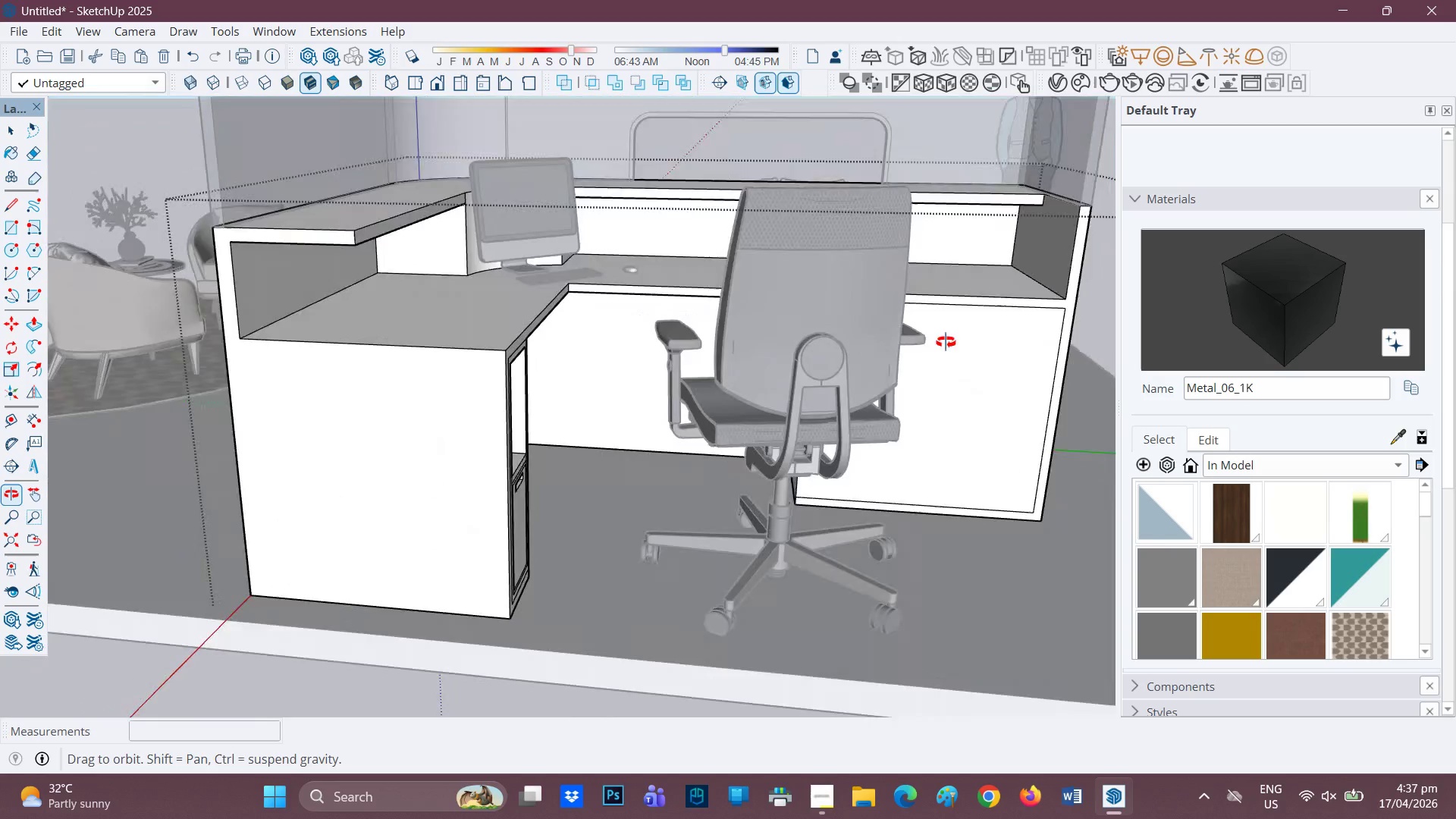 
wait(9.86)
 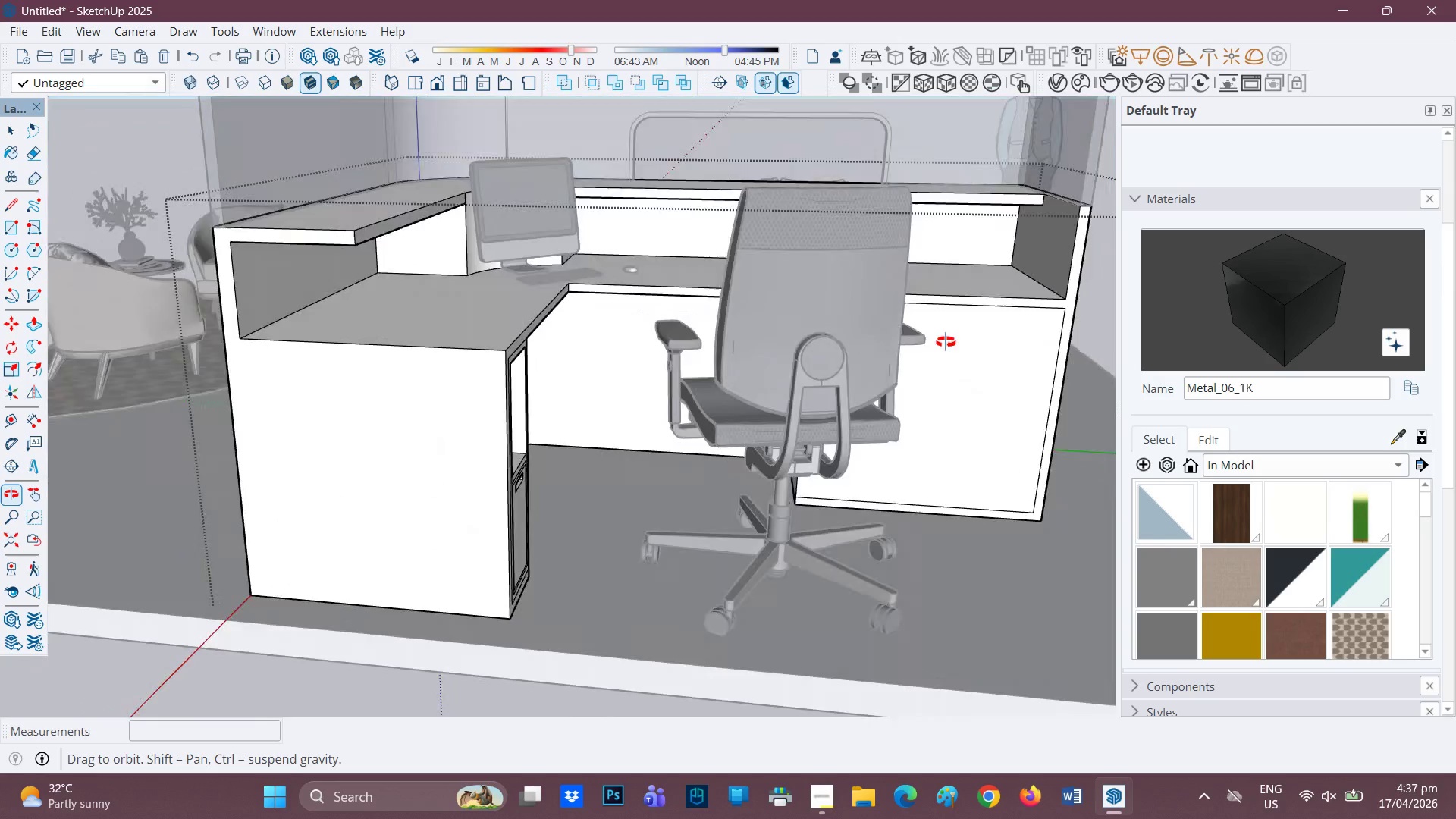 
left_click([541, 394])
 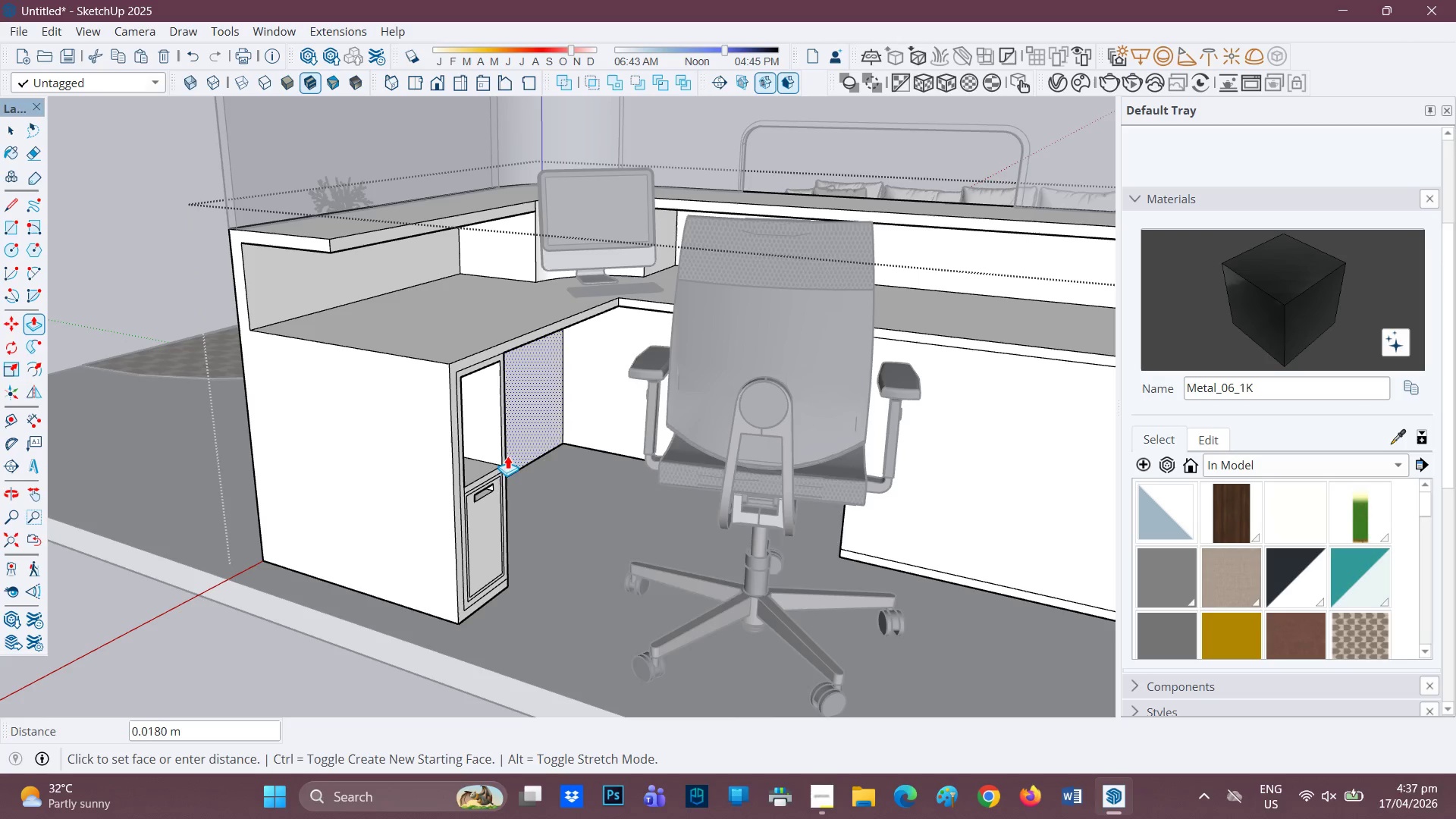 
scroll: coordinate [497, 479], scroll_direction: down, amount: 1.0
 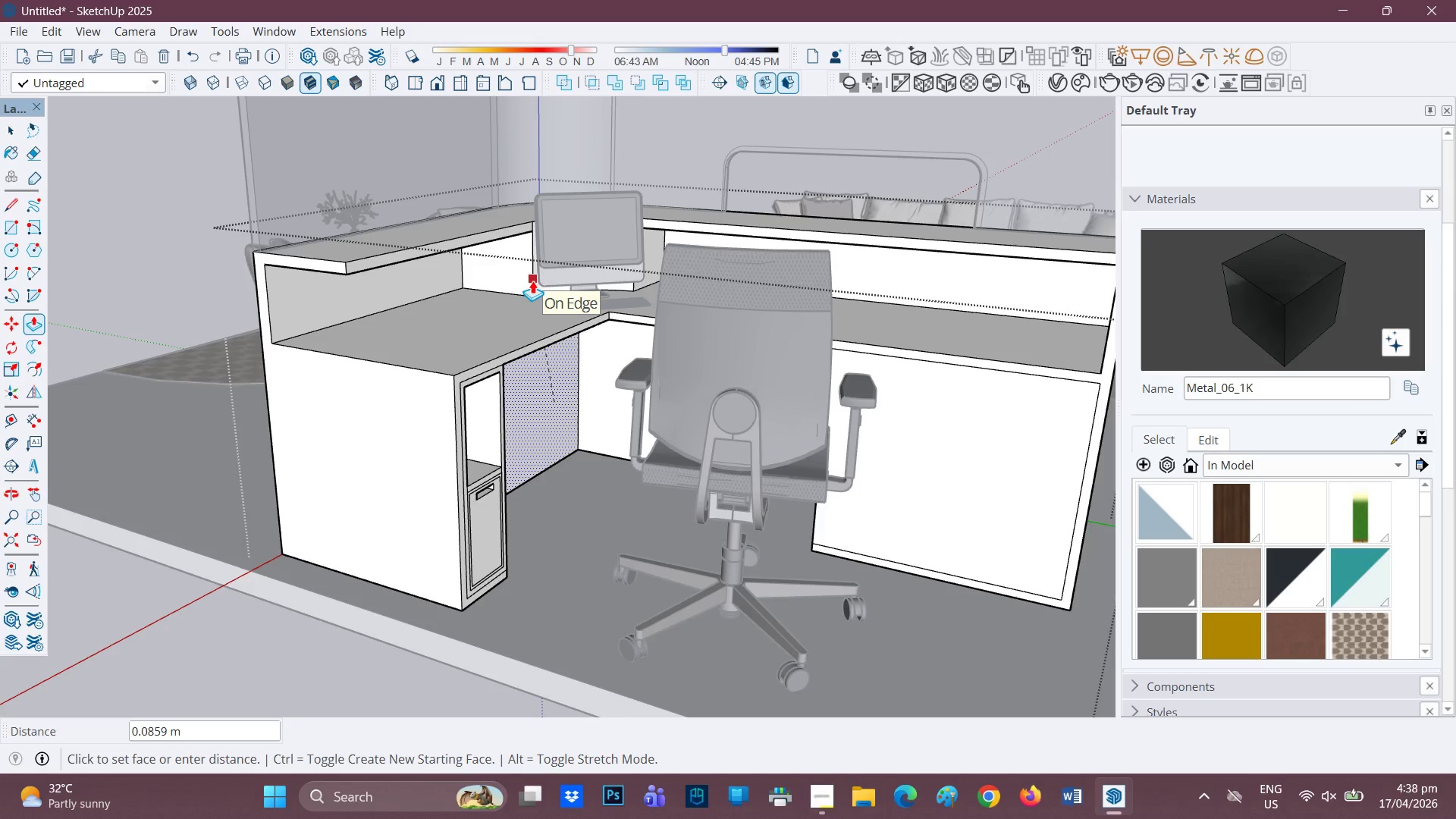 
left_click([532, 281])
 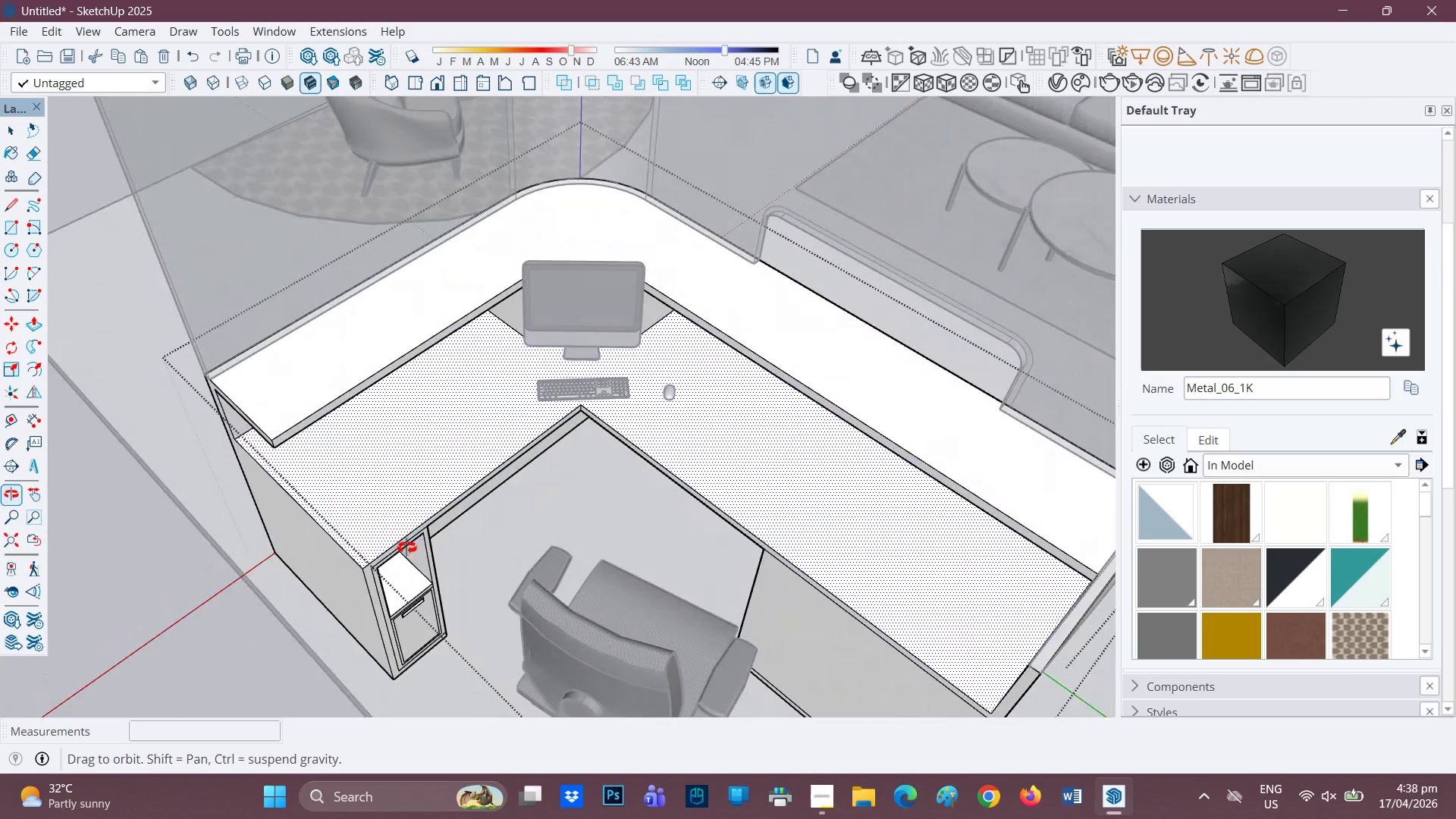 
wait(5.34)
 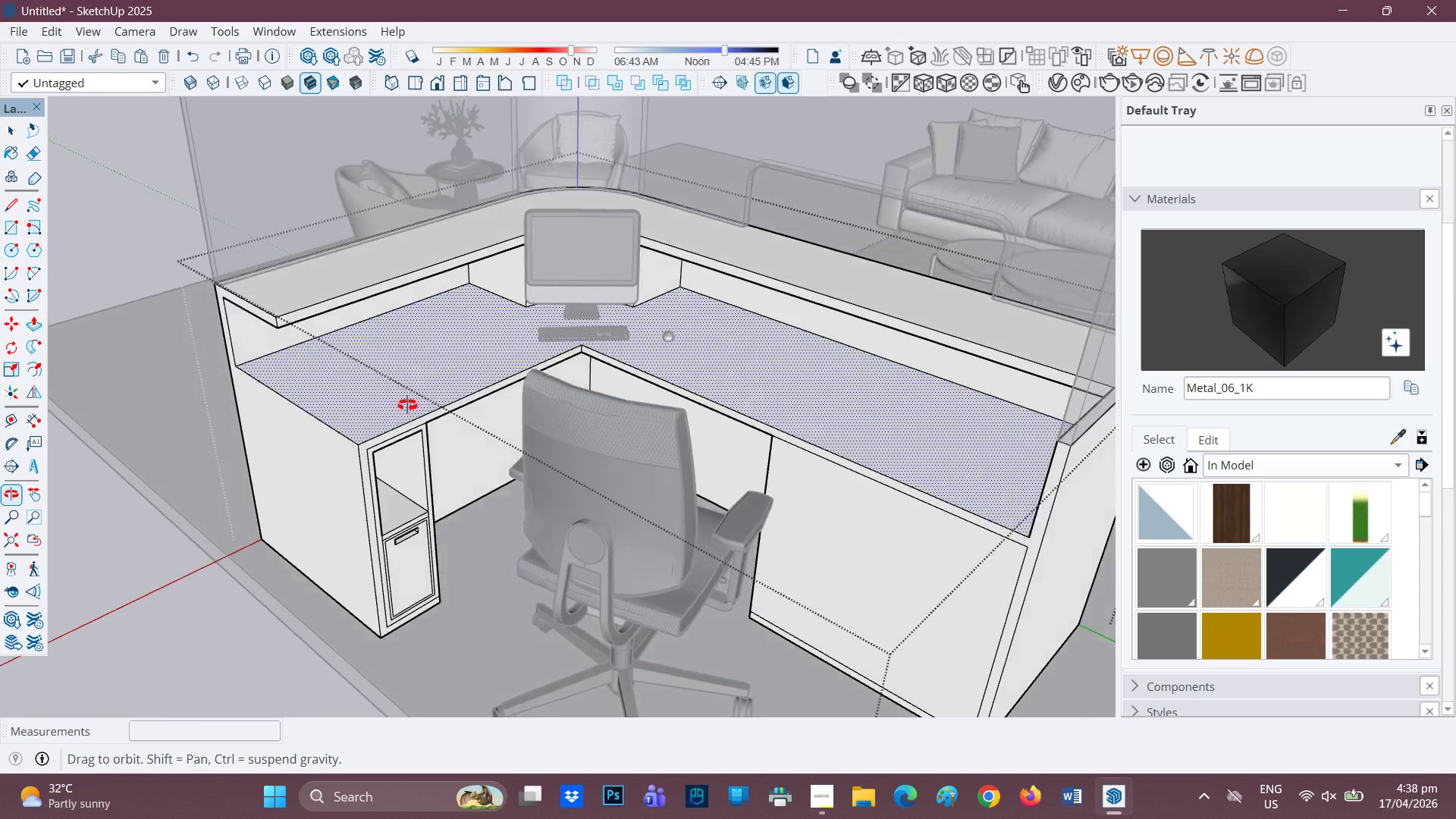 
key(Control+ControlLeft)
 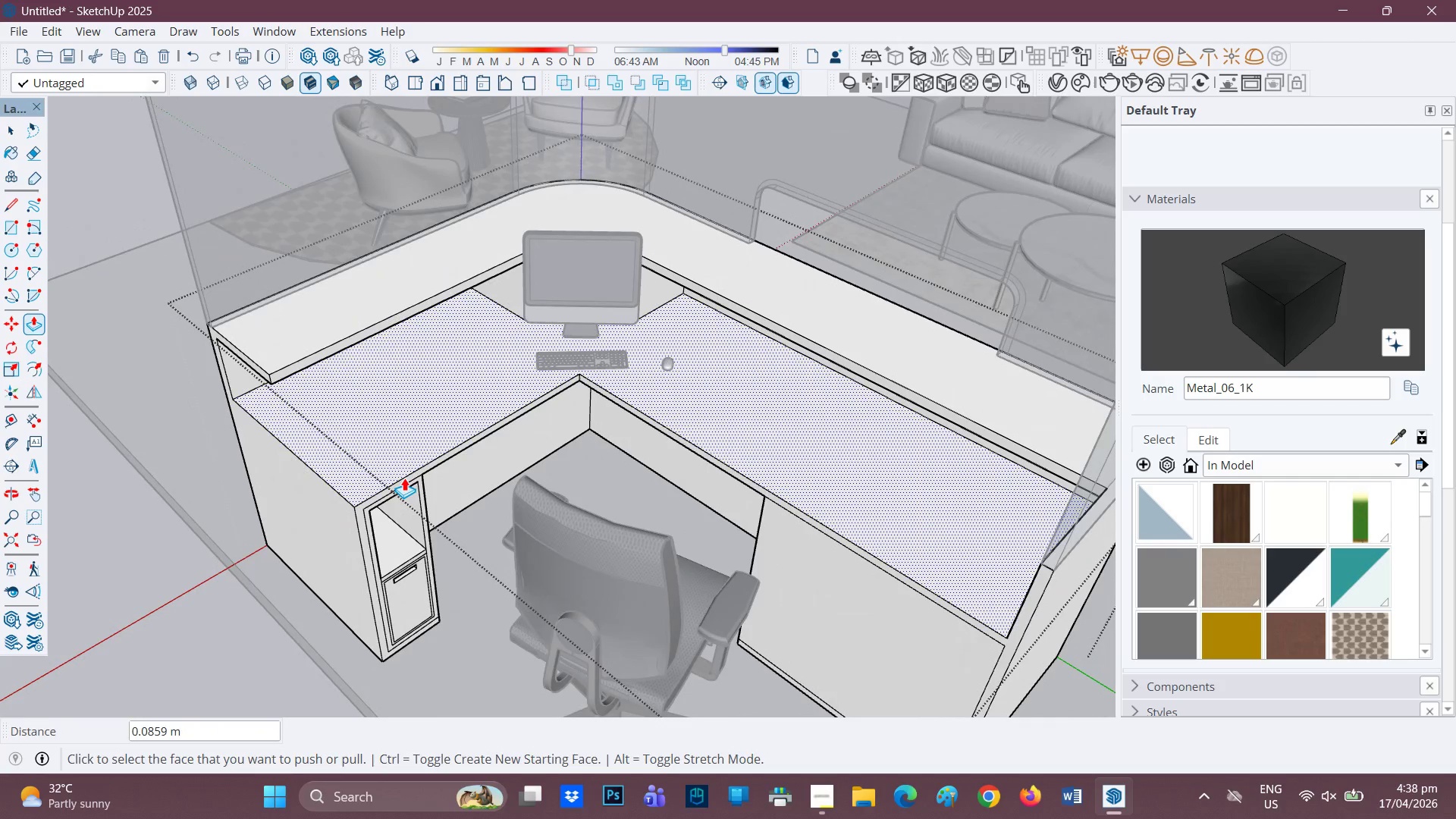 
key(Control+Z)
 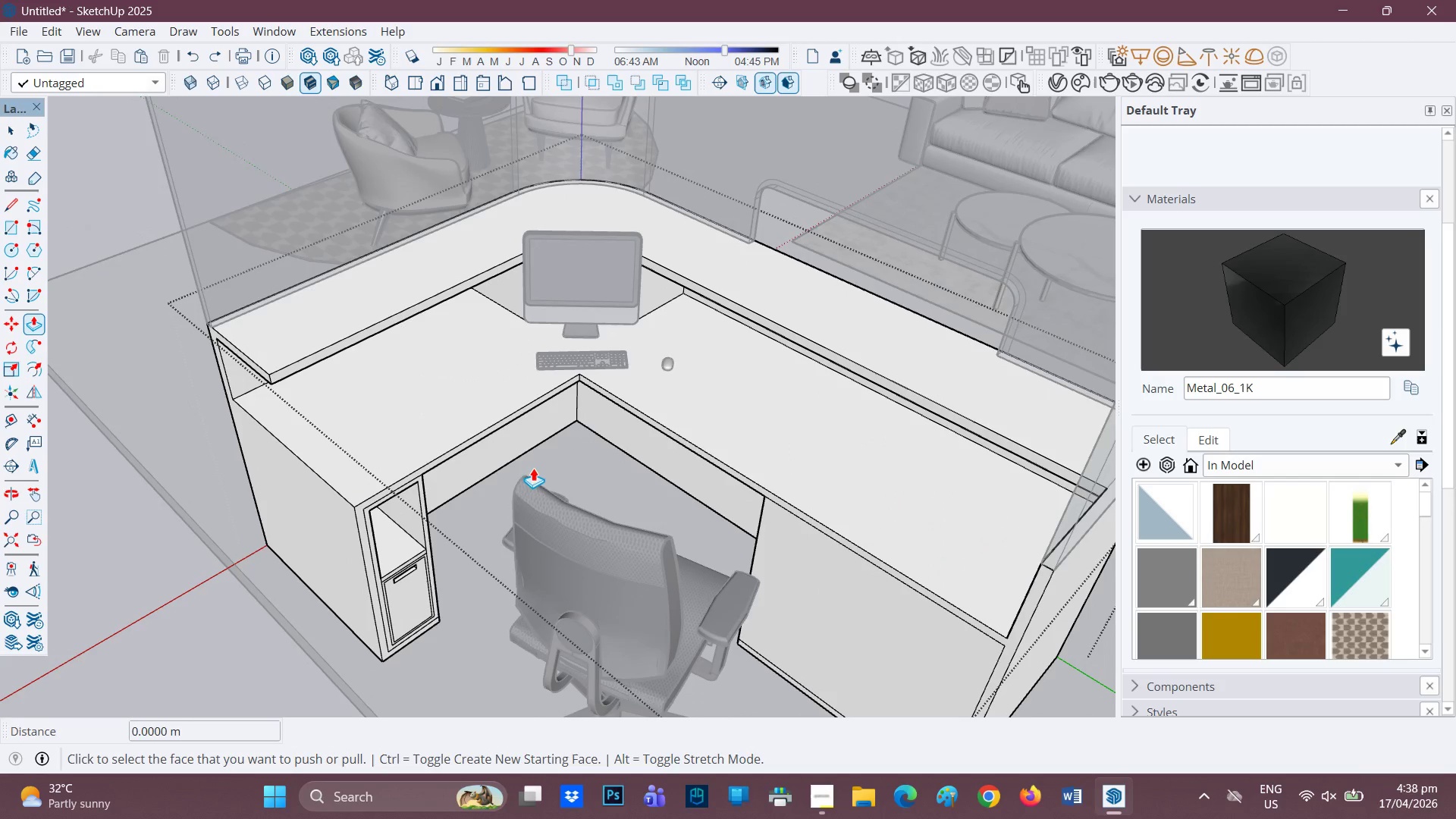 
scroll: coordinate [372, 588], scroll_direction: down, amount: 5.0
 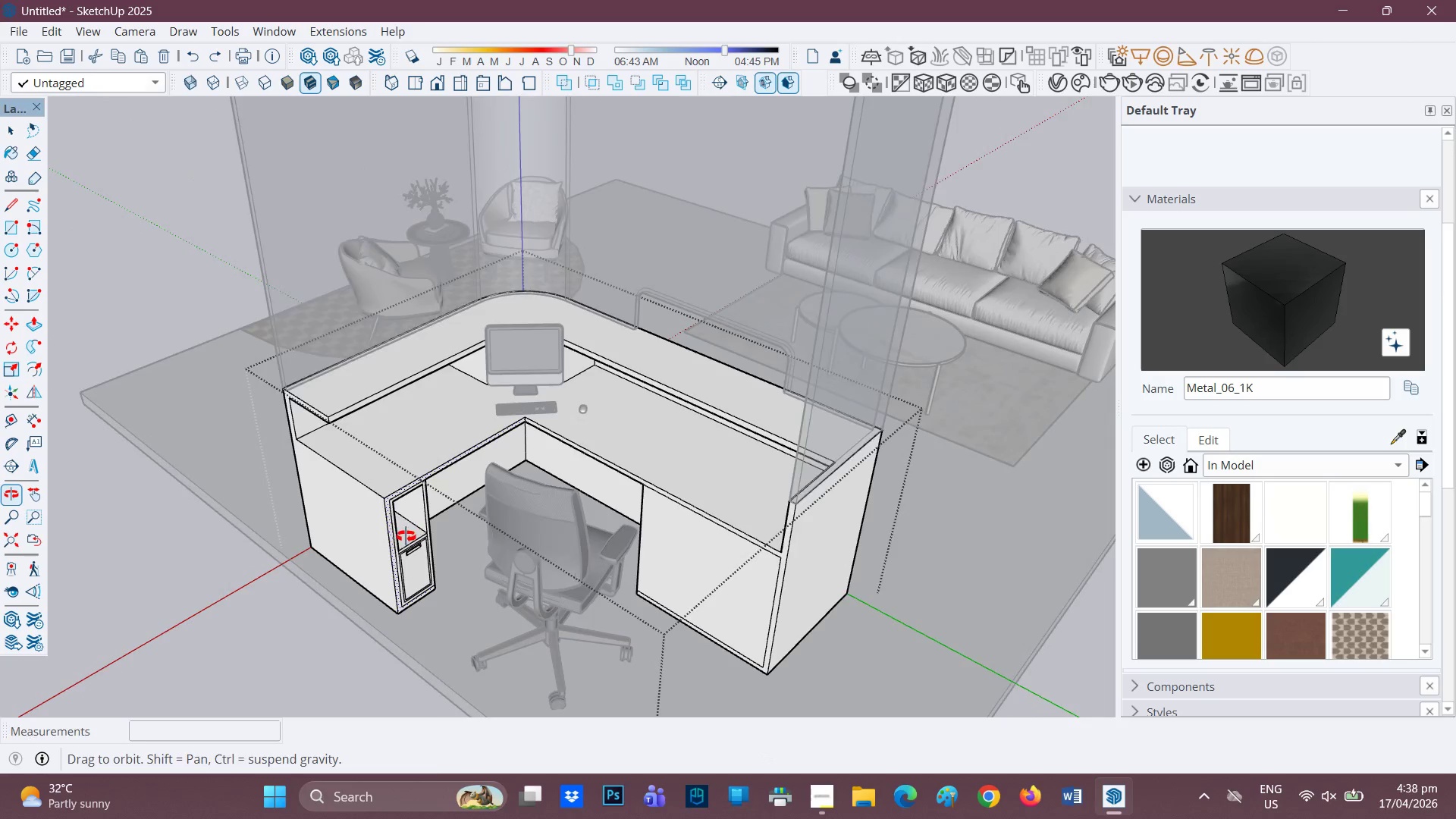 
scroll: coordinate [438, 541], scroll_direction: up, amount: 1.0
 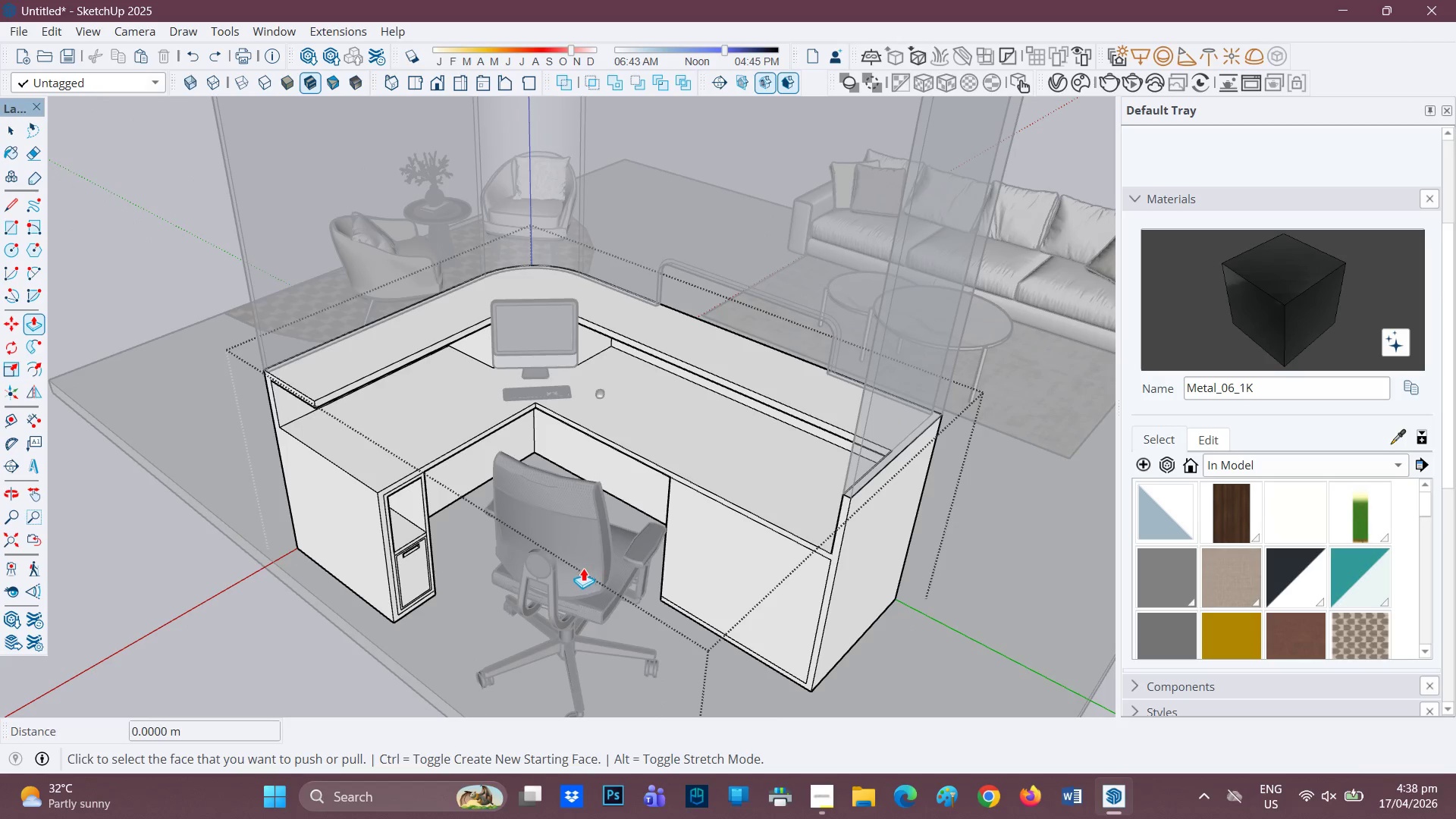 
key(Space)
 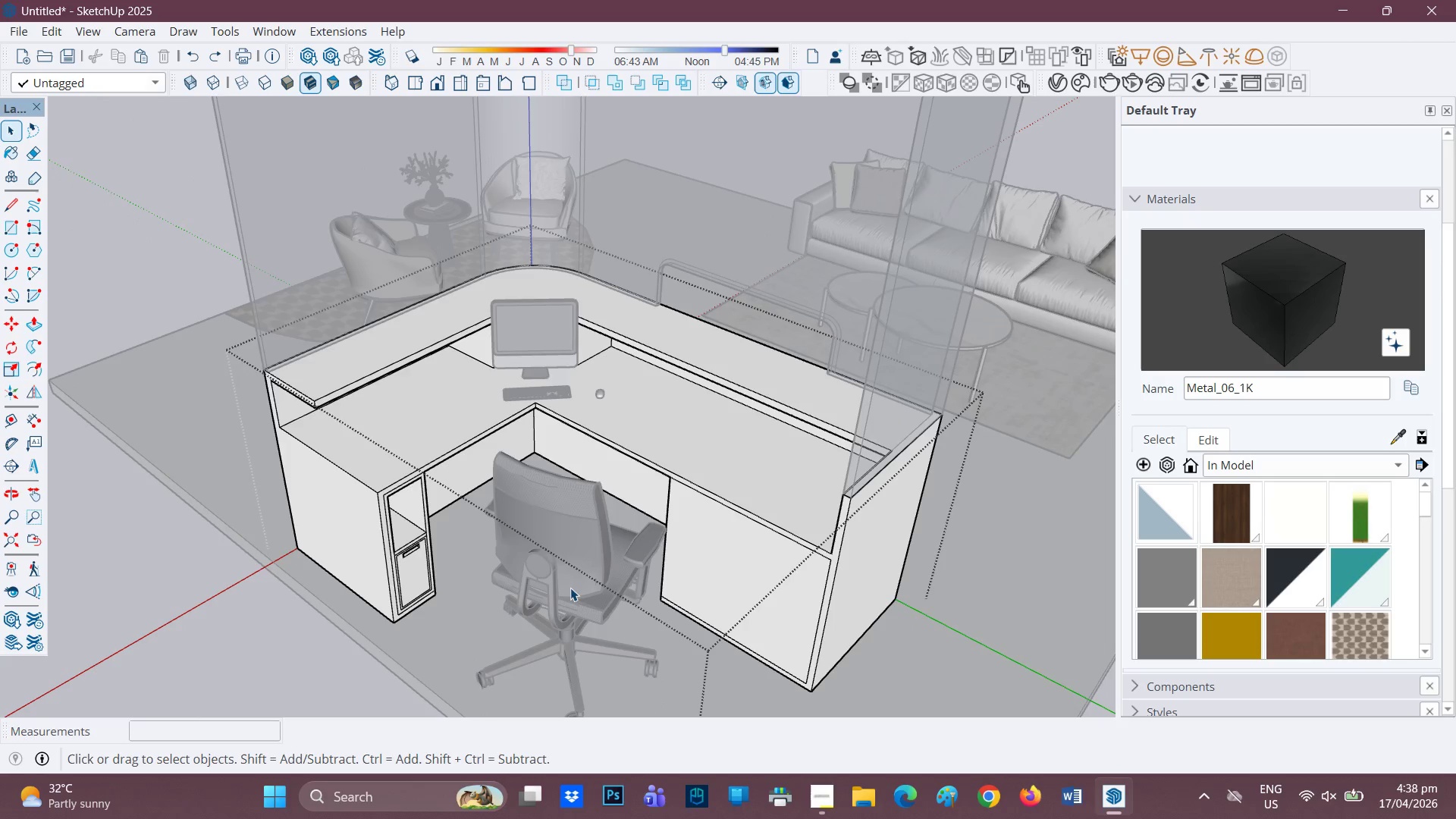 
left_click([570, 588])
 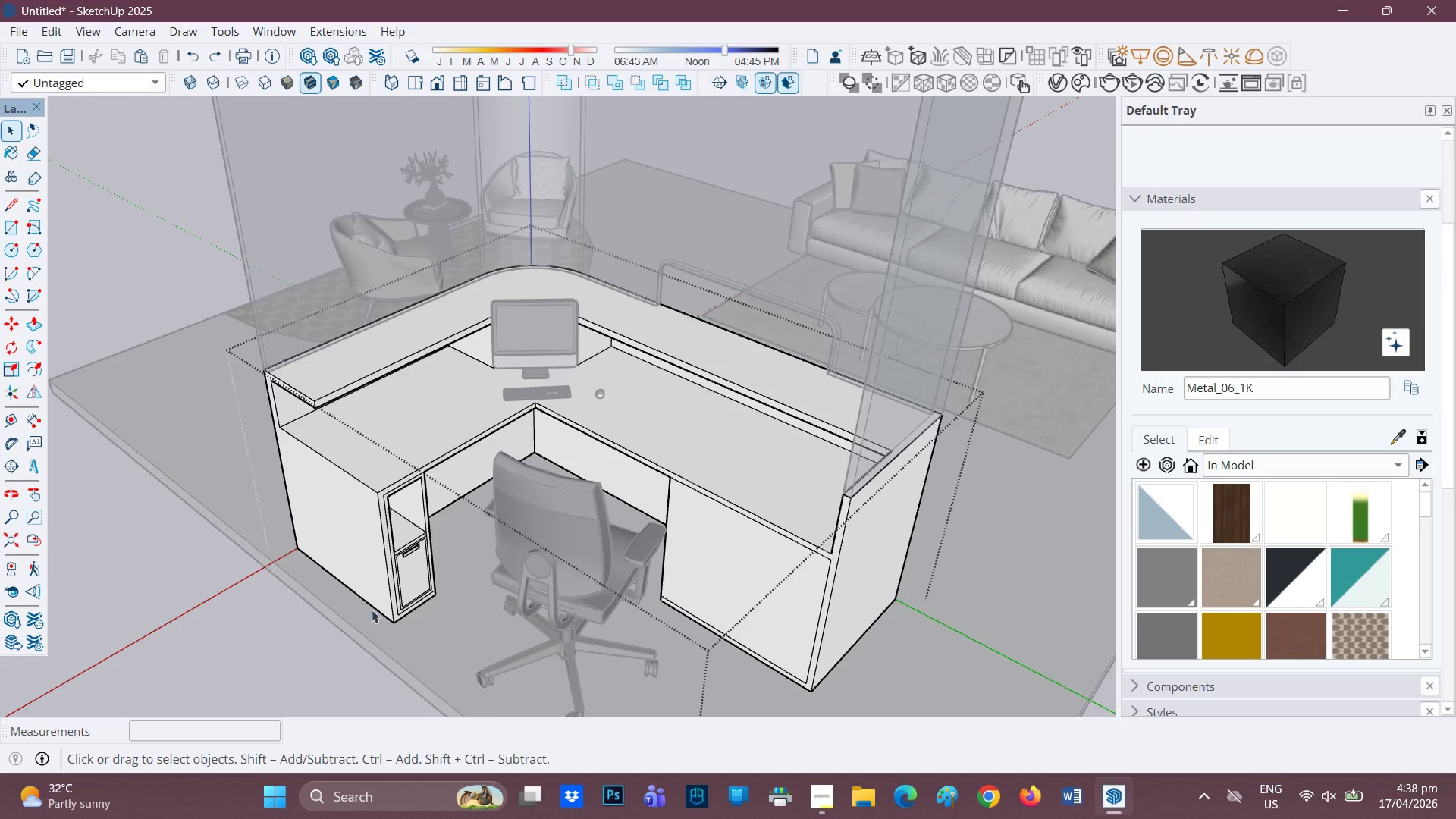 
left_click([309, 648])
 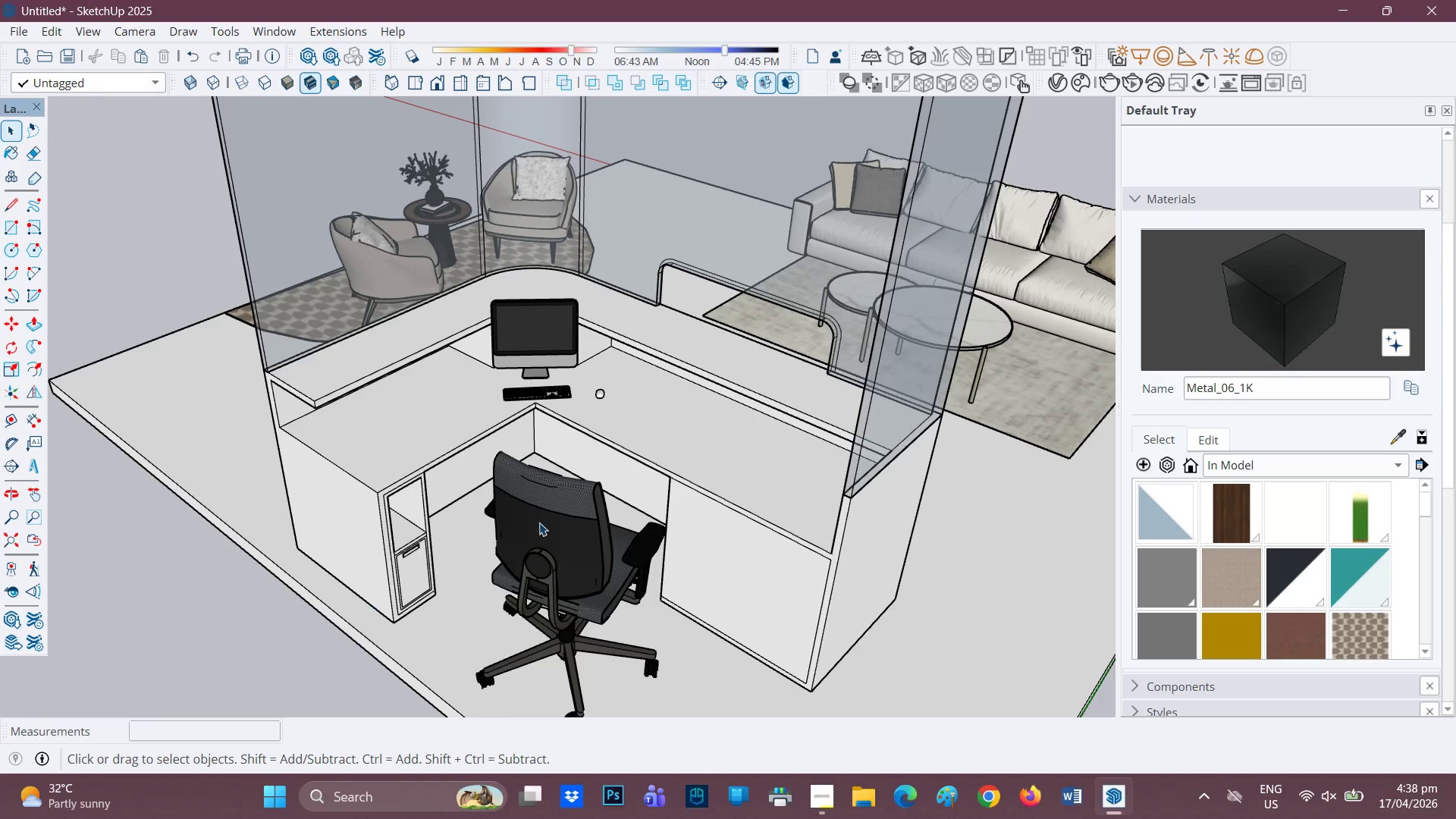 
left_click_drag(start_coordinate=[539, 522], to_coordinate=[539, 526])
 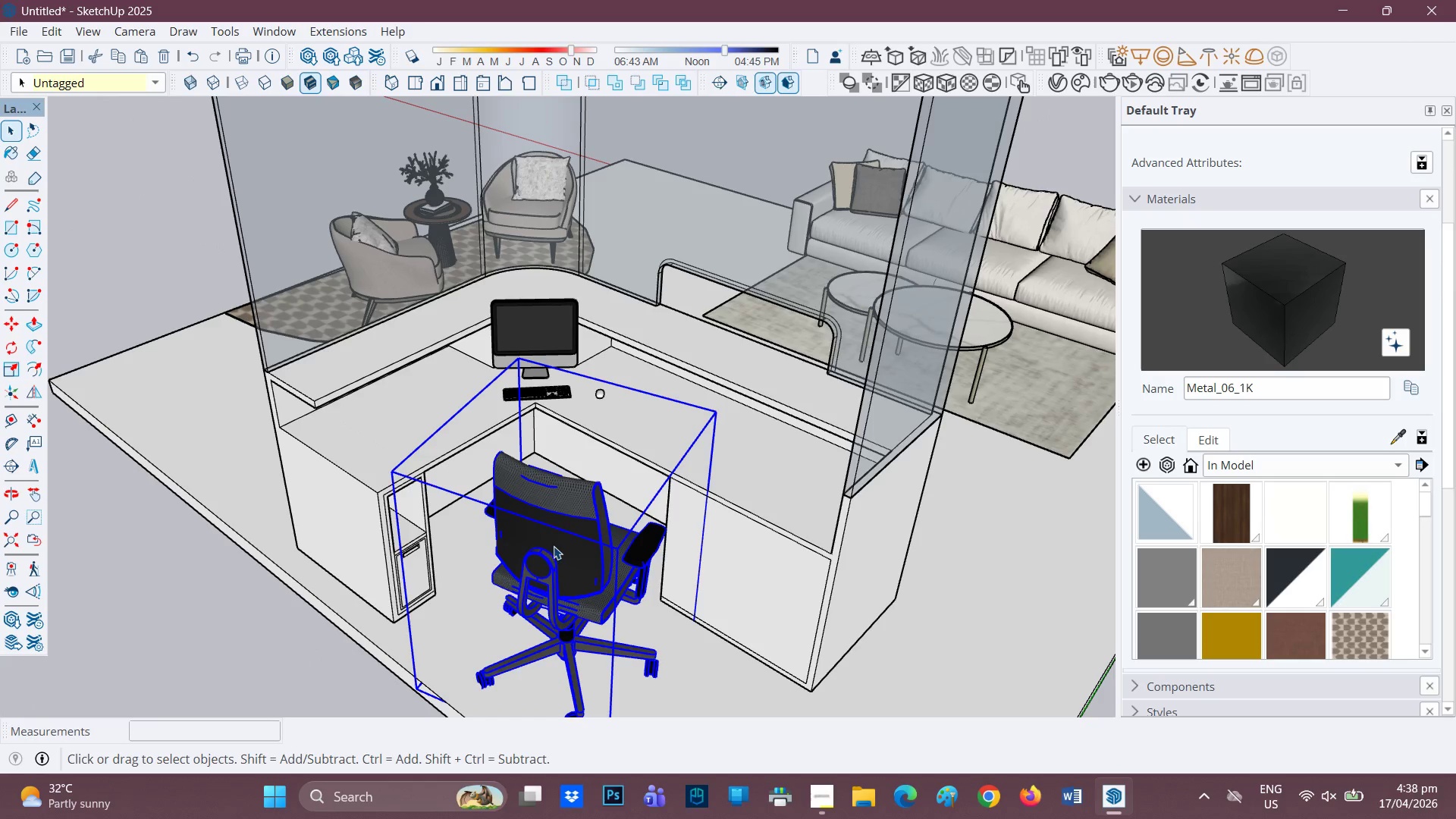 
key(M)
 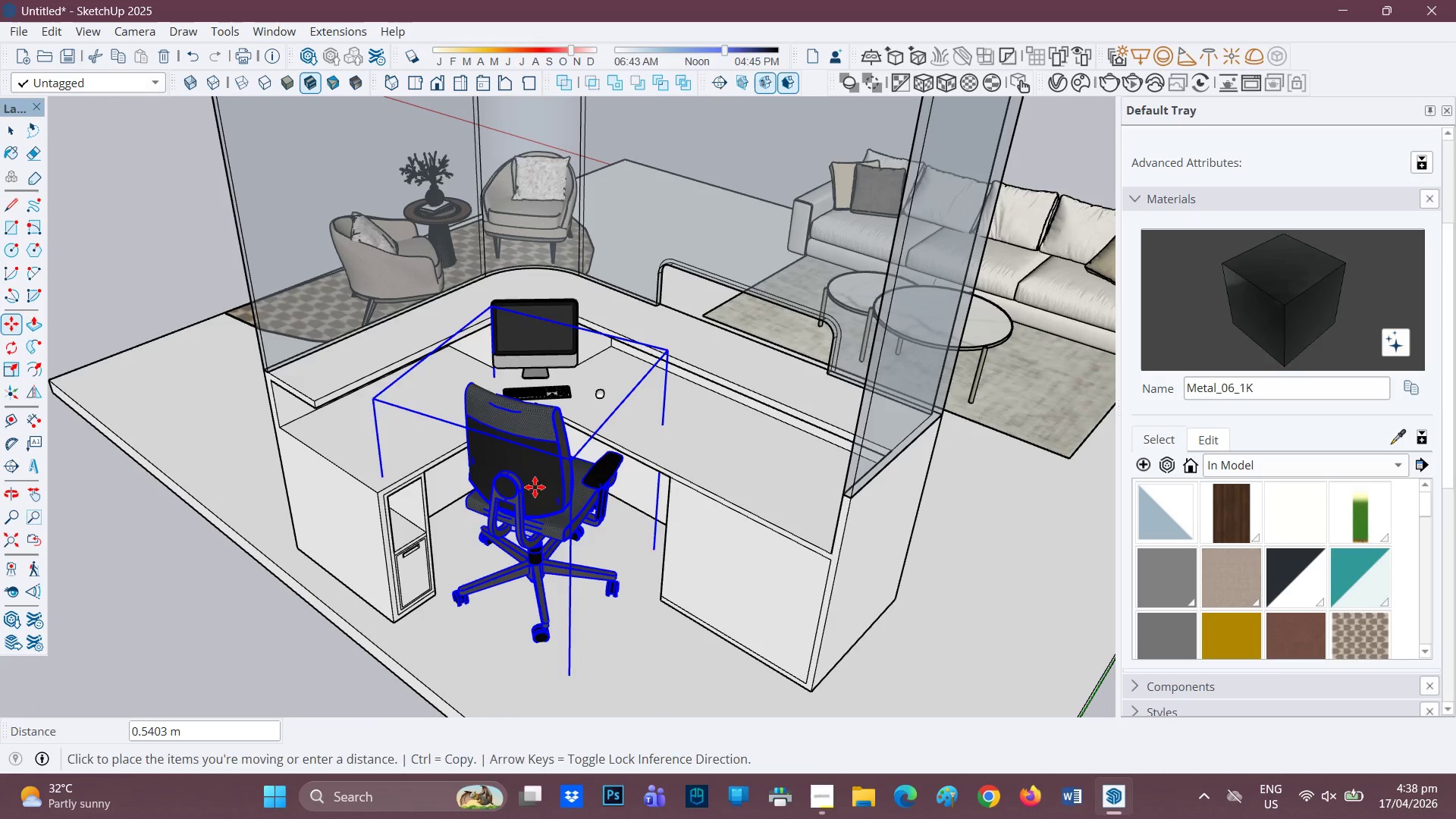 
scroll: coordinate [514, 542], scroll_direction: up, amount: 5.0
 